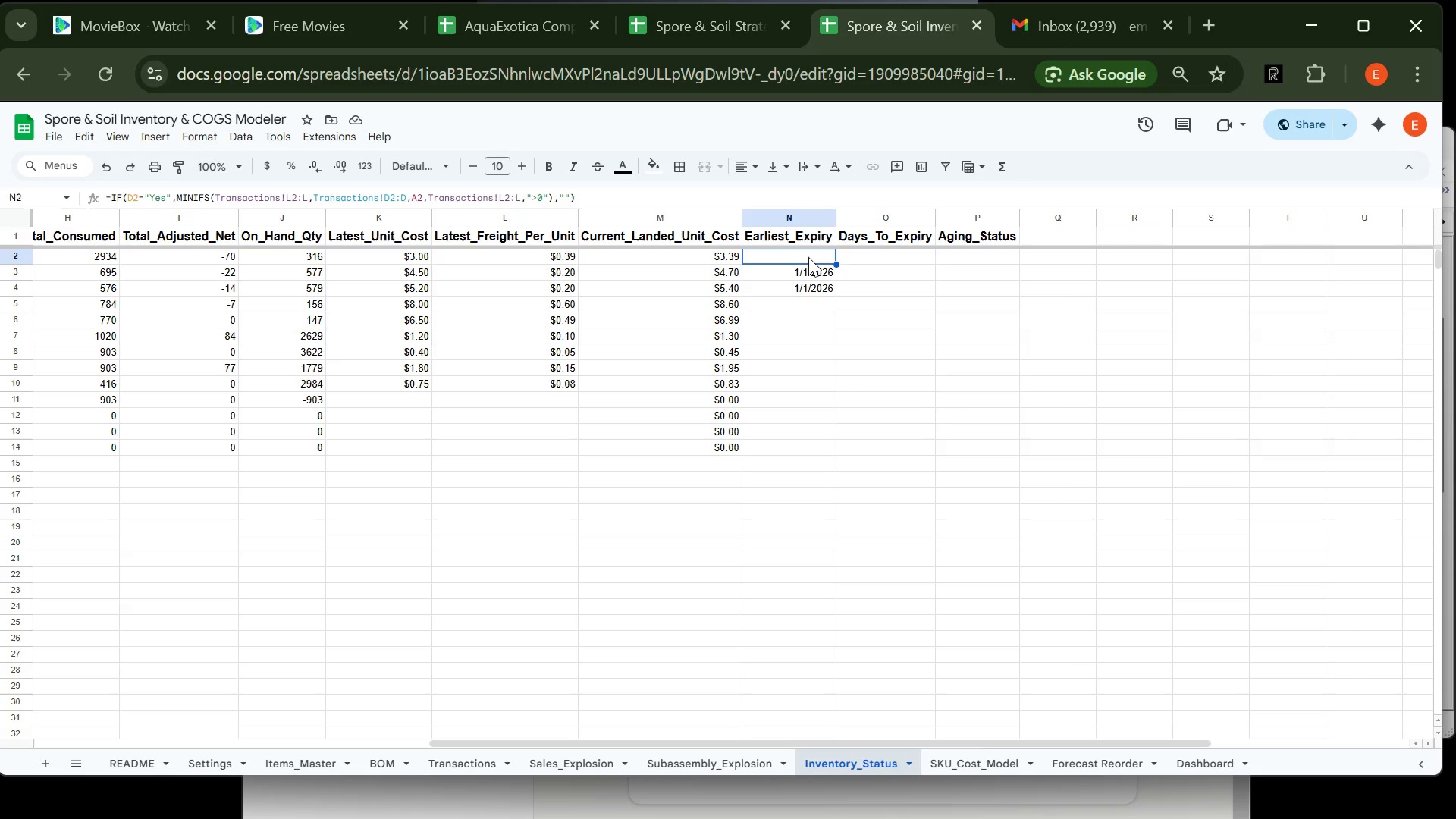 
type(=if()
key(Backspace)
key(Backspace)
key(Backspace)
type(IF()
 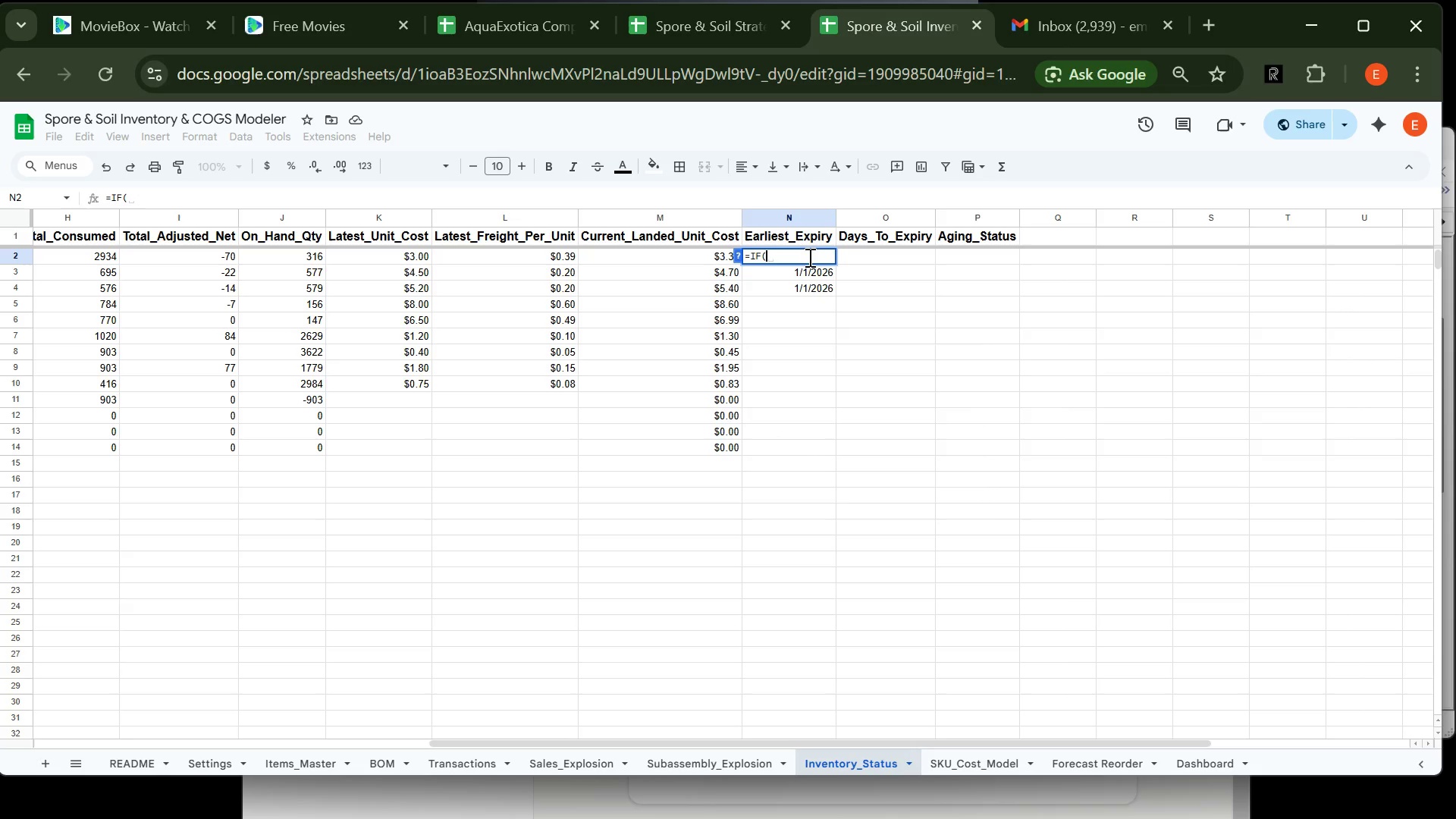 
type(D2="Yes")
 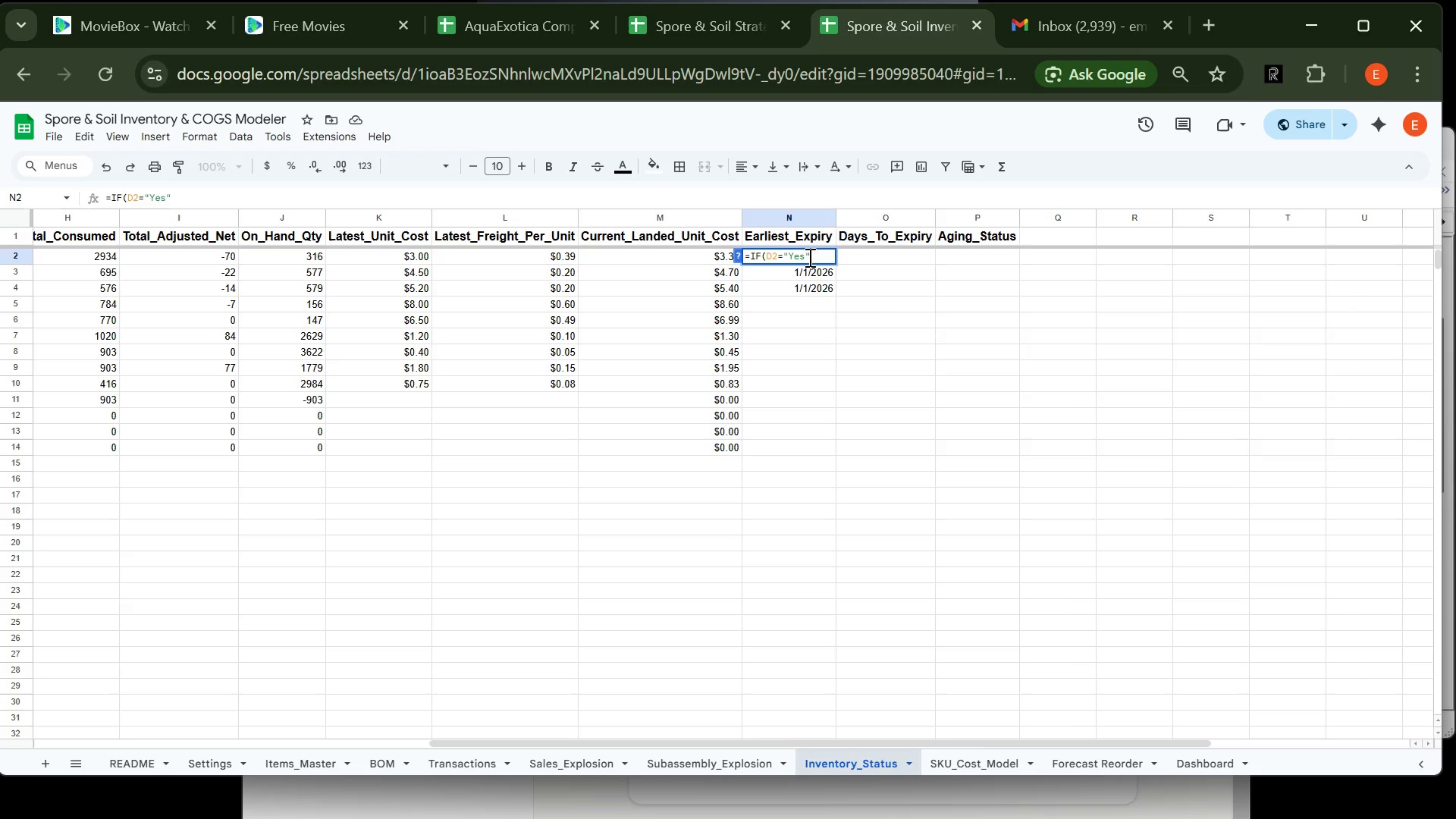 
type(,IFERROR(MIN(FILTER(Transactions!L:L,Transactions!D:D=A2)
 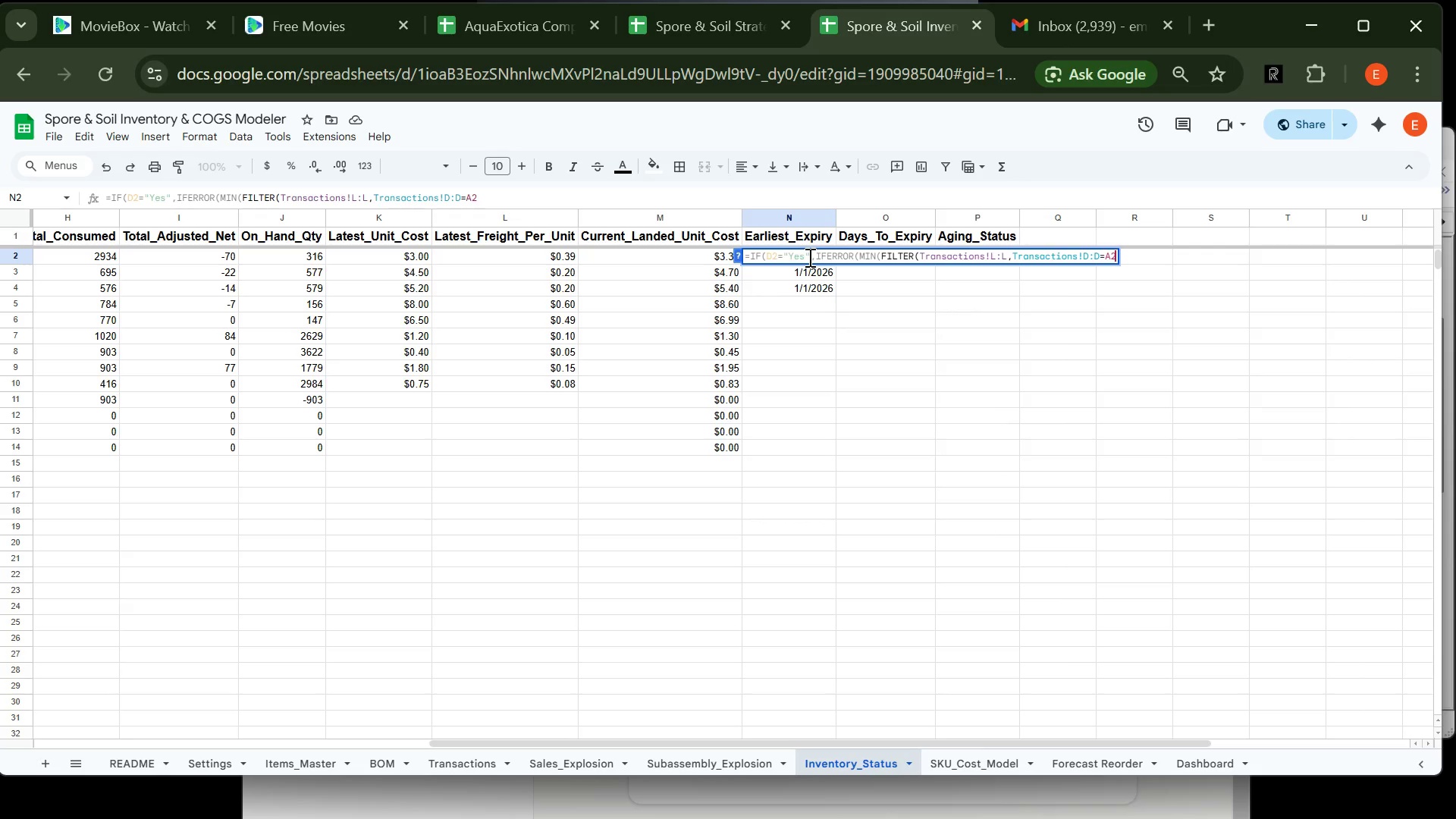 
wait(6.14)
 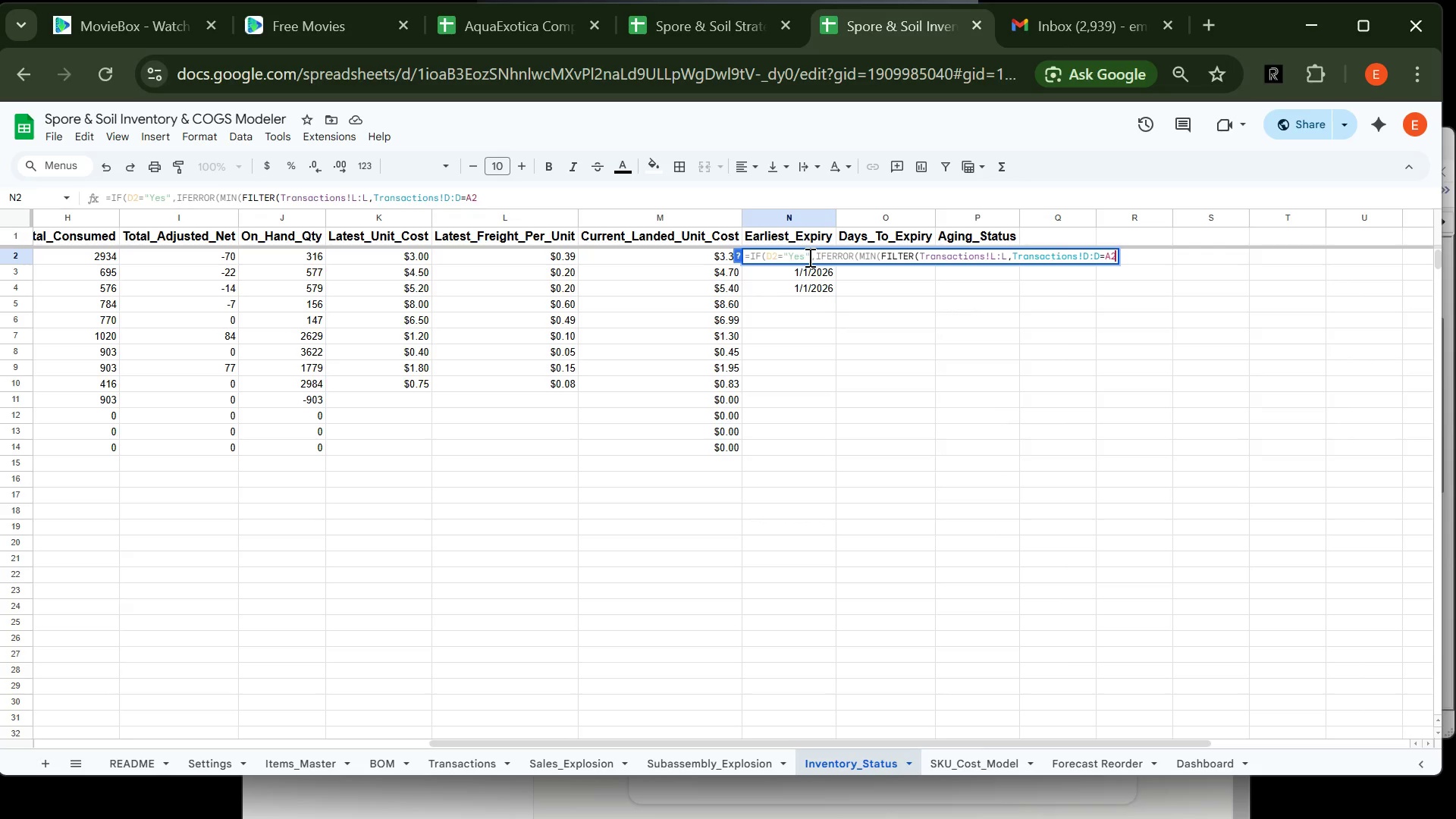 
type(,Transactions)
 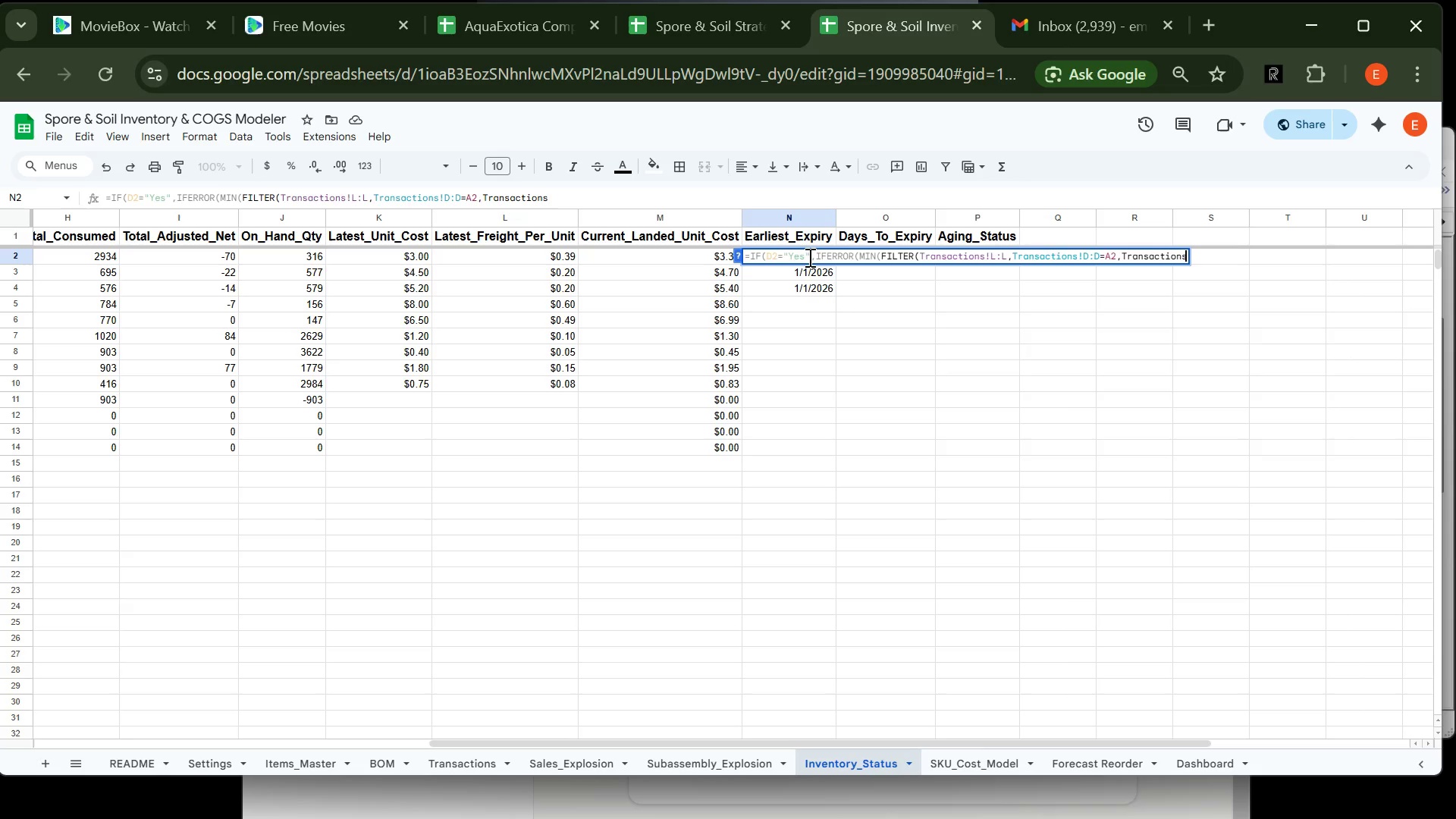 
type(!L:L)
 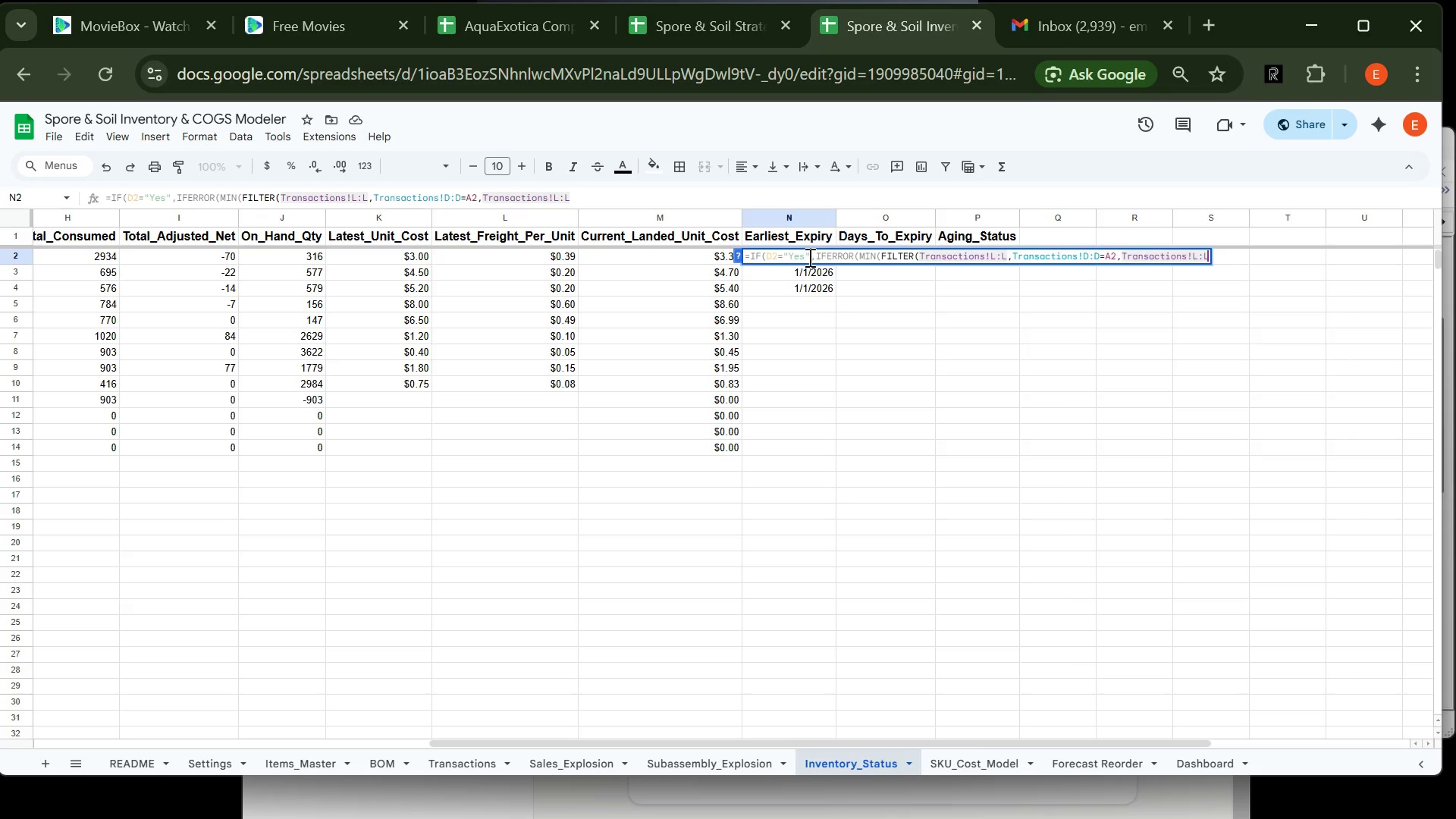 
type(<>"")),"")
 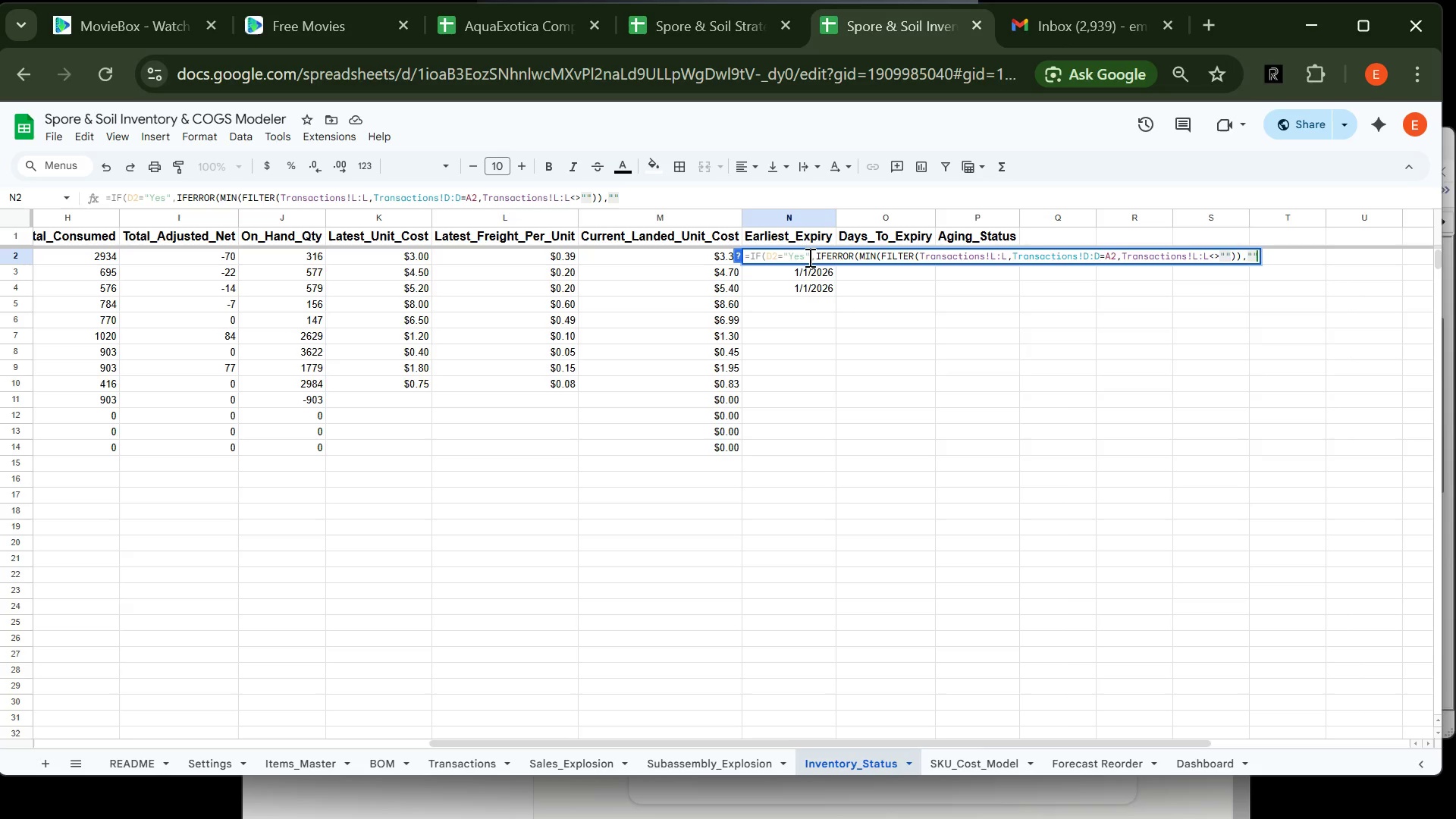 
key(Shift+0)
 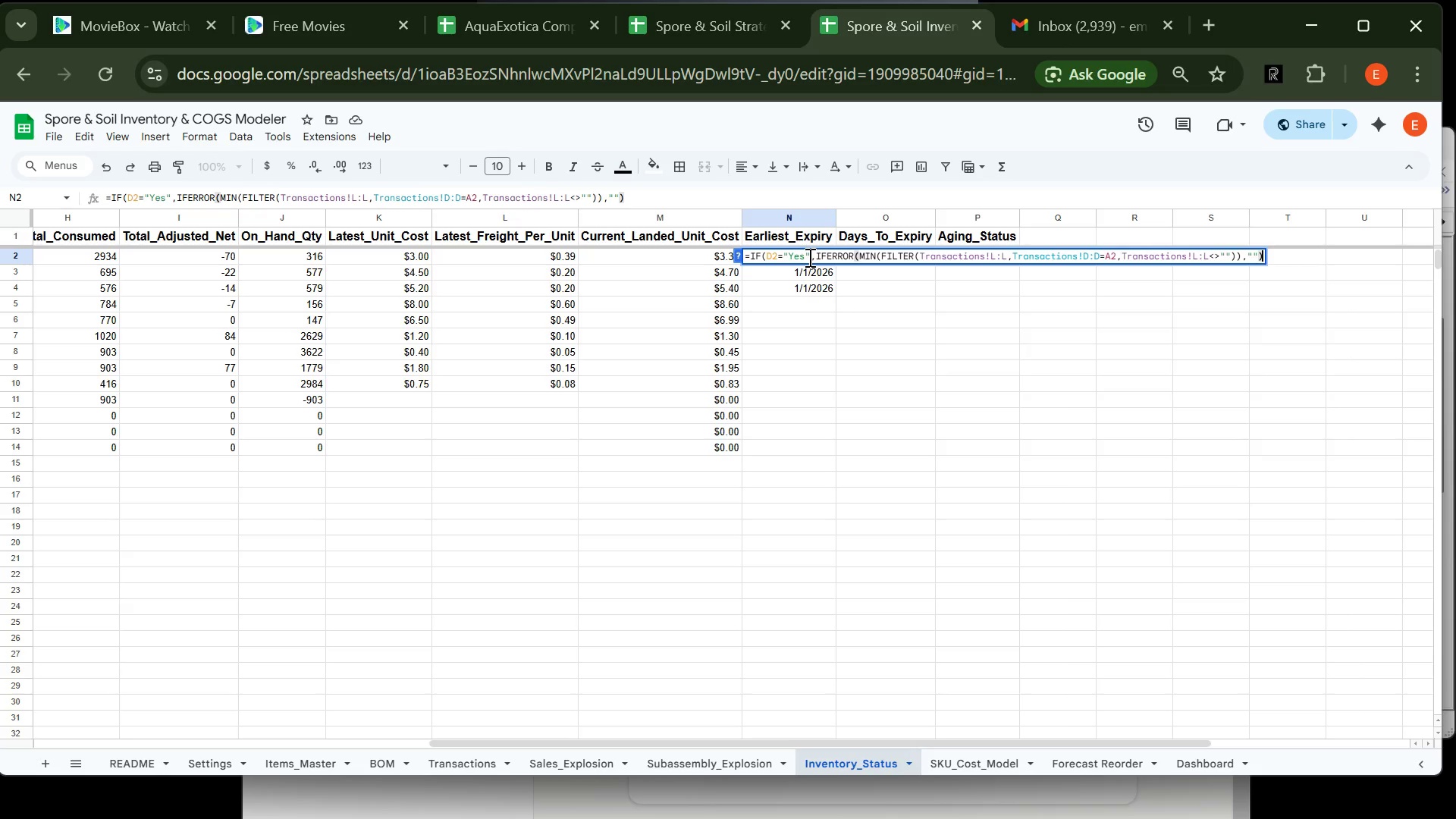 
key(Comma)
 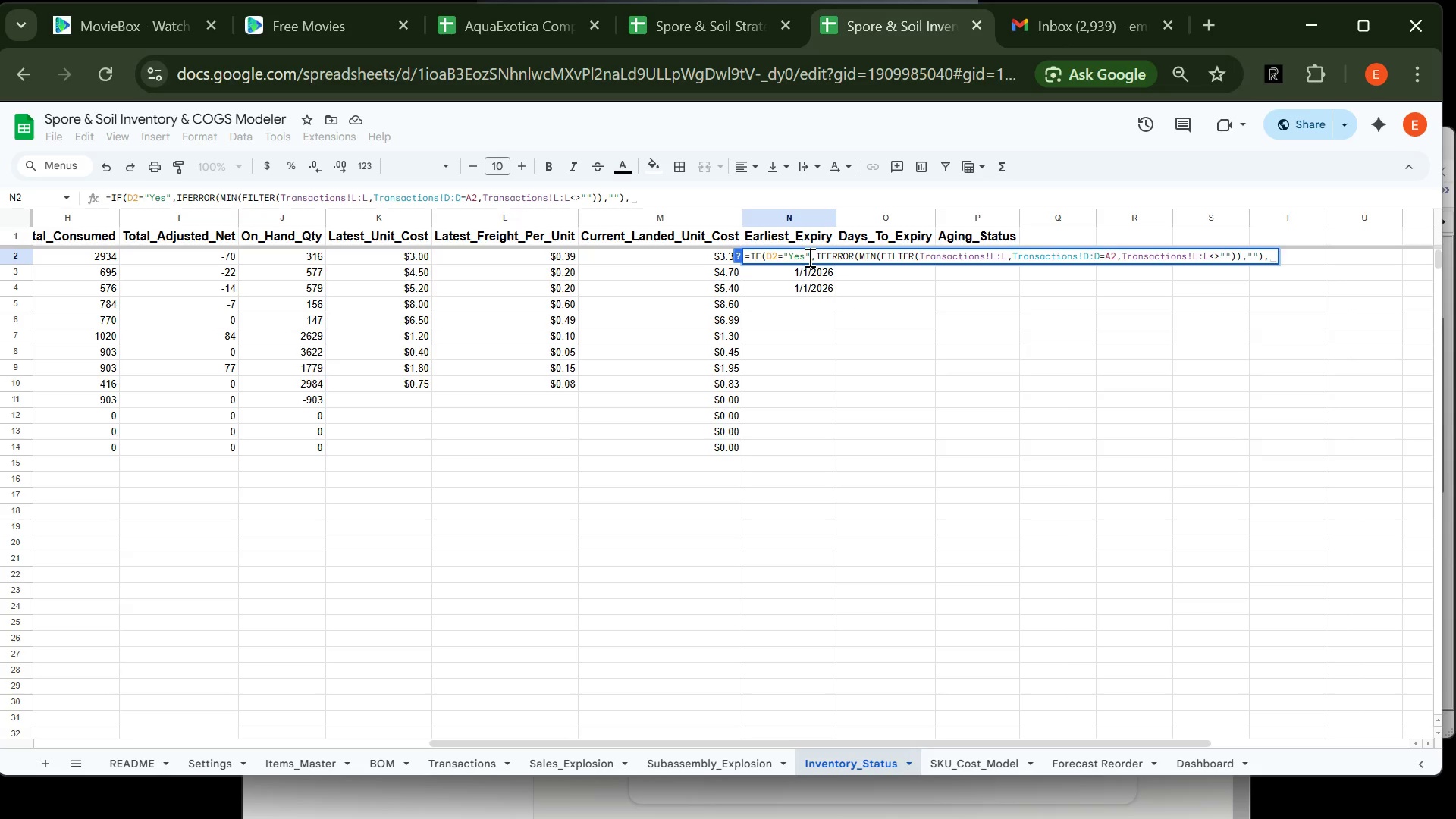 
key(Shift+Quote)
 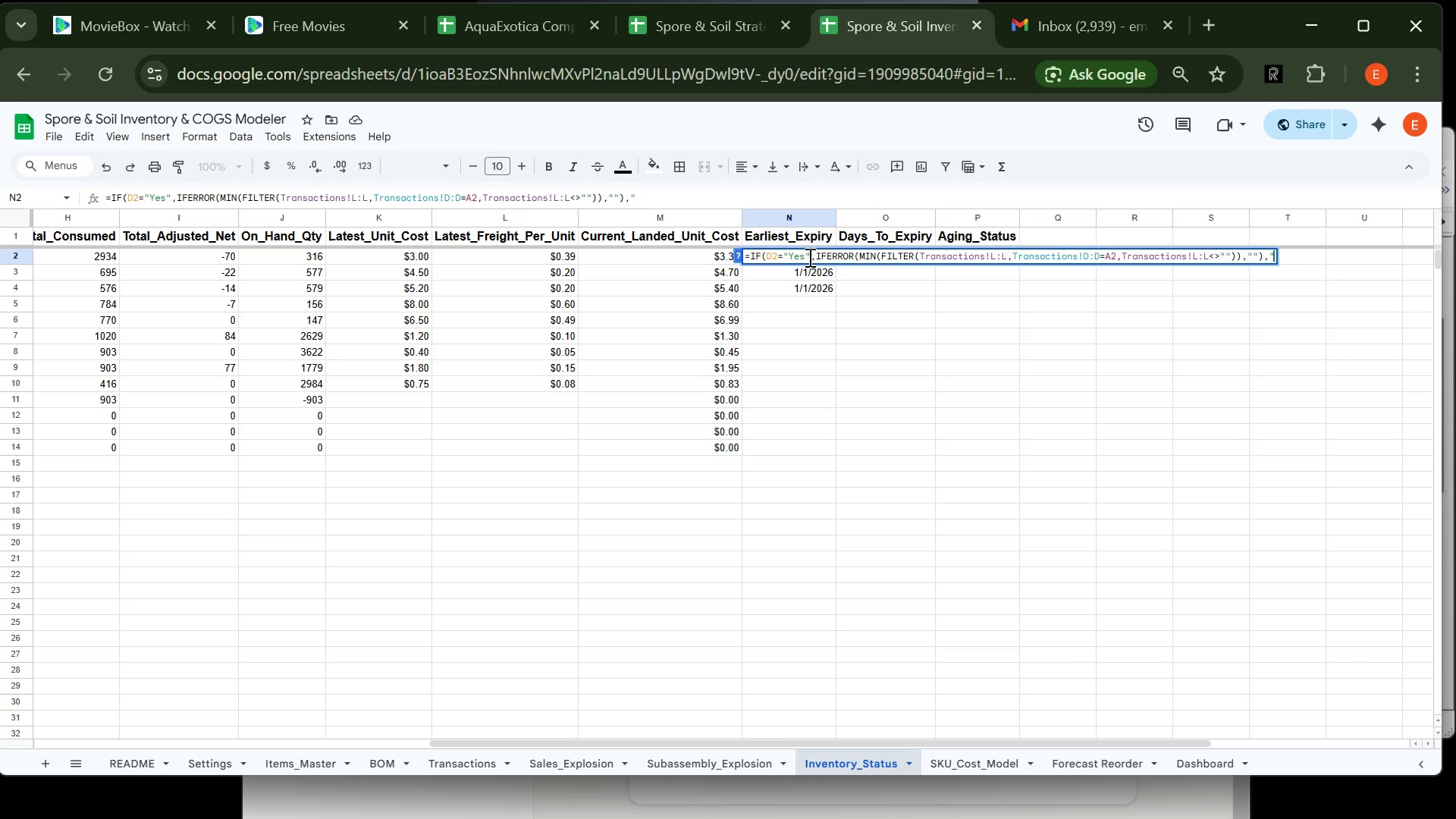 
key(Shift+Quote)
 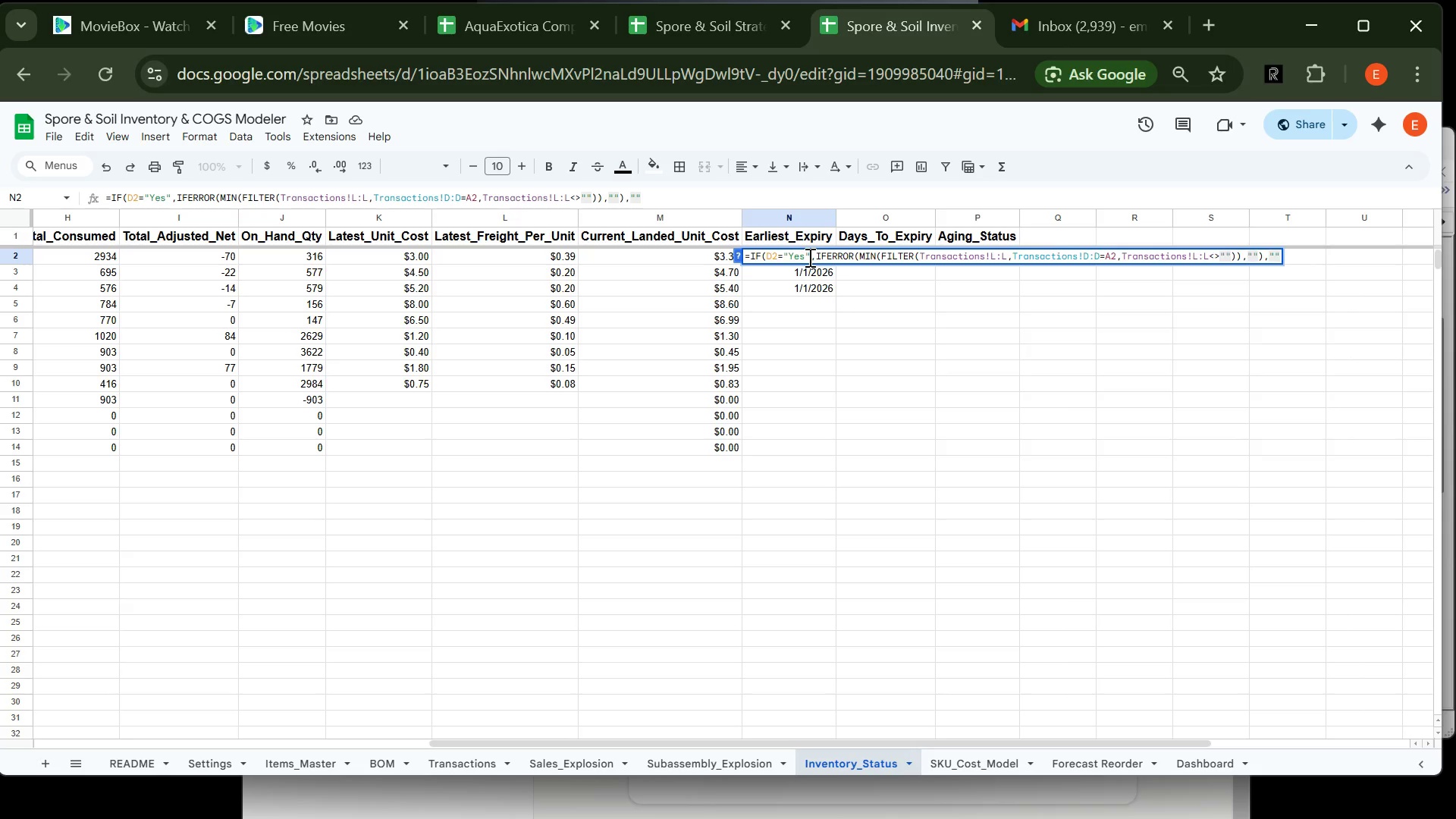 
wait(7.98)
 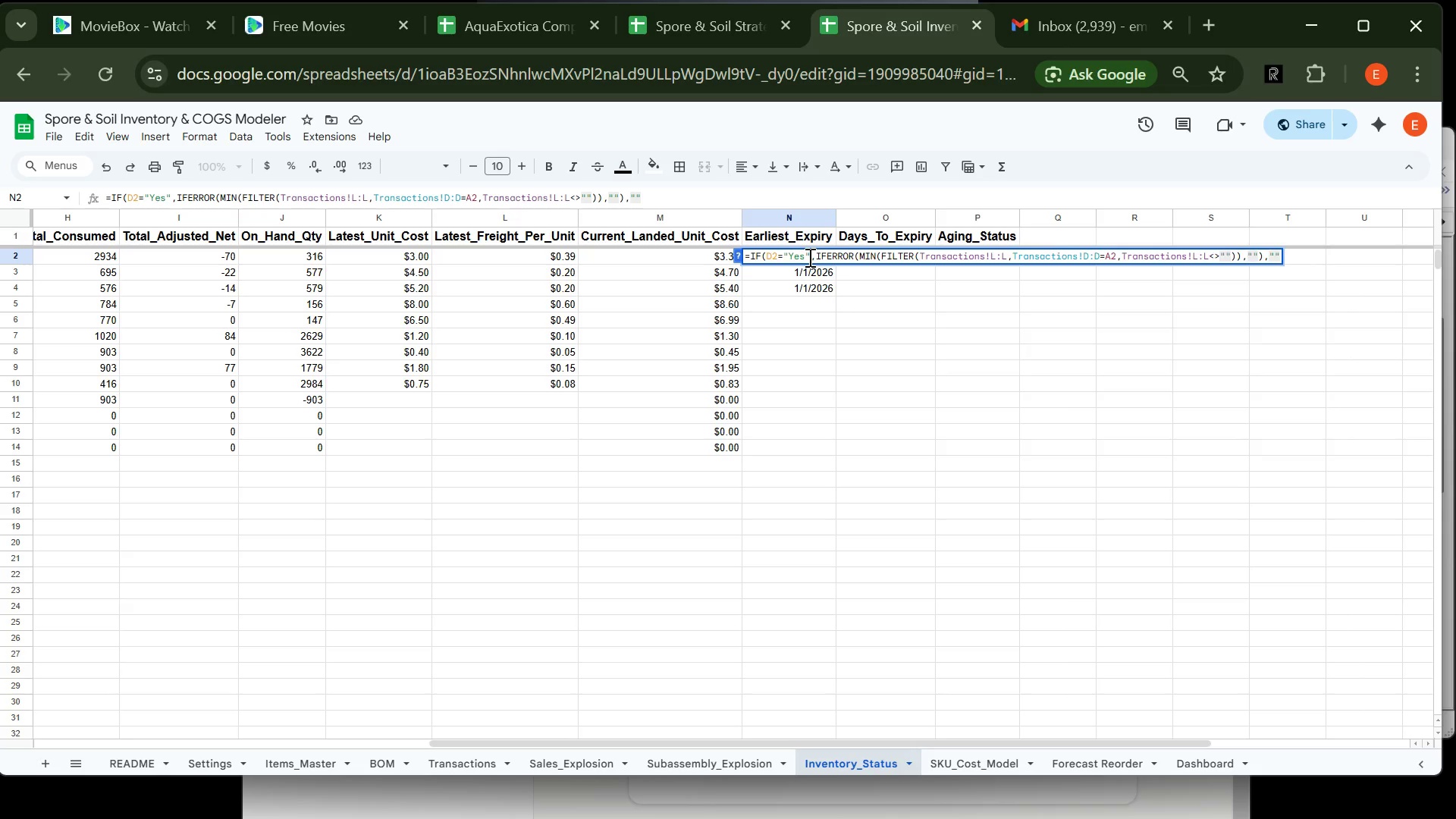 
key(Backspace)
 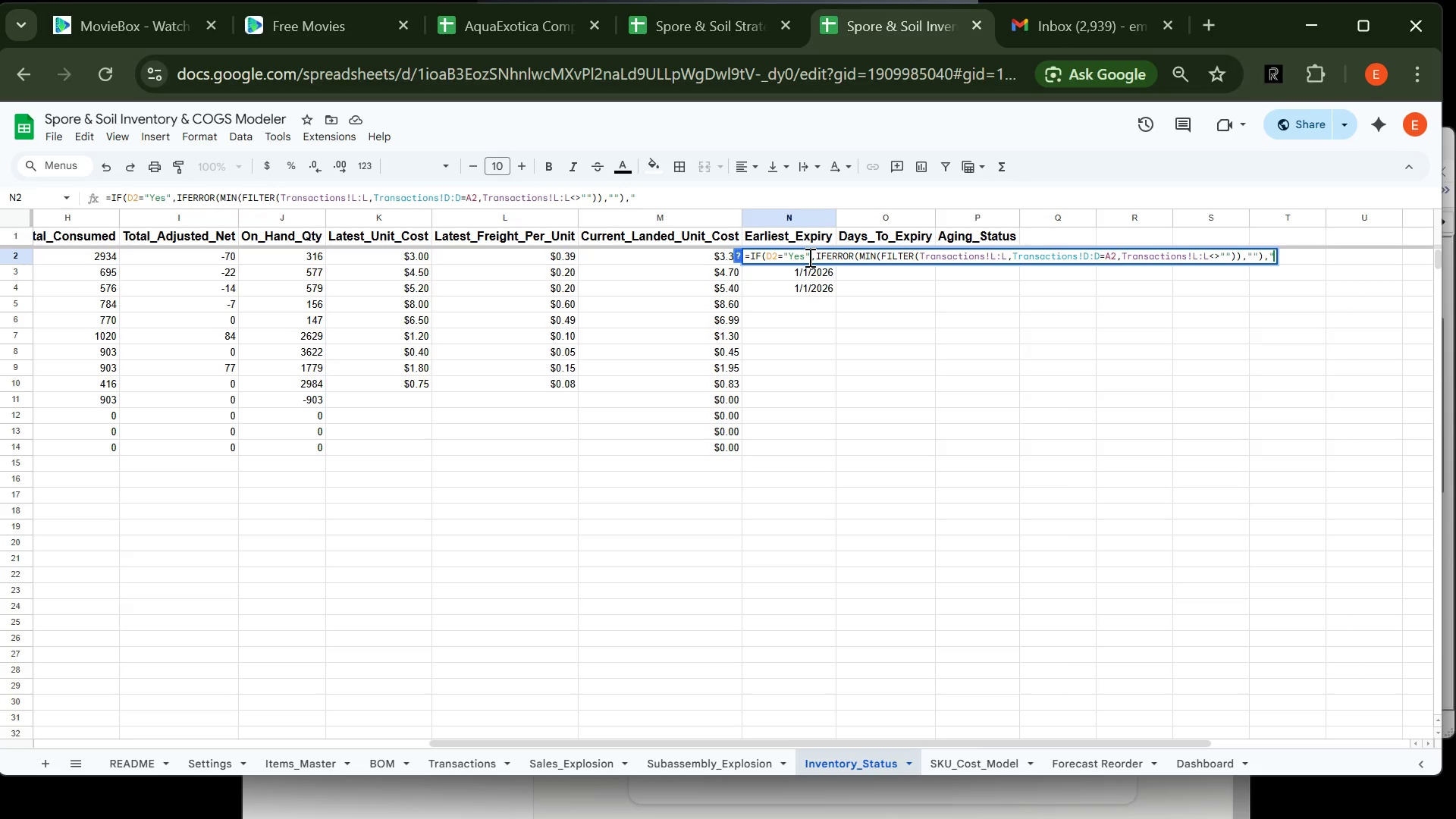 
key(Backspace)
 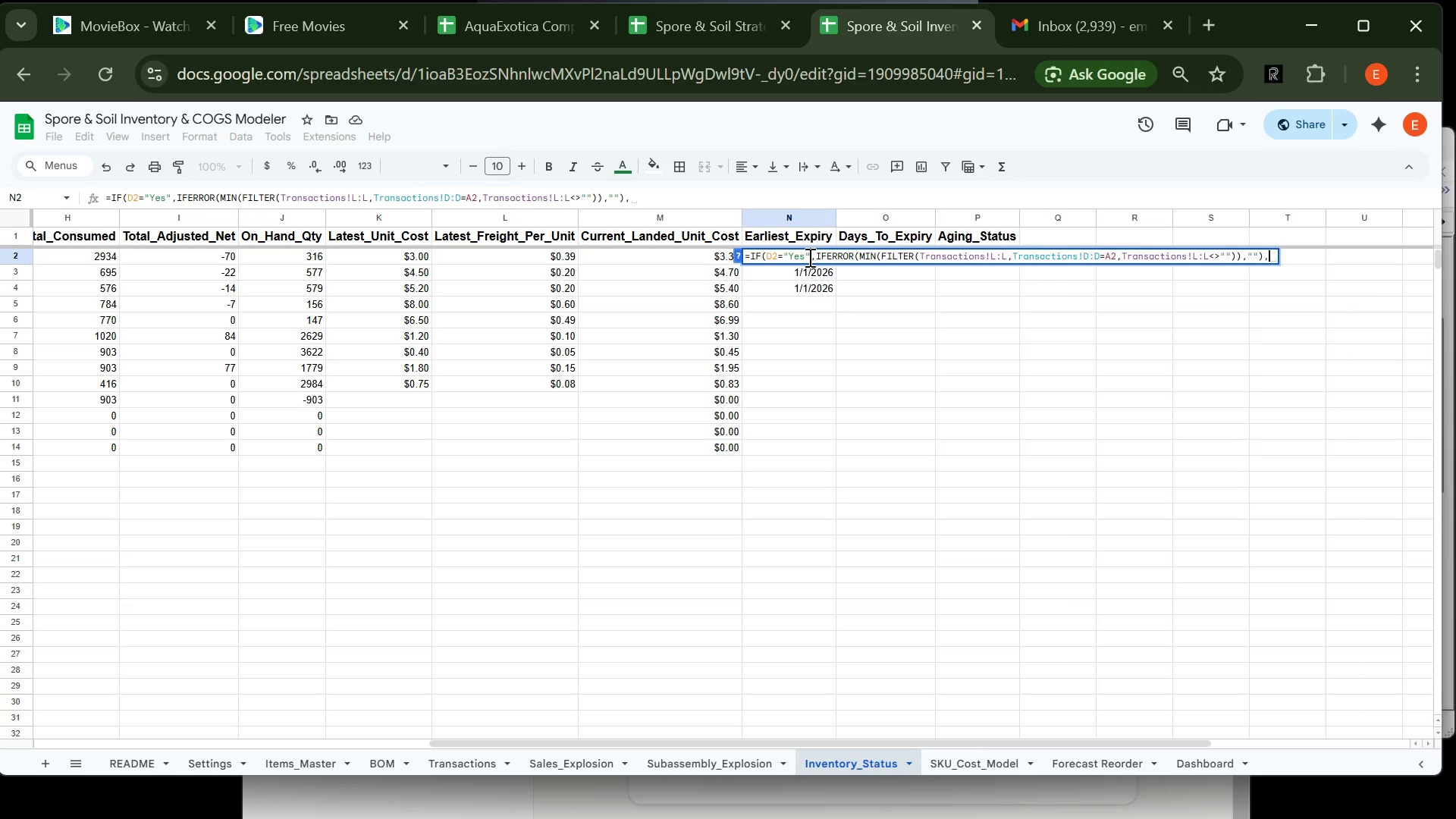 
key(Backspace)
 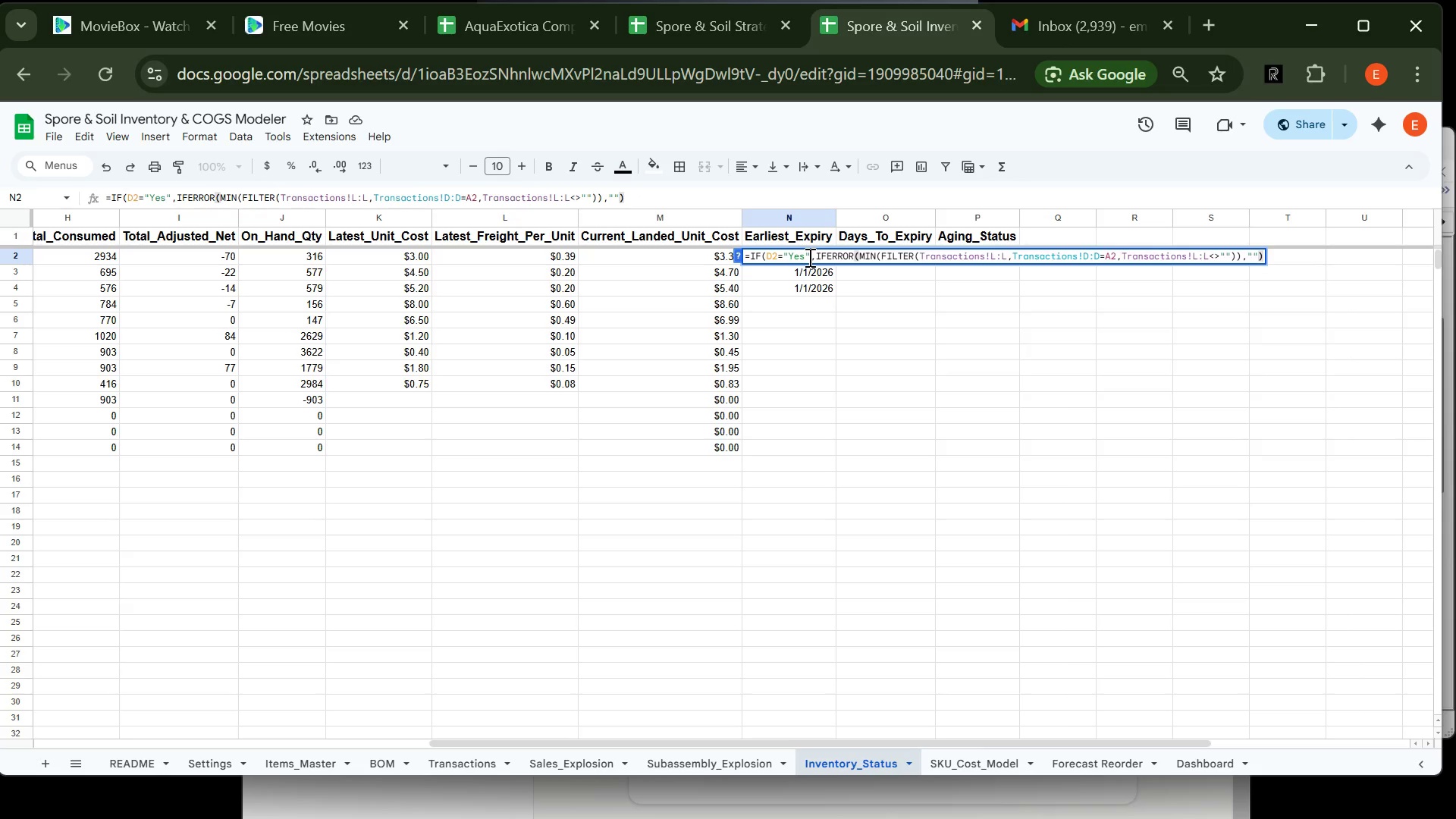 
wait(10.11)
 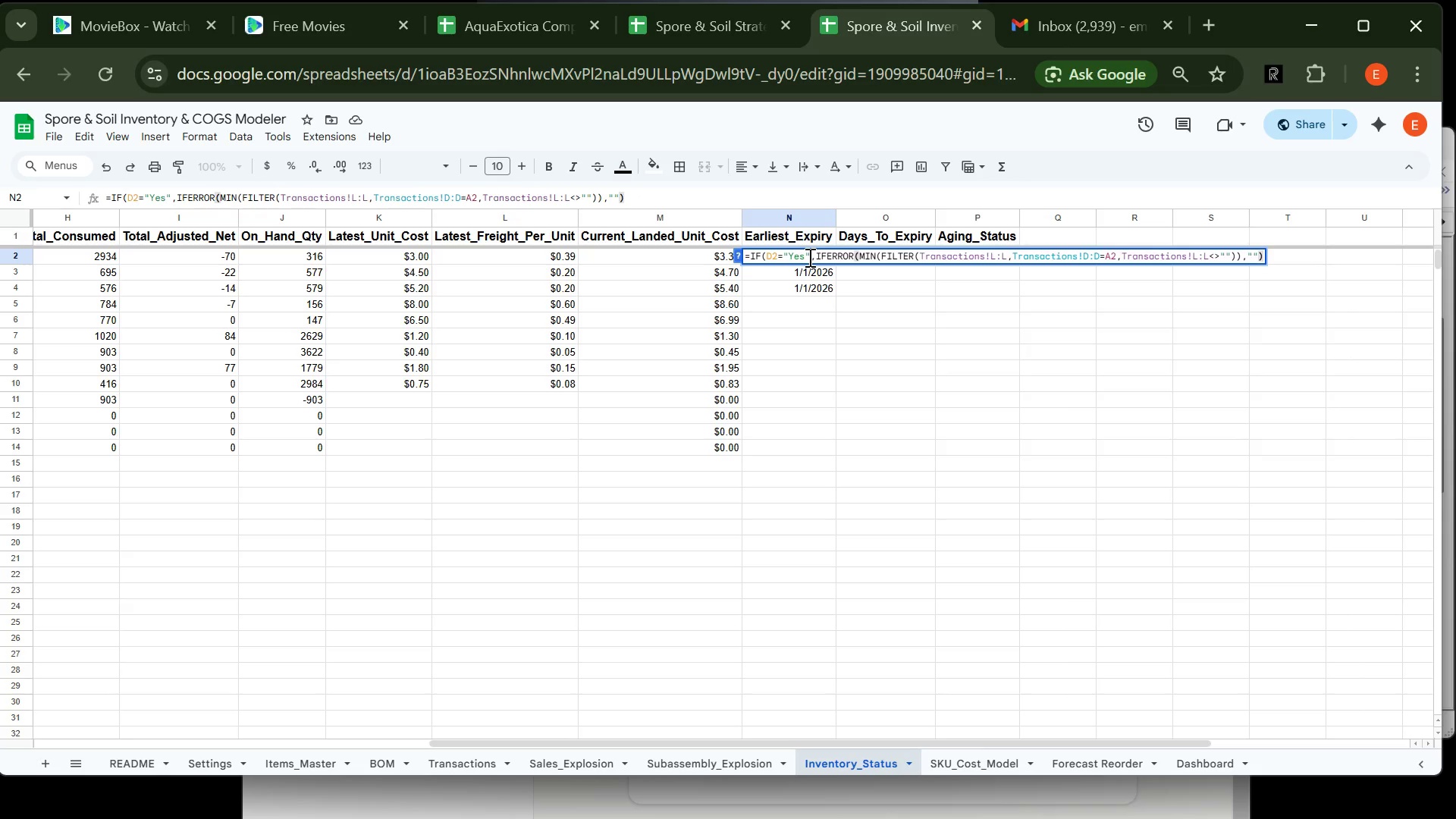 
key(Comma)
 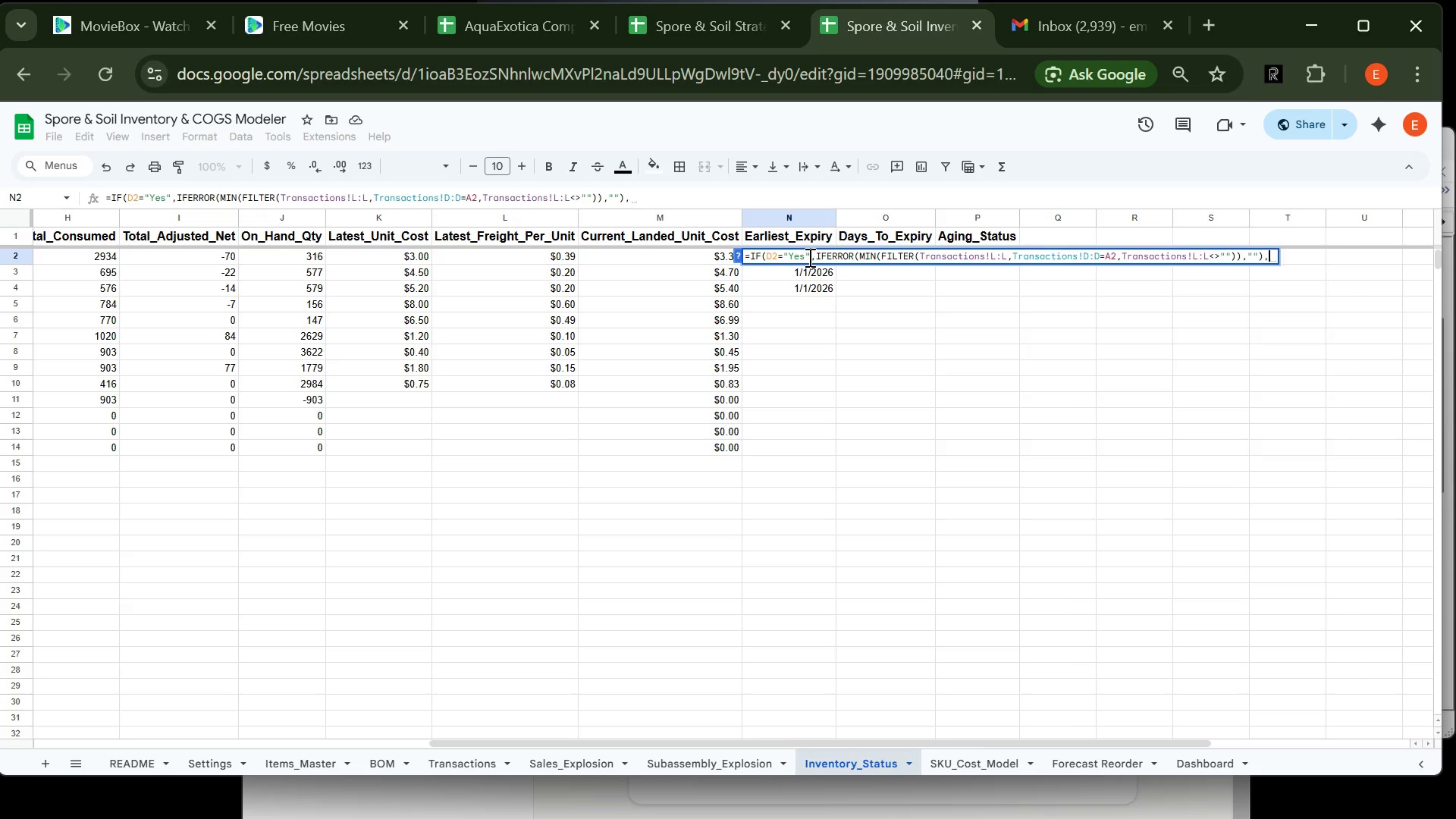 
key(Shift+Quote)
 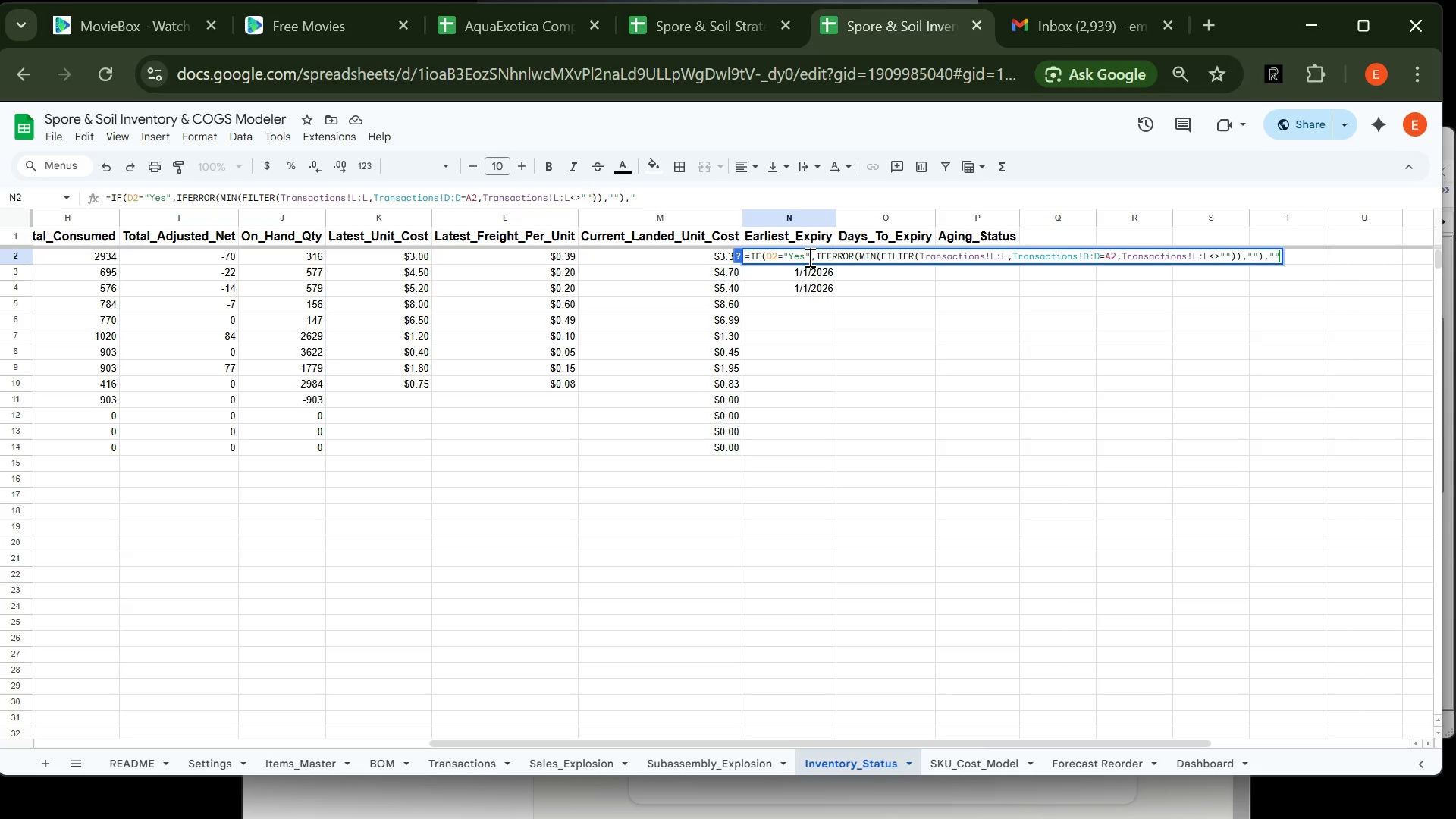 
key(Shift+Quote)
 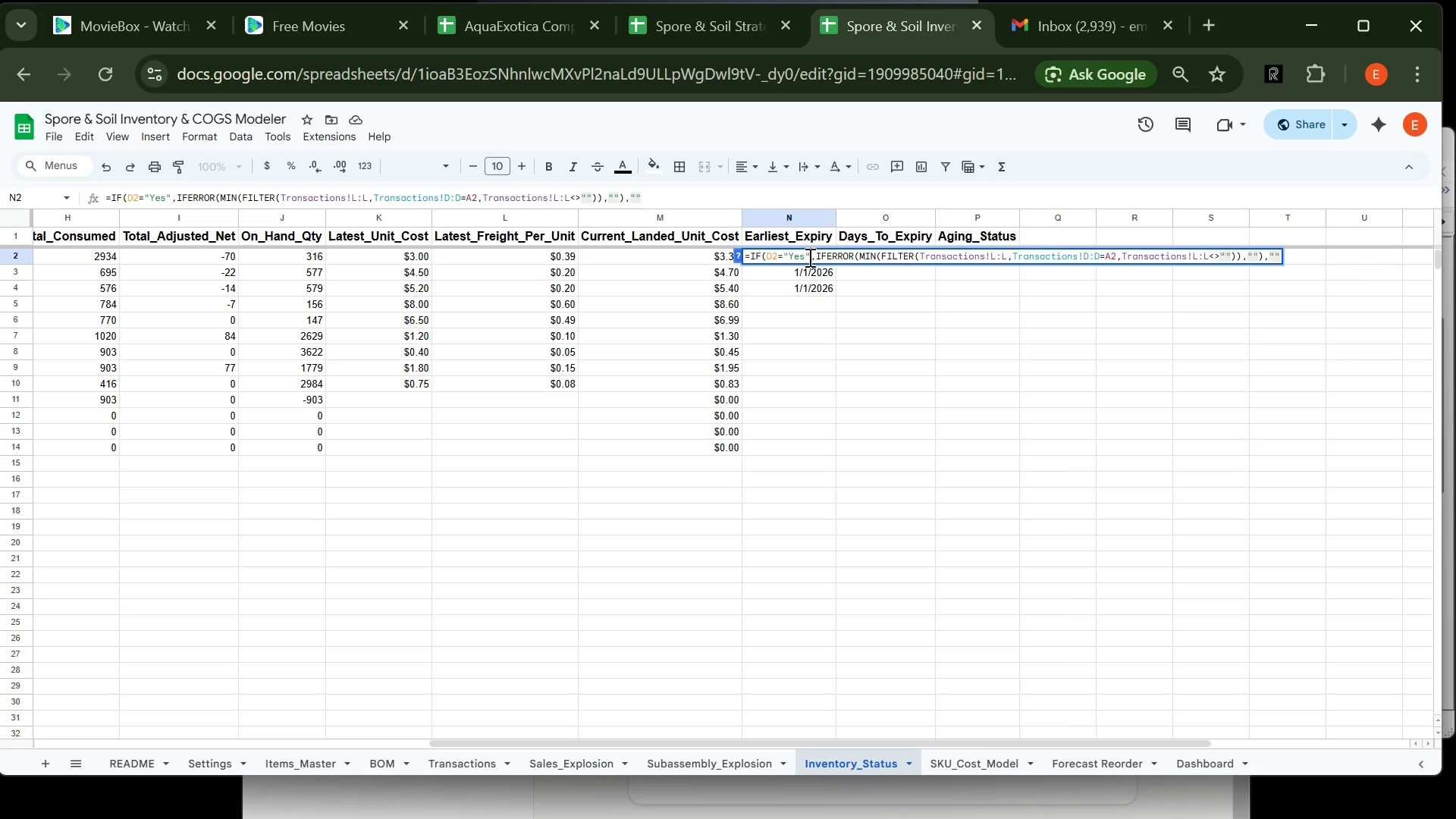 
key(Shift+0)
 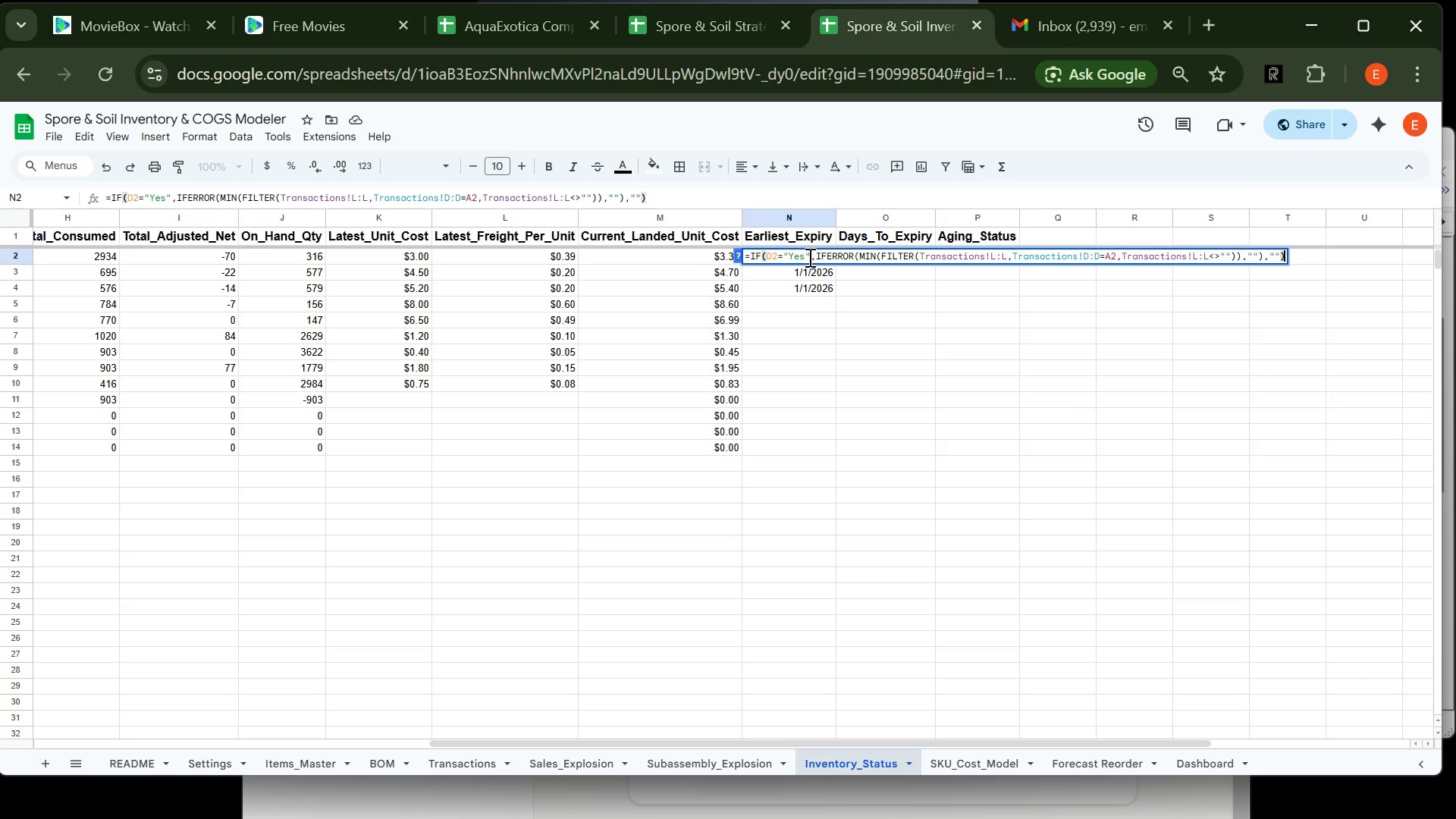 
key(Enter)
 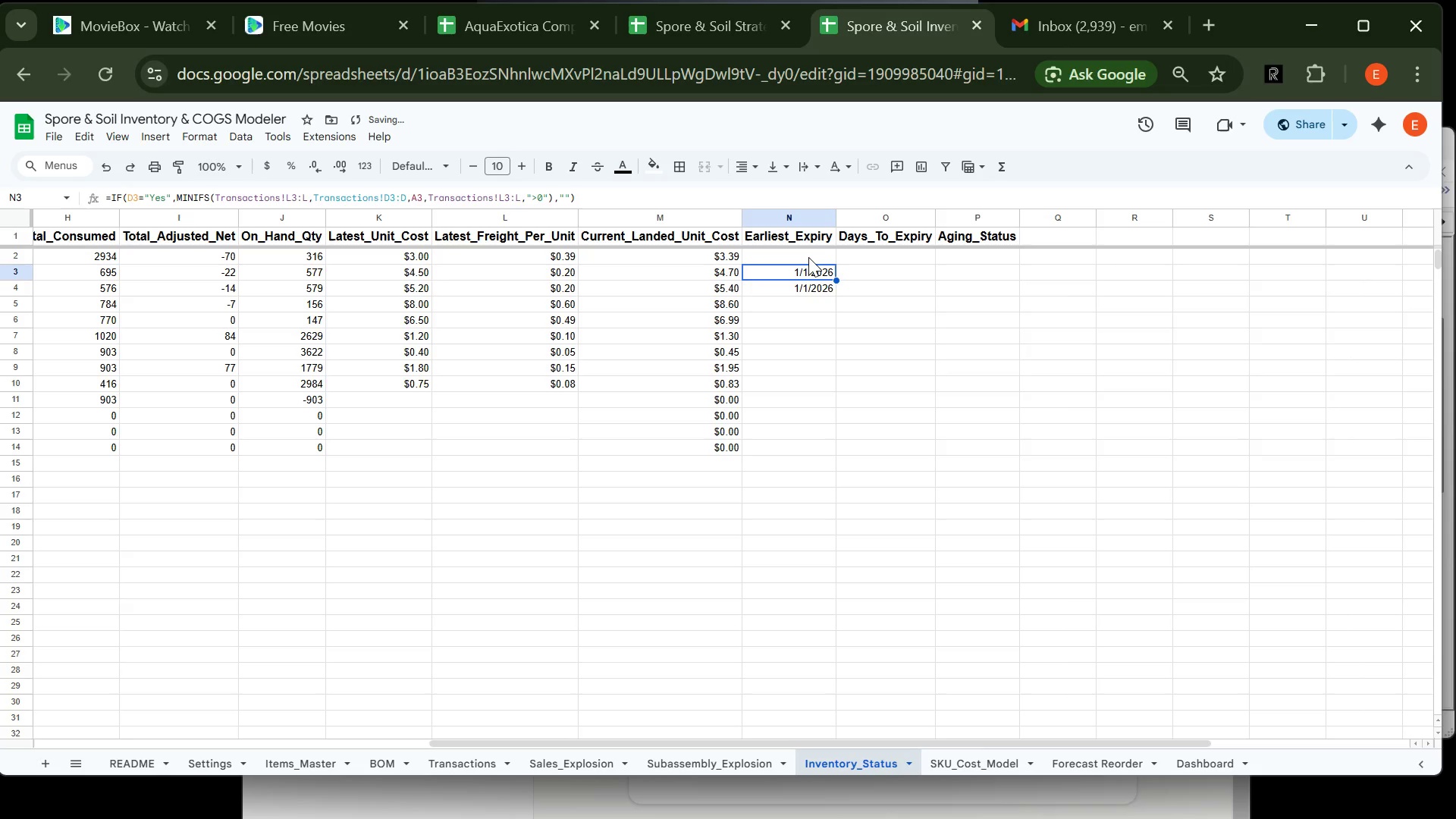 
left_click([808, 257])
 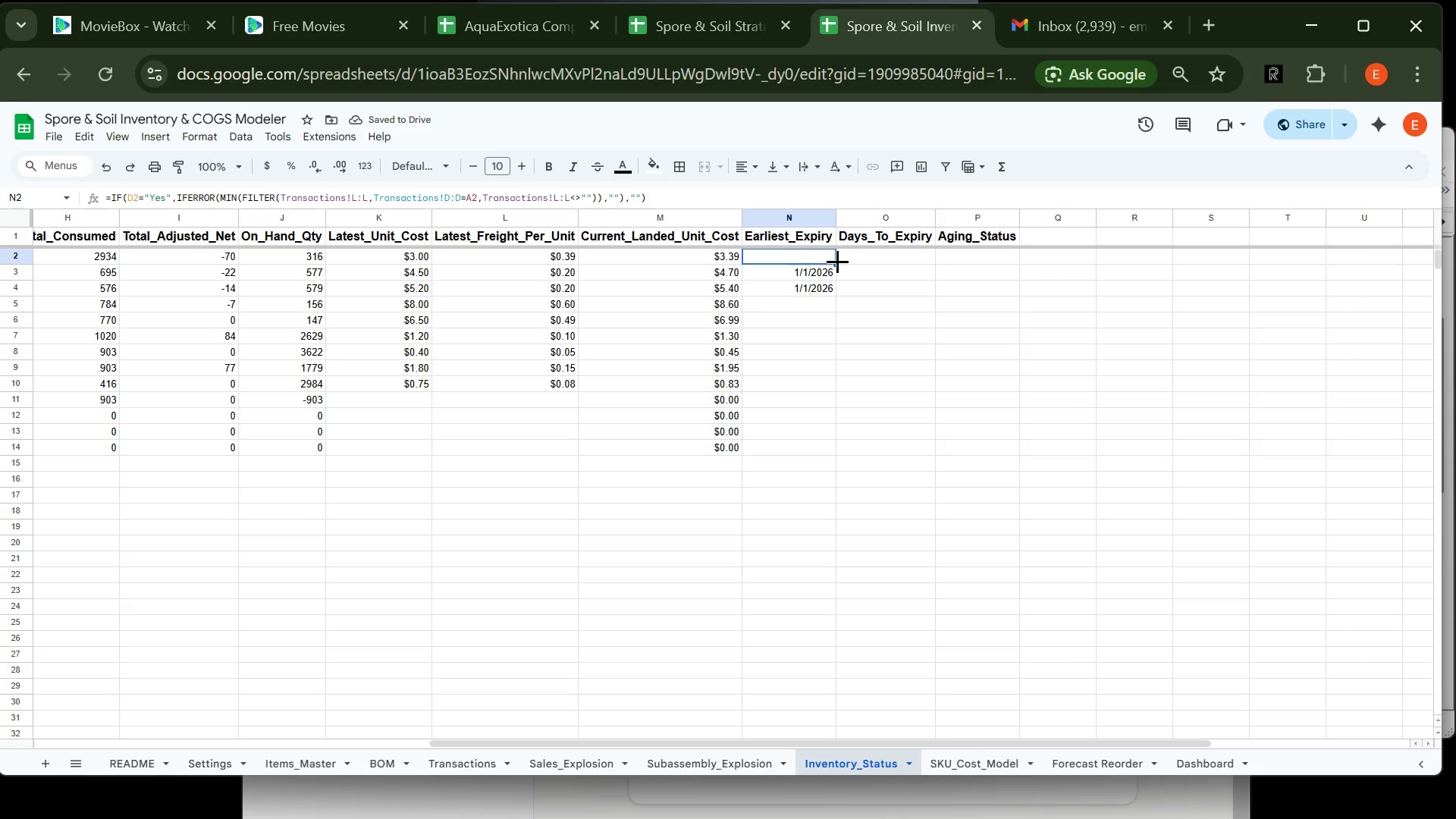 
left_click_drag(start_coordinate=[837, 264], to_coordinate=[829, 453])
 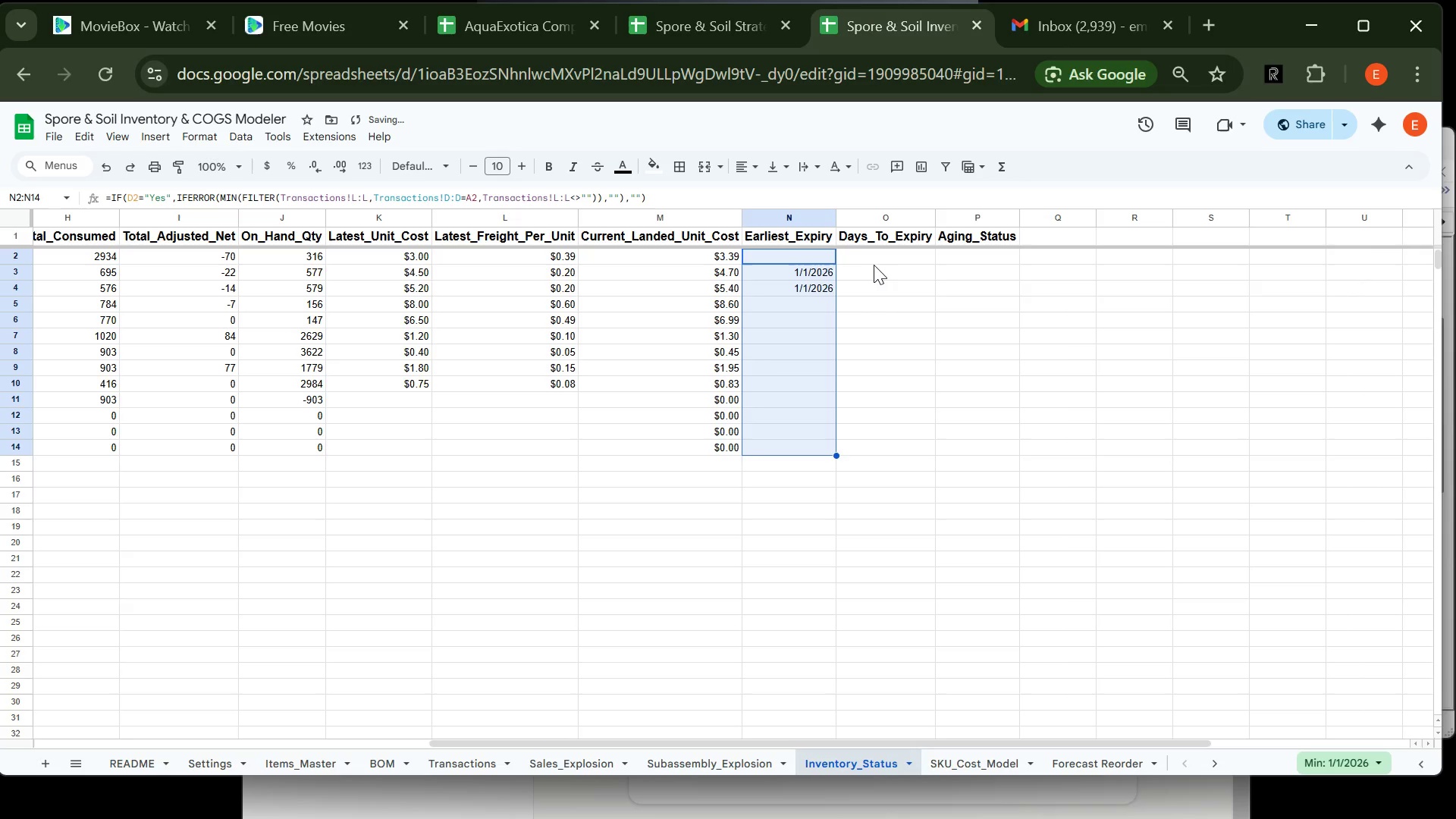 
left_click([871, 258])
 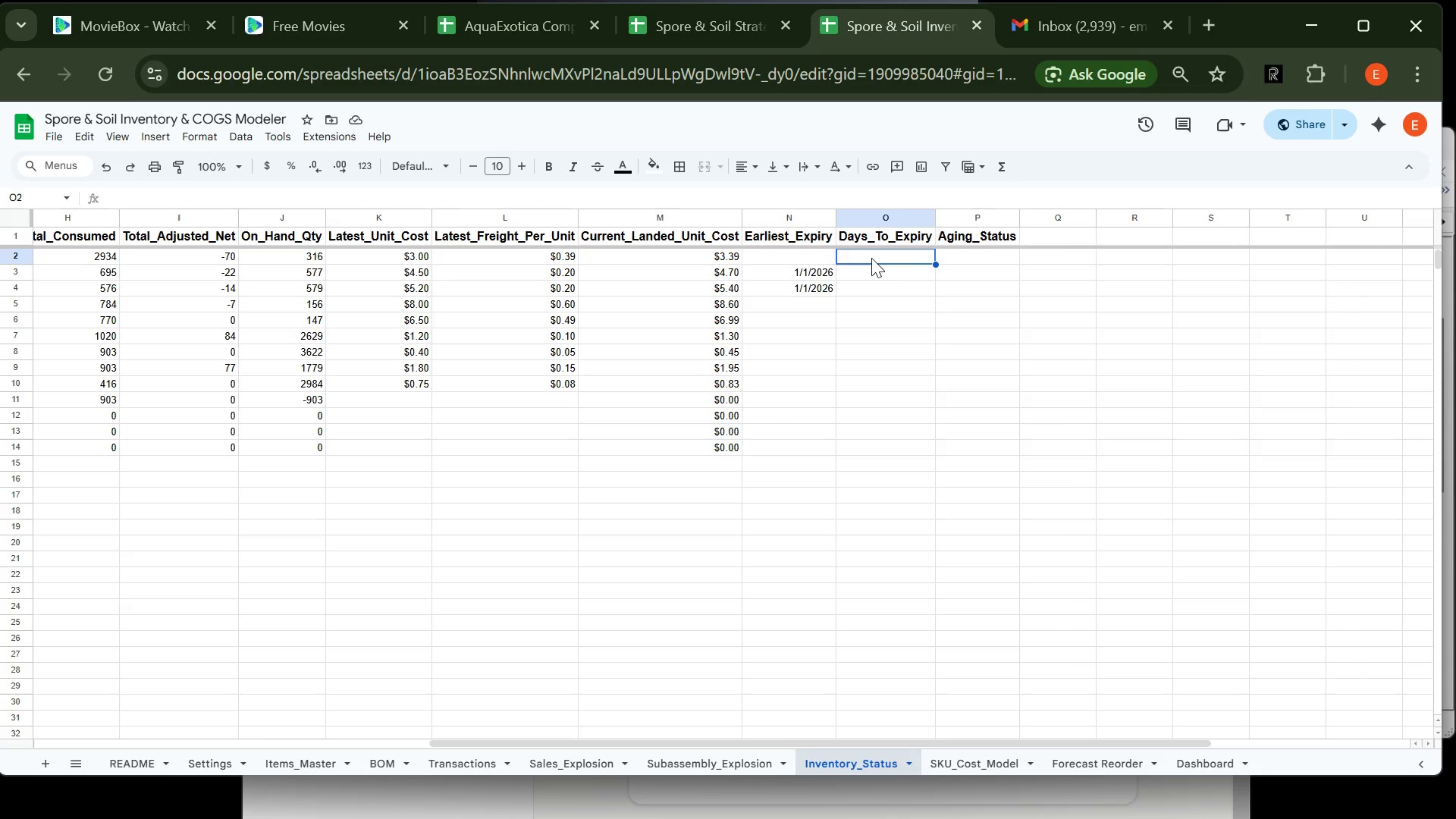 
wait(11.42)
 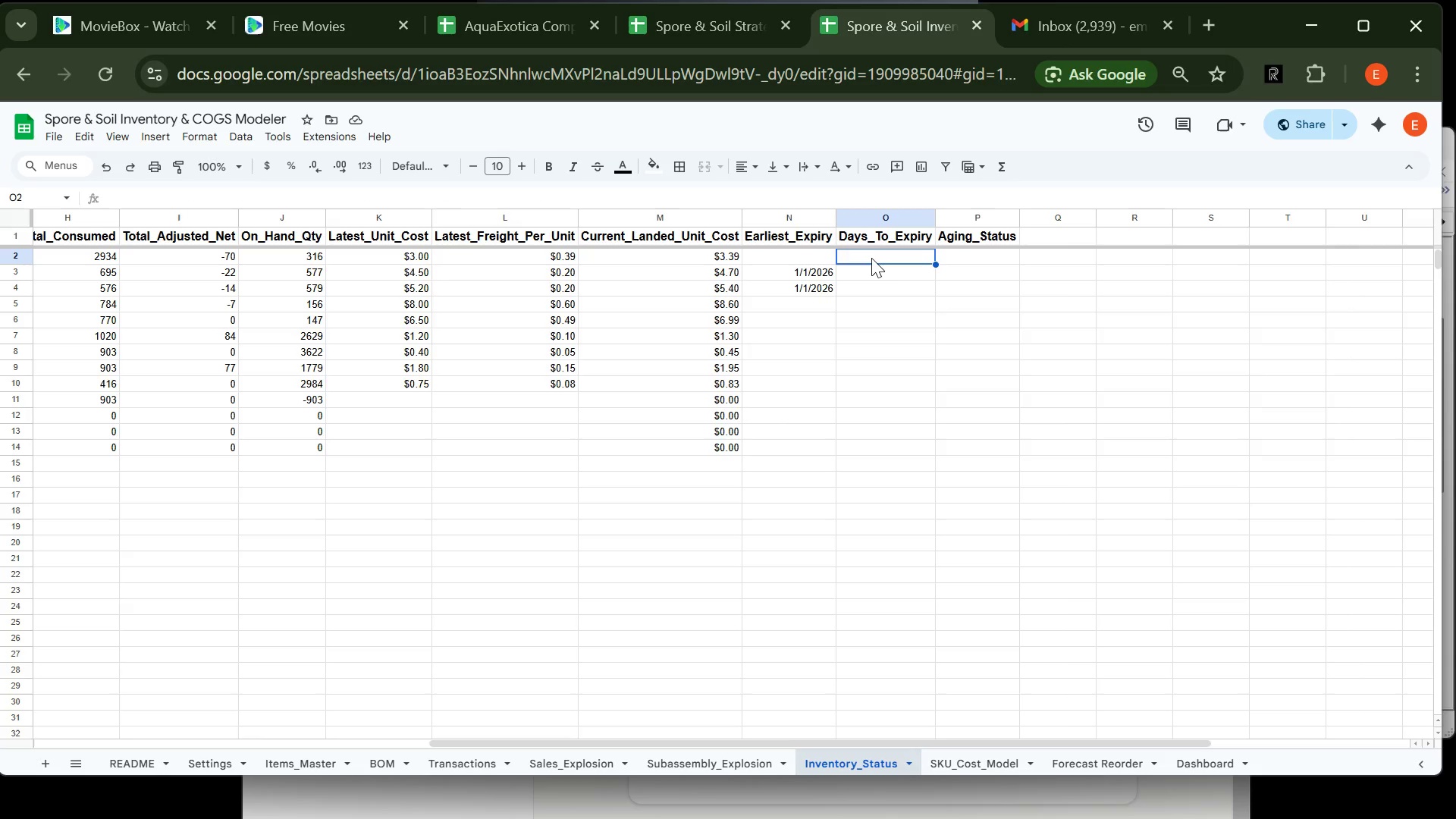 
type(=IF(N2="","",N2-TODAY()))
 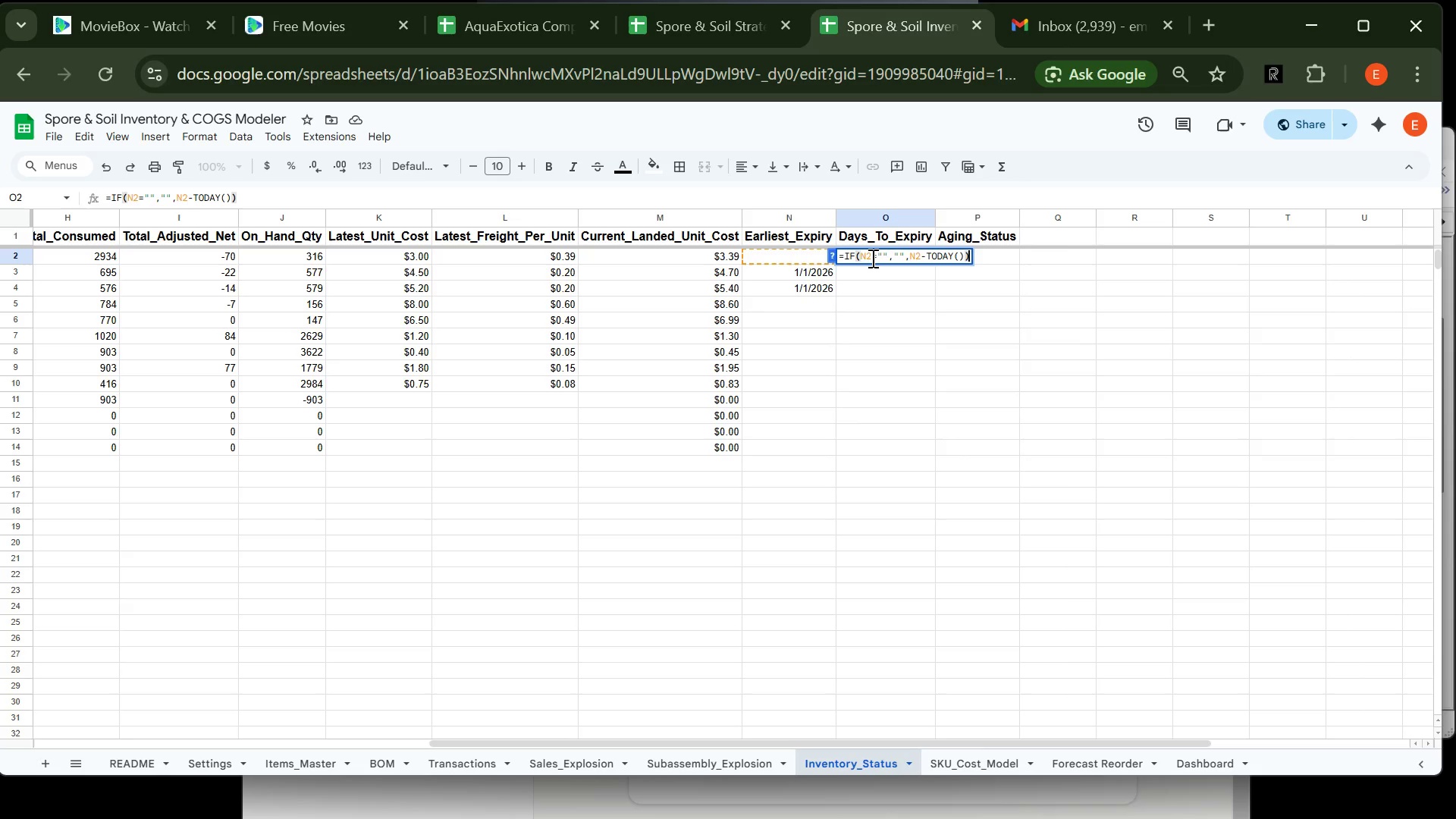 
key(Enter)
 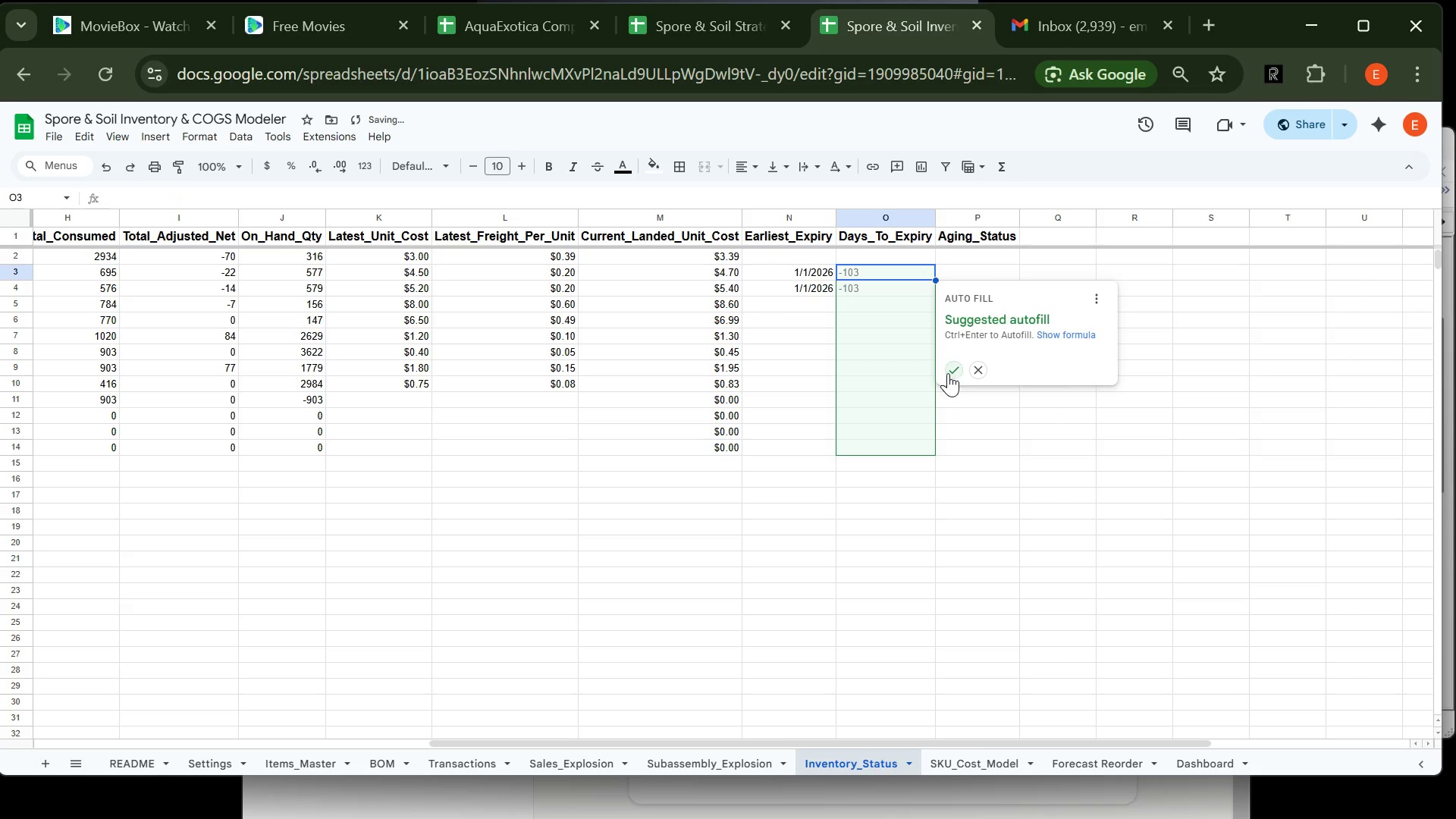 
left_click([954, 373])
 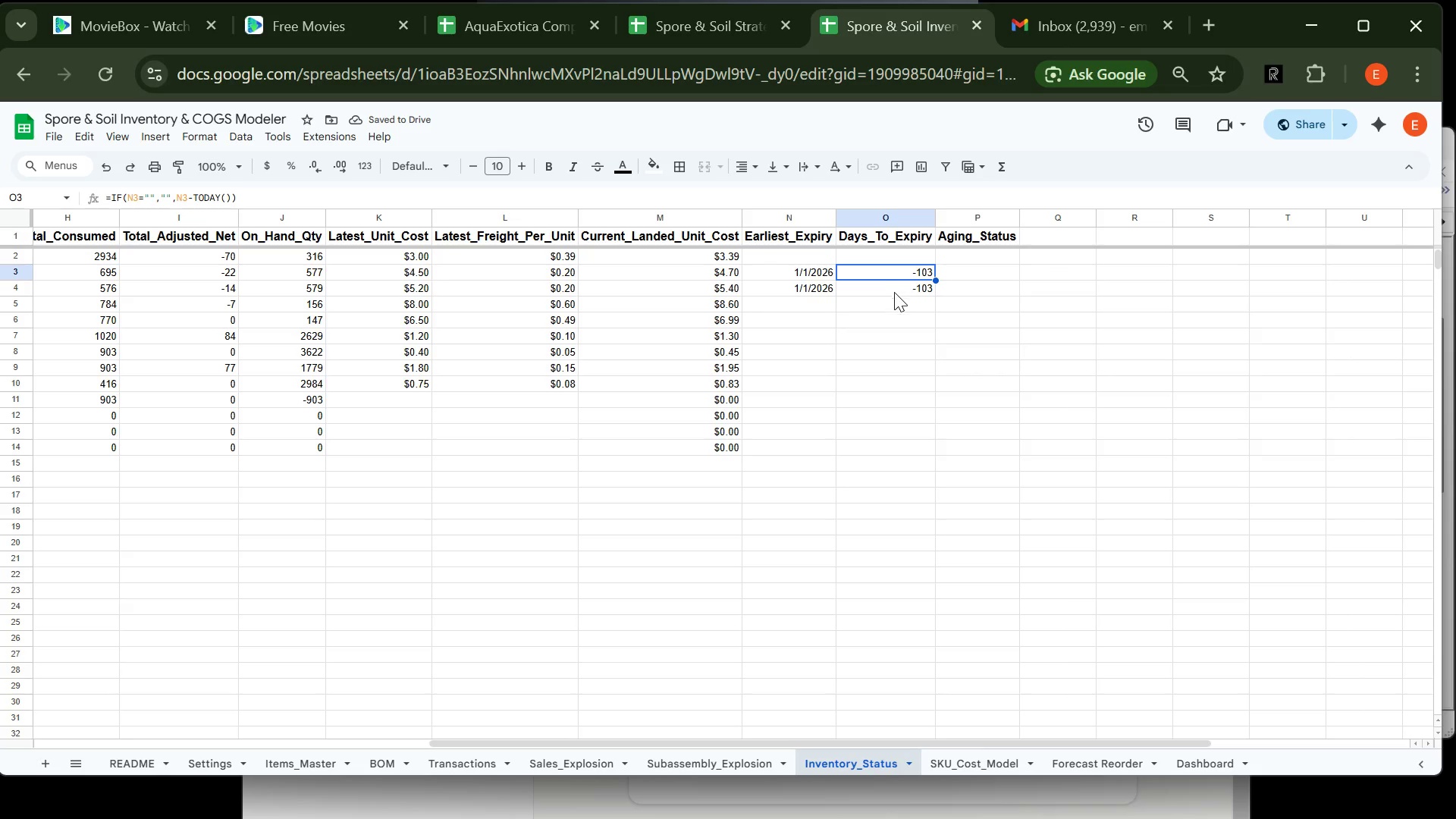 
left_click([798, 318])
 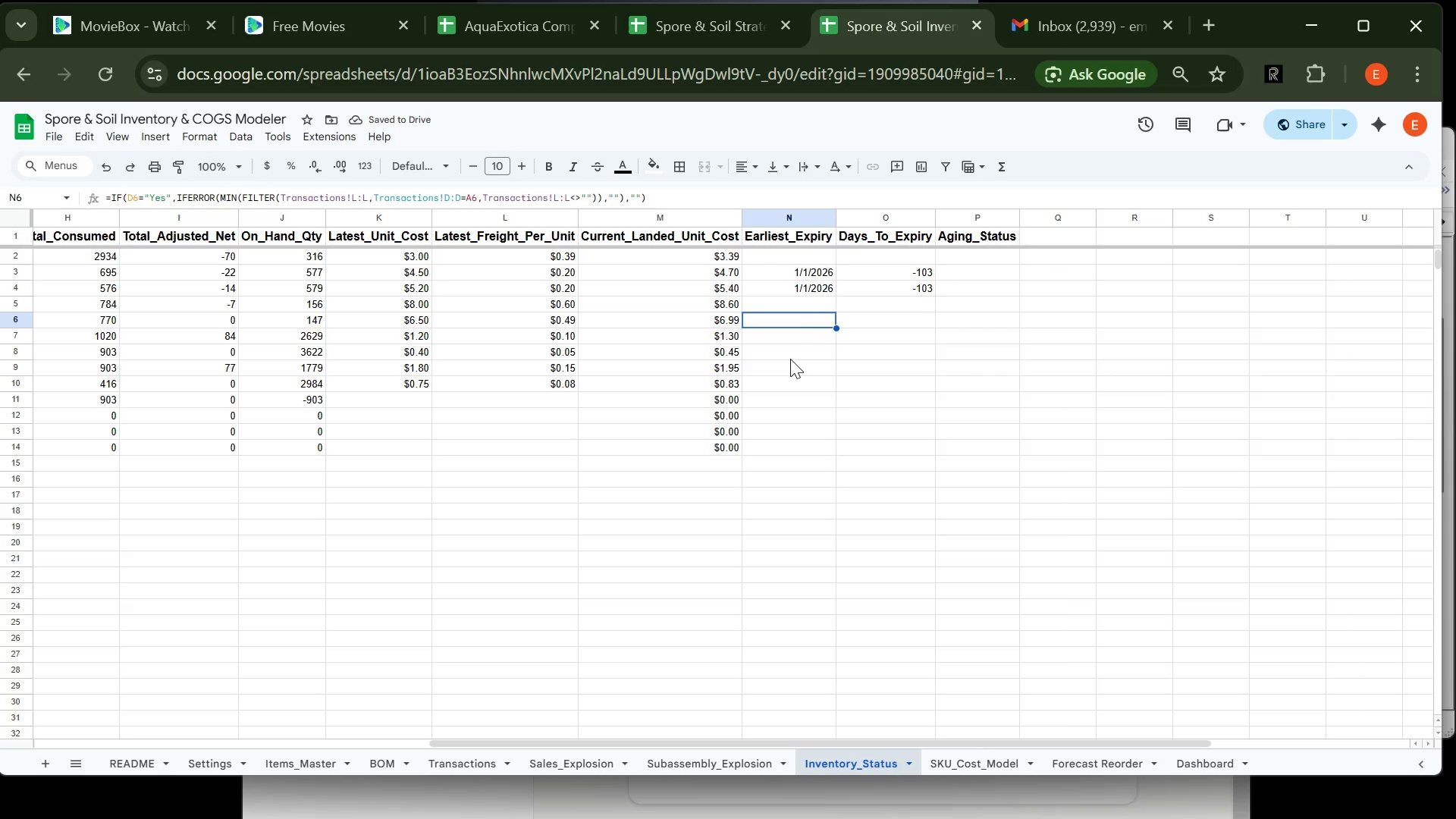 
left_click([790, 359])
 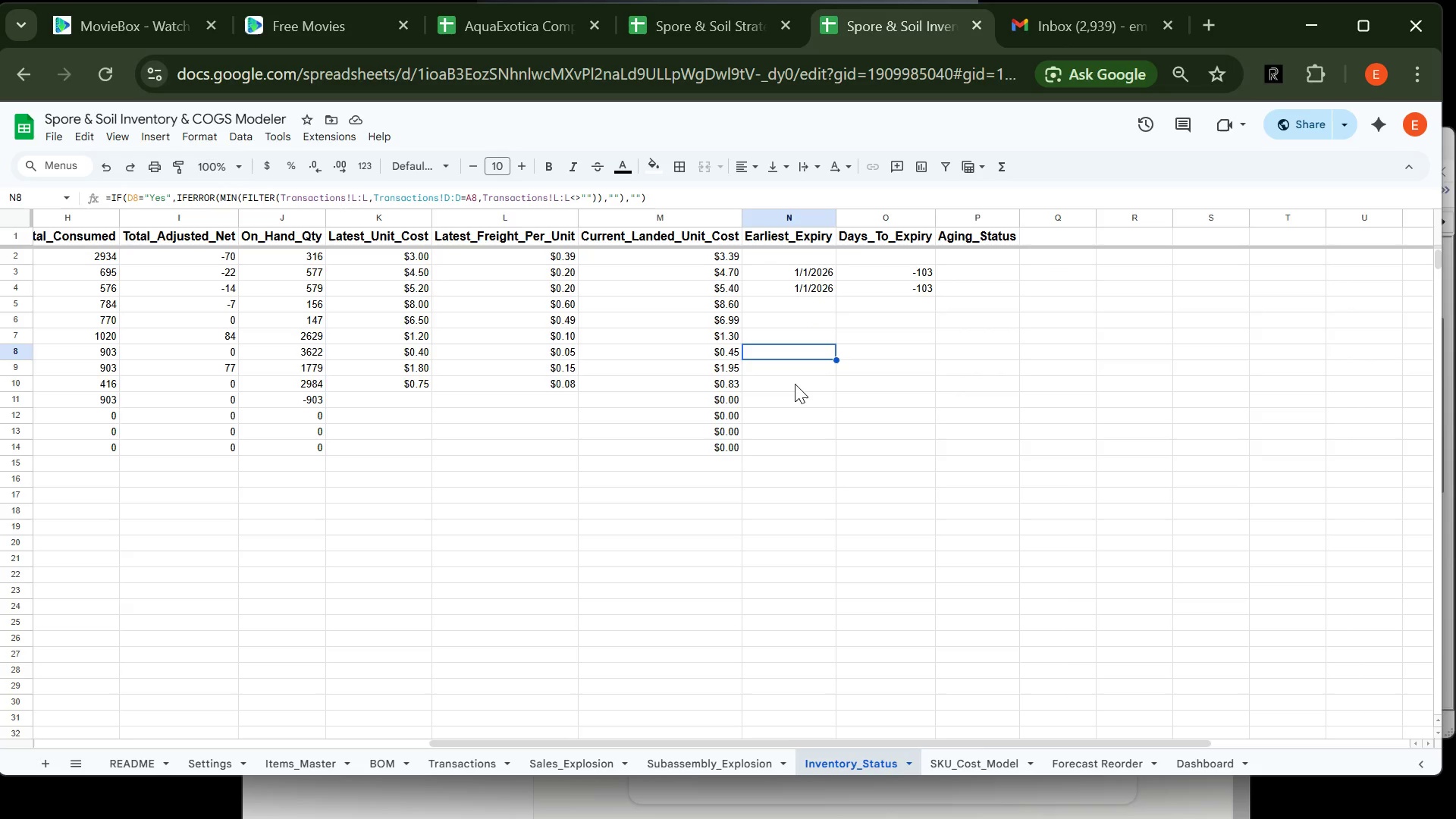 
left_click([795, 384])
 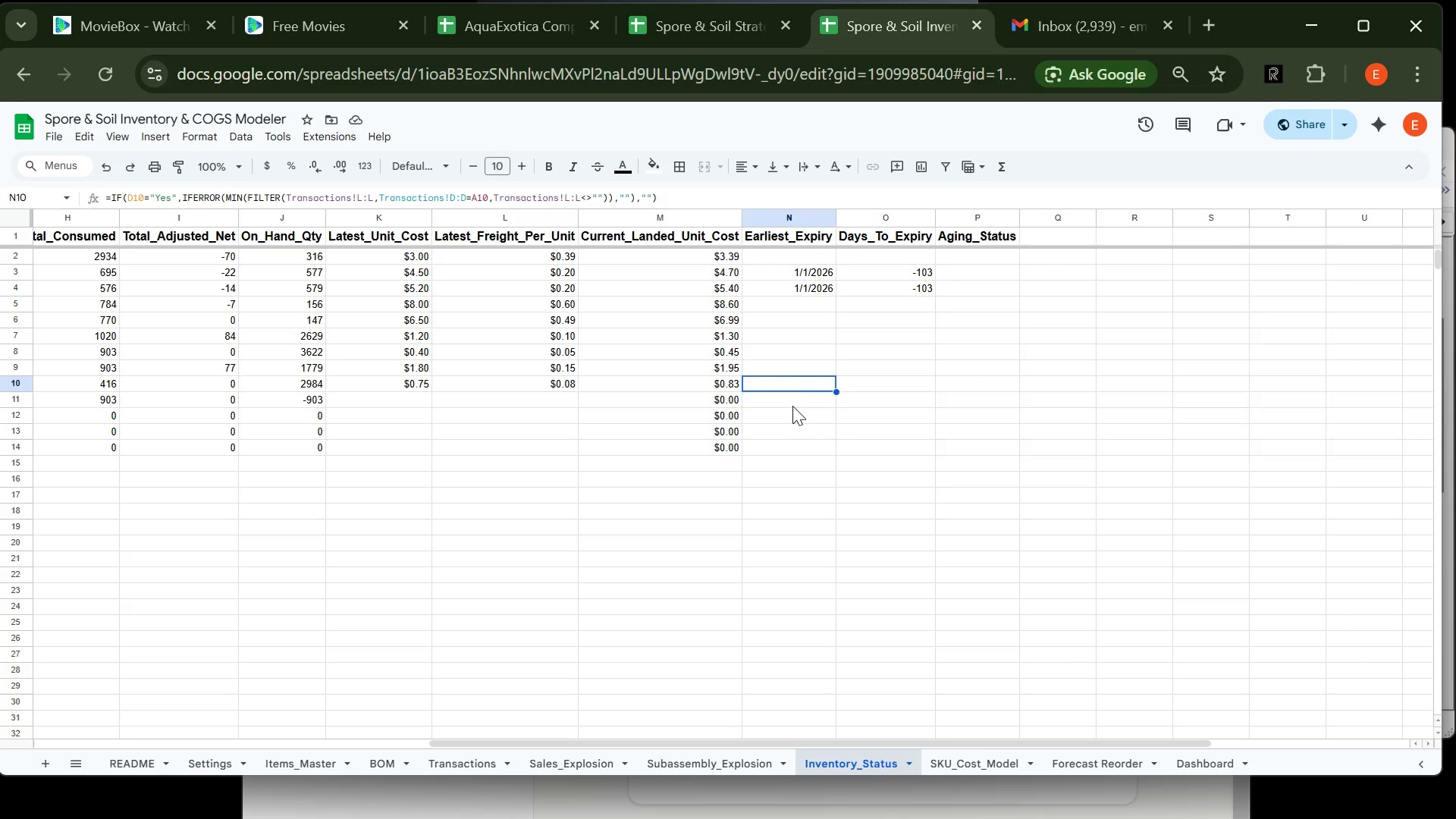 
left_click([792, 405])
 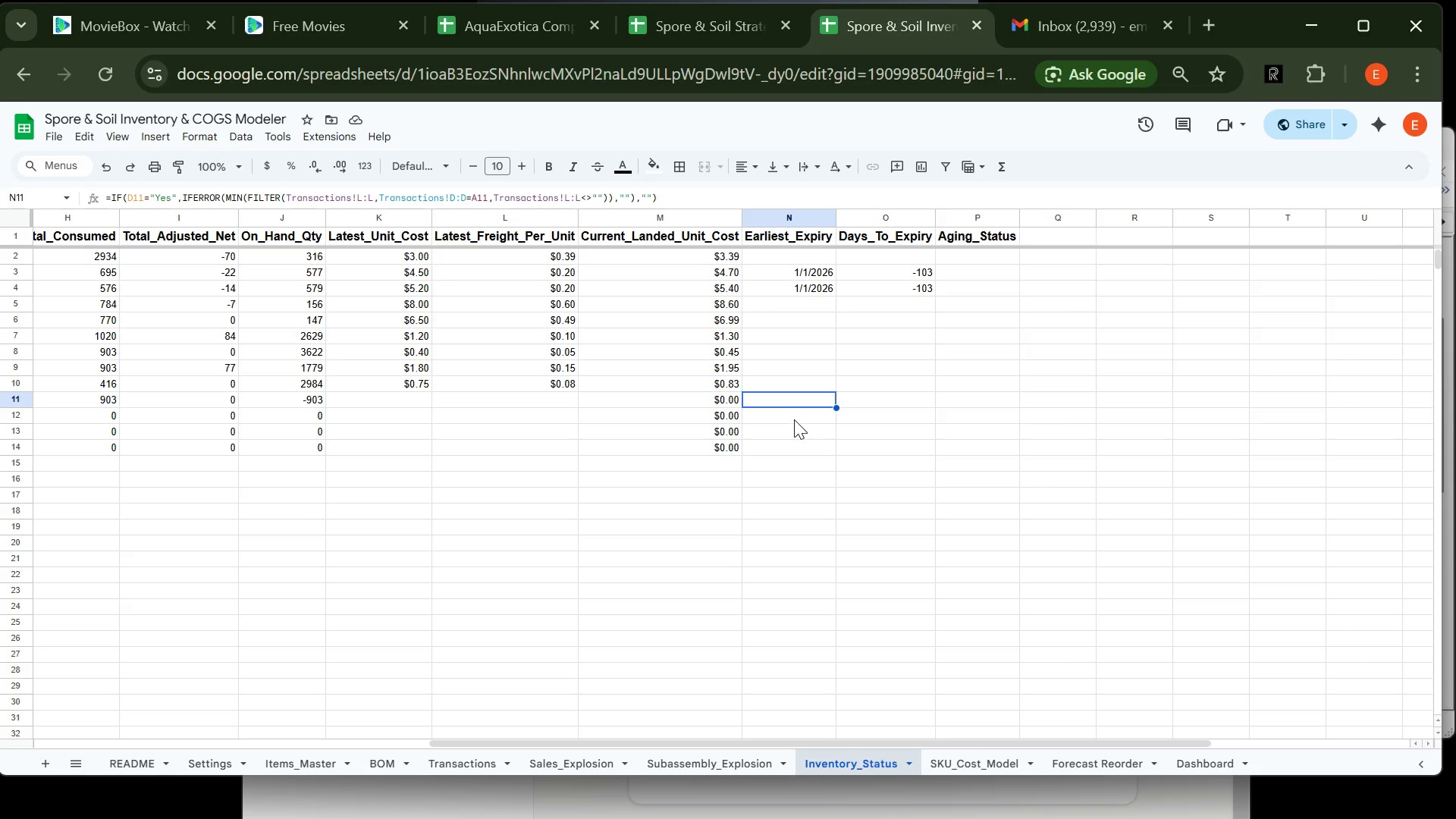 
left_click([794, 420])
 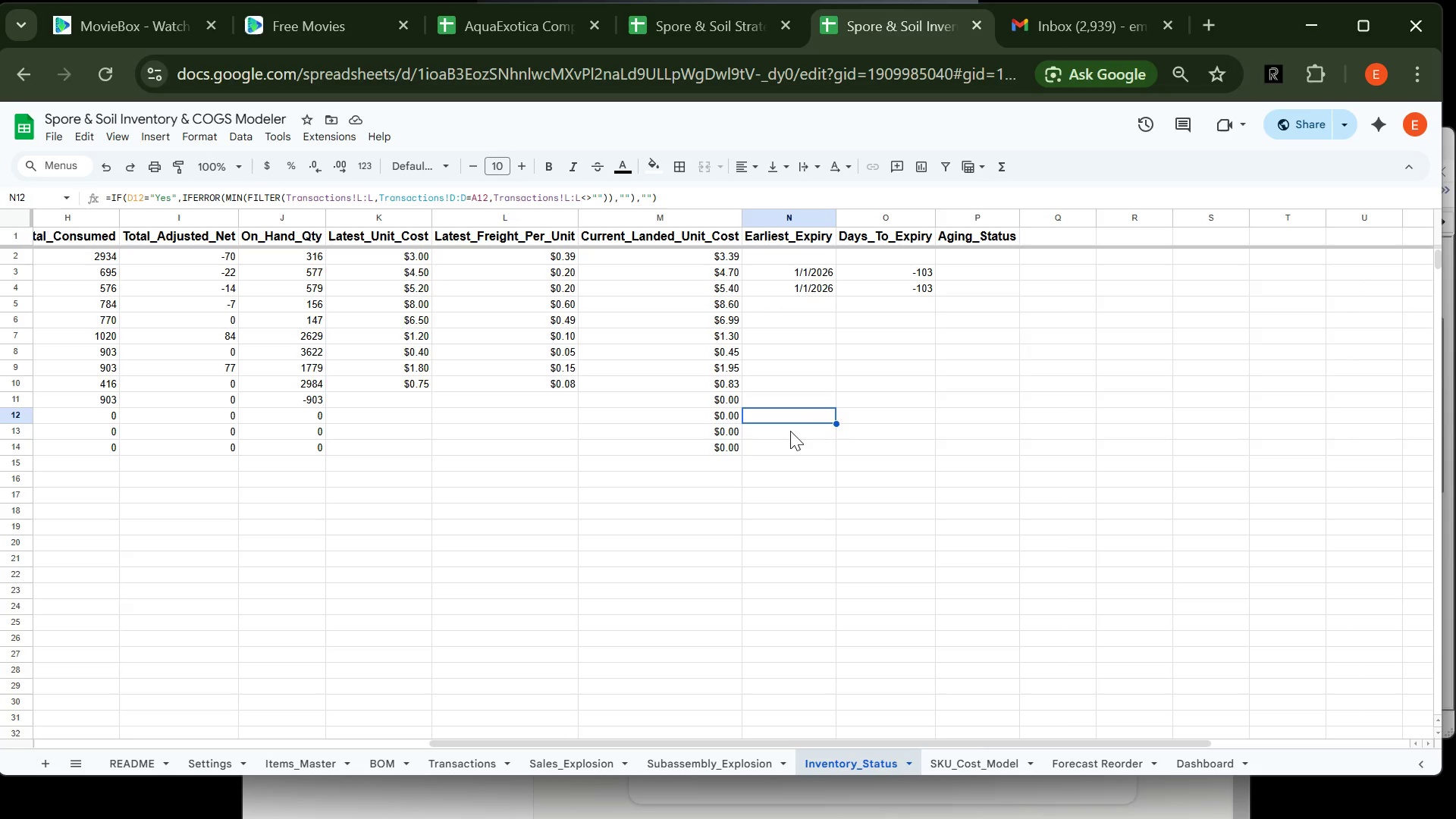 
left_click([790, 431])
 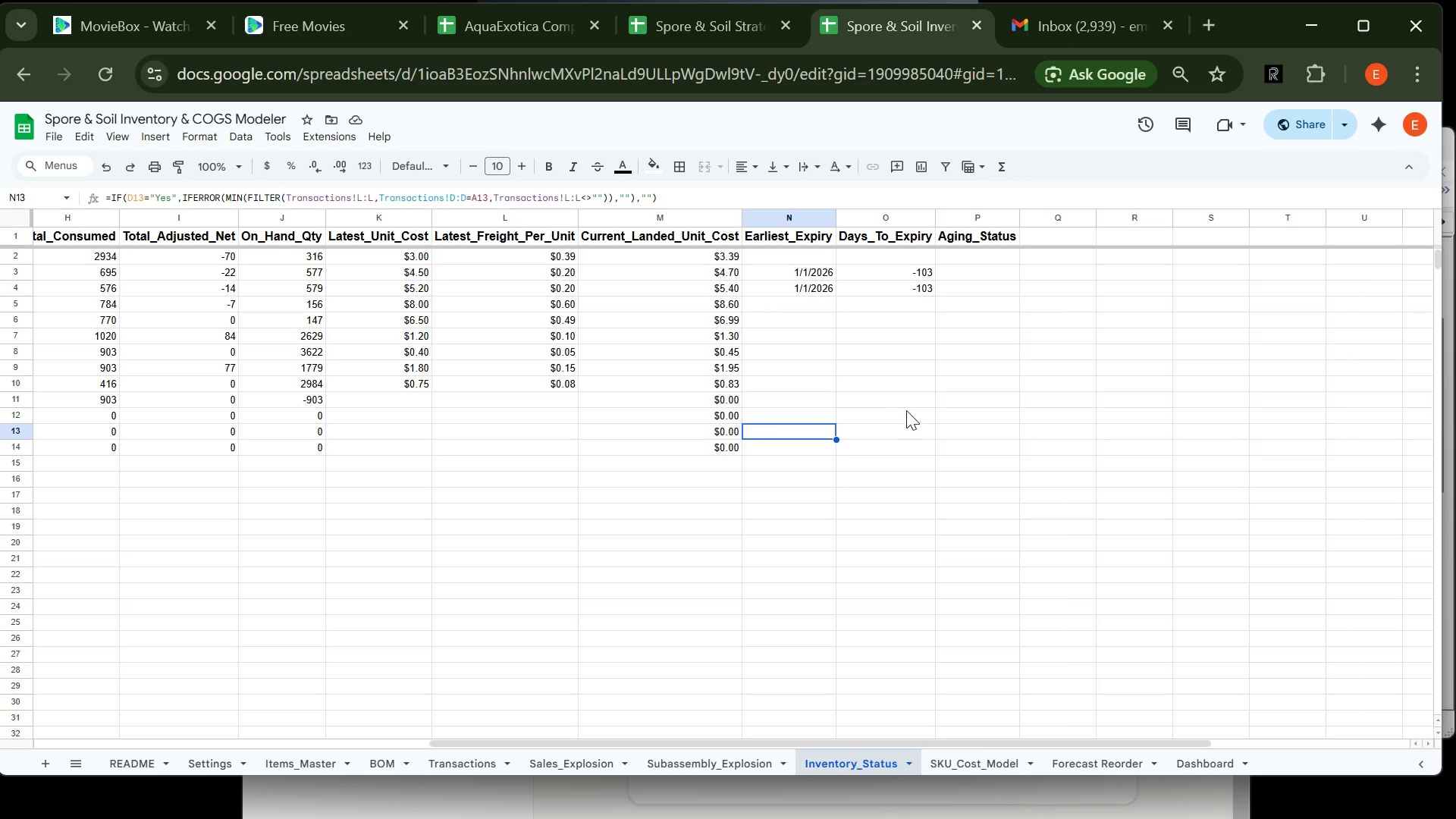 
left_click([908, 405])
 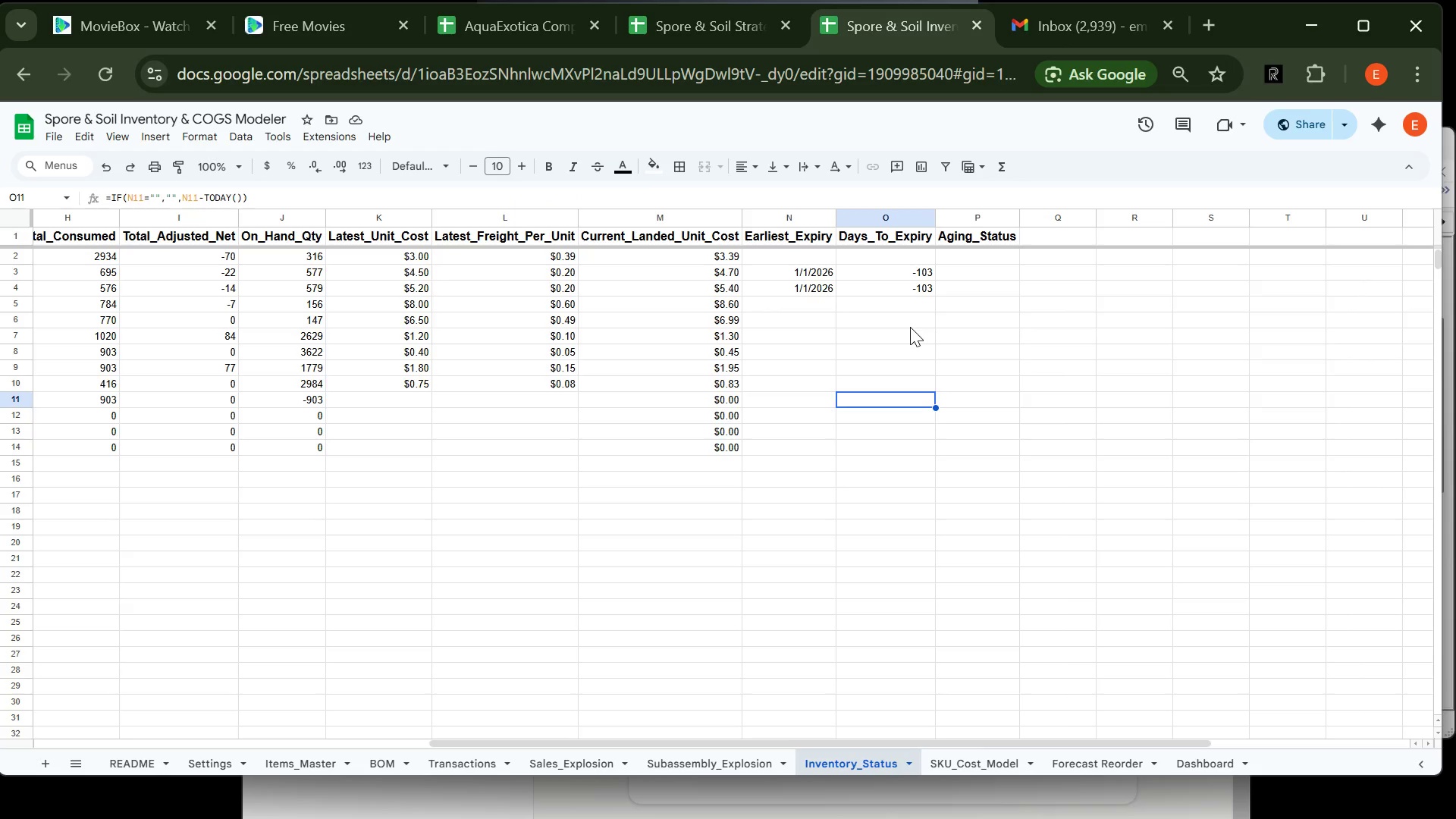 
wait(7.3)
 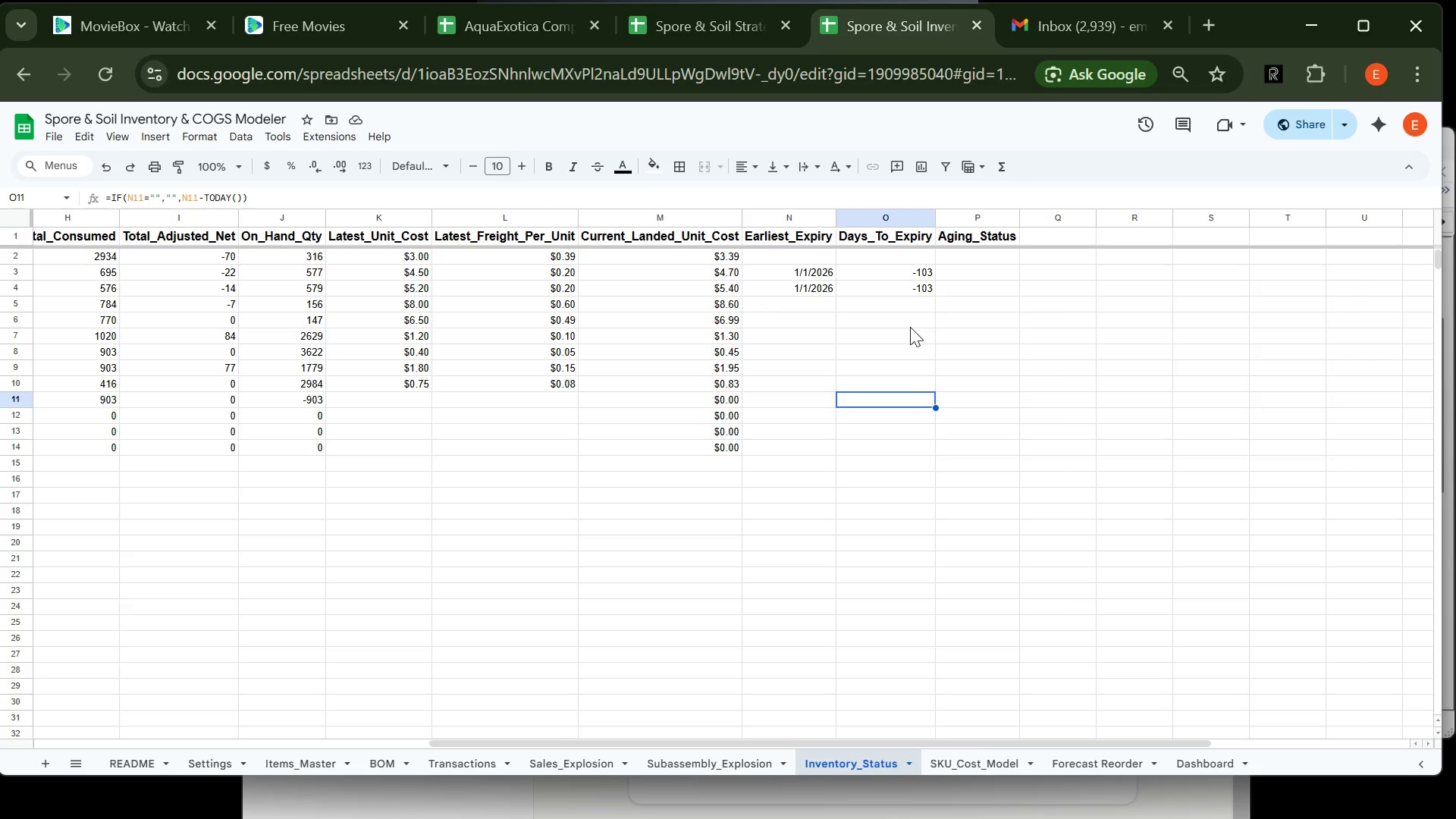 
left_click([949, 260])
 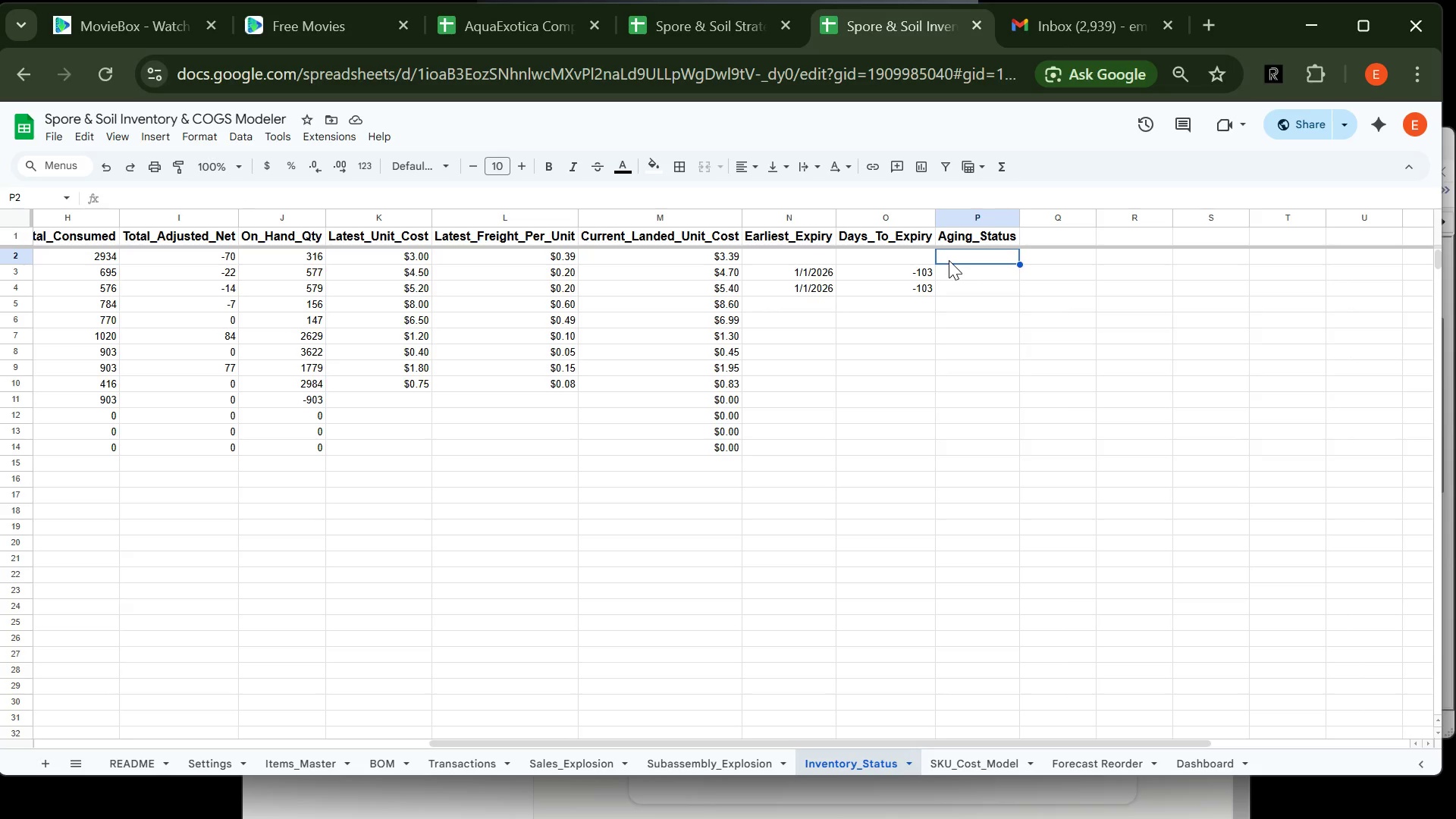 
type(=IF()
 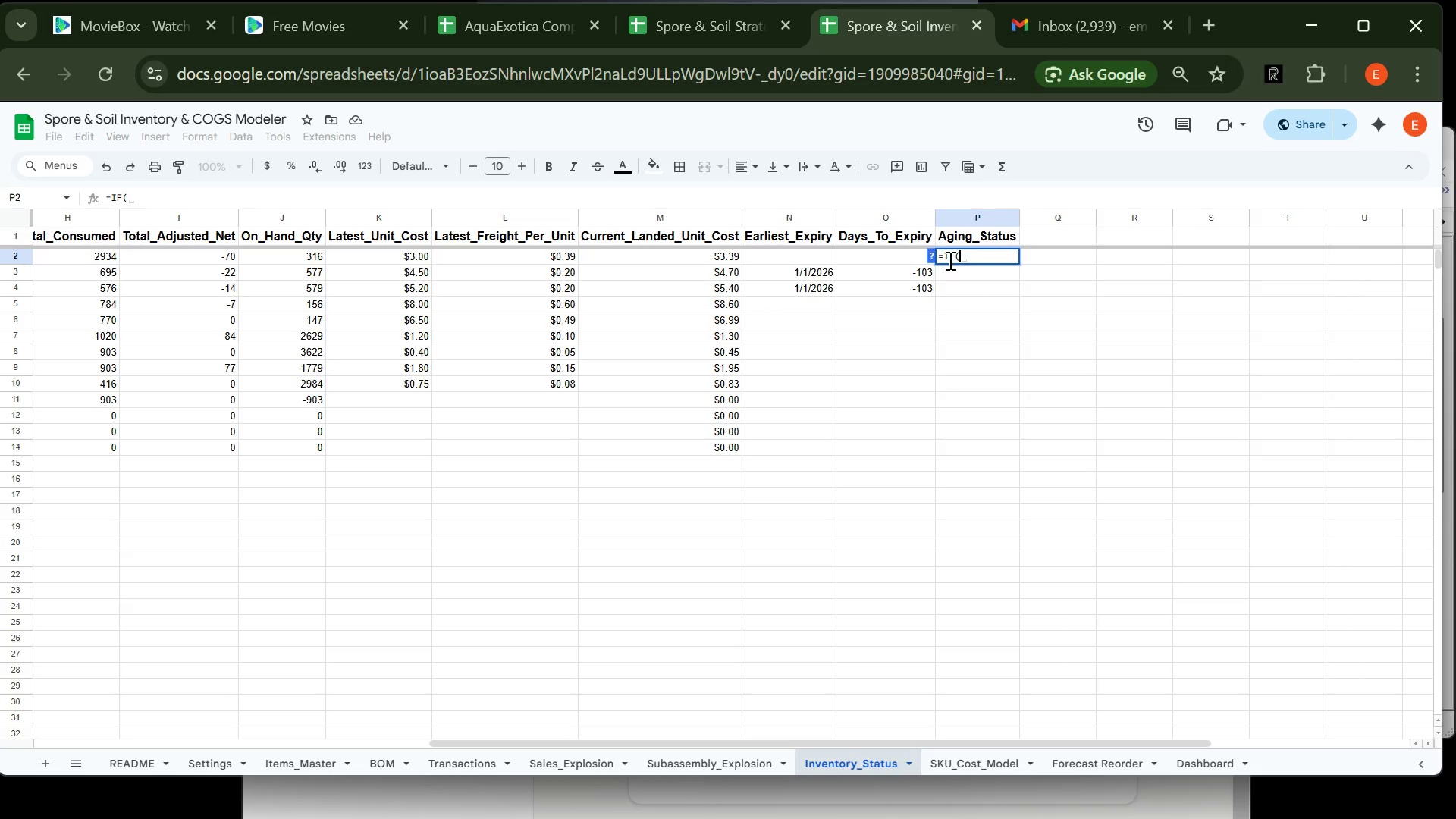 
type(D2="No")
 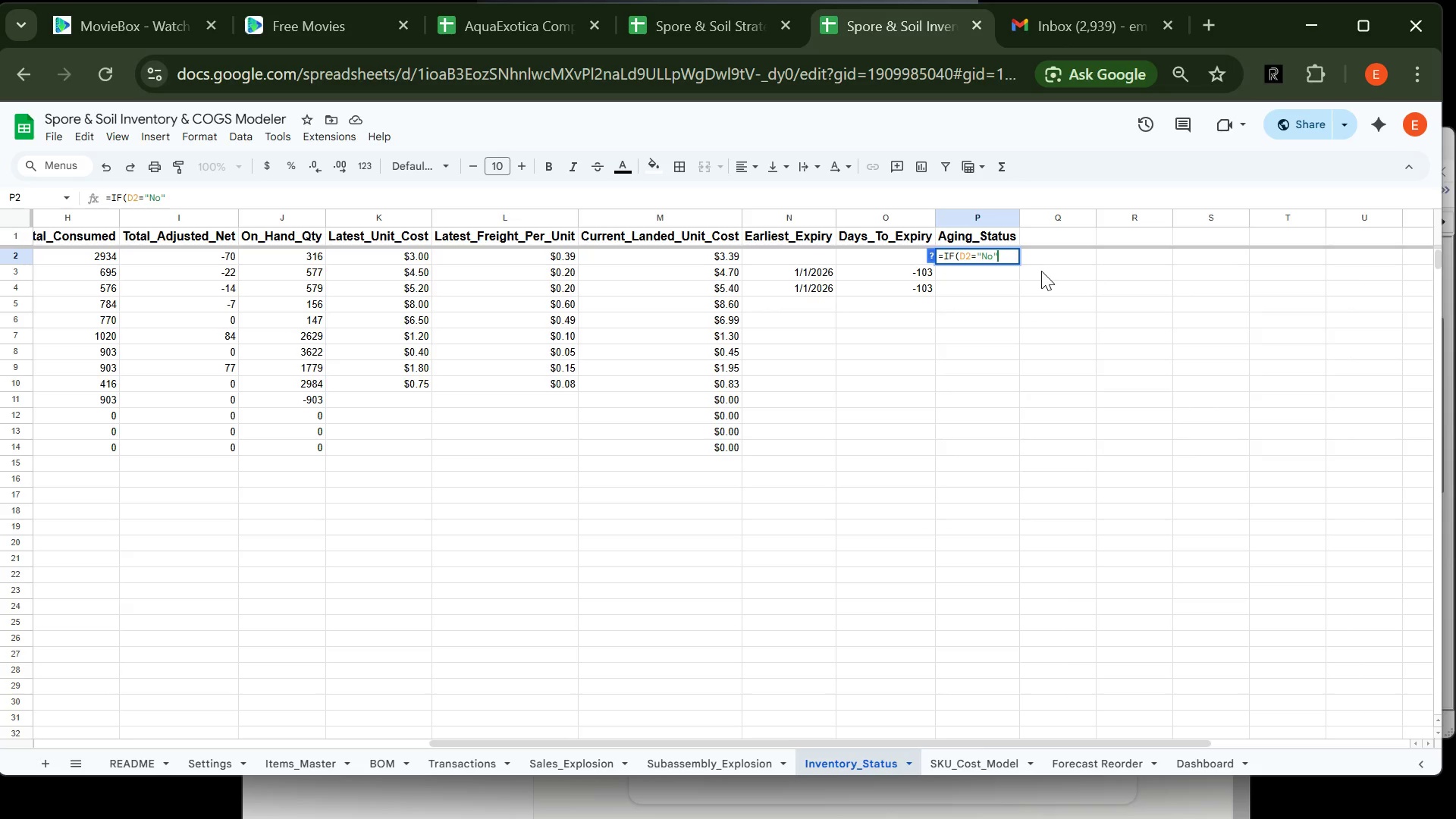 
type(, "Non-Perishable",IF()
 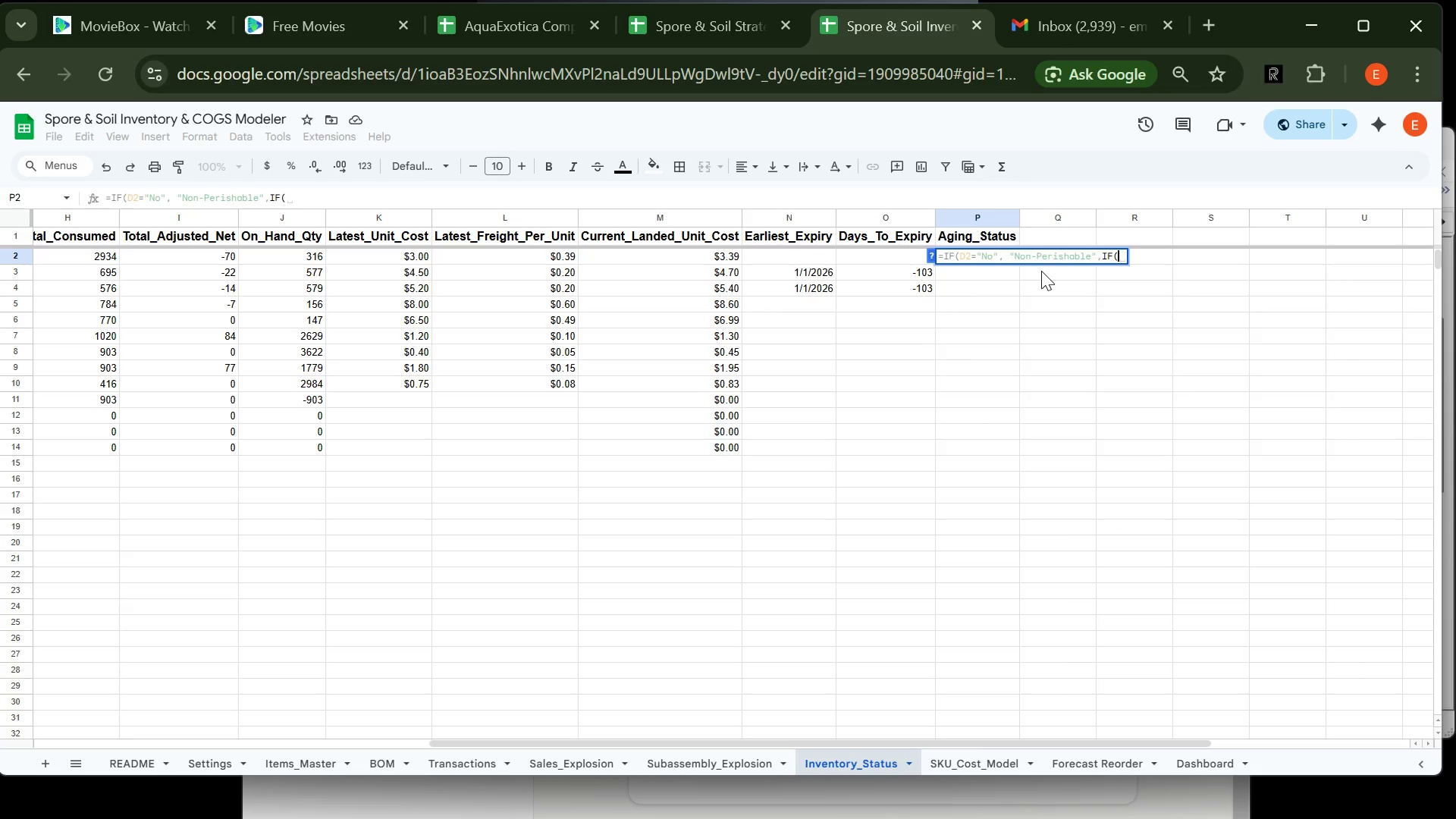 
type(o2:o)
key(Backspace)
key(Backspace)
key(Backspace)
key(Backspace)
type(O2<O)
 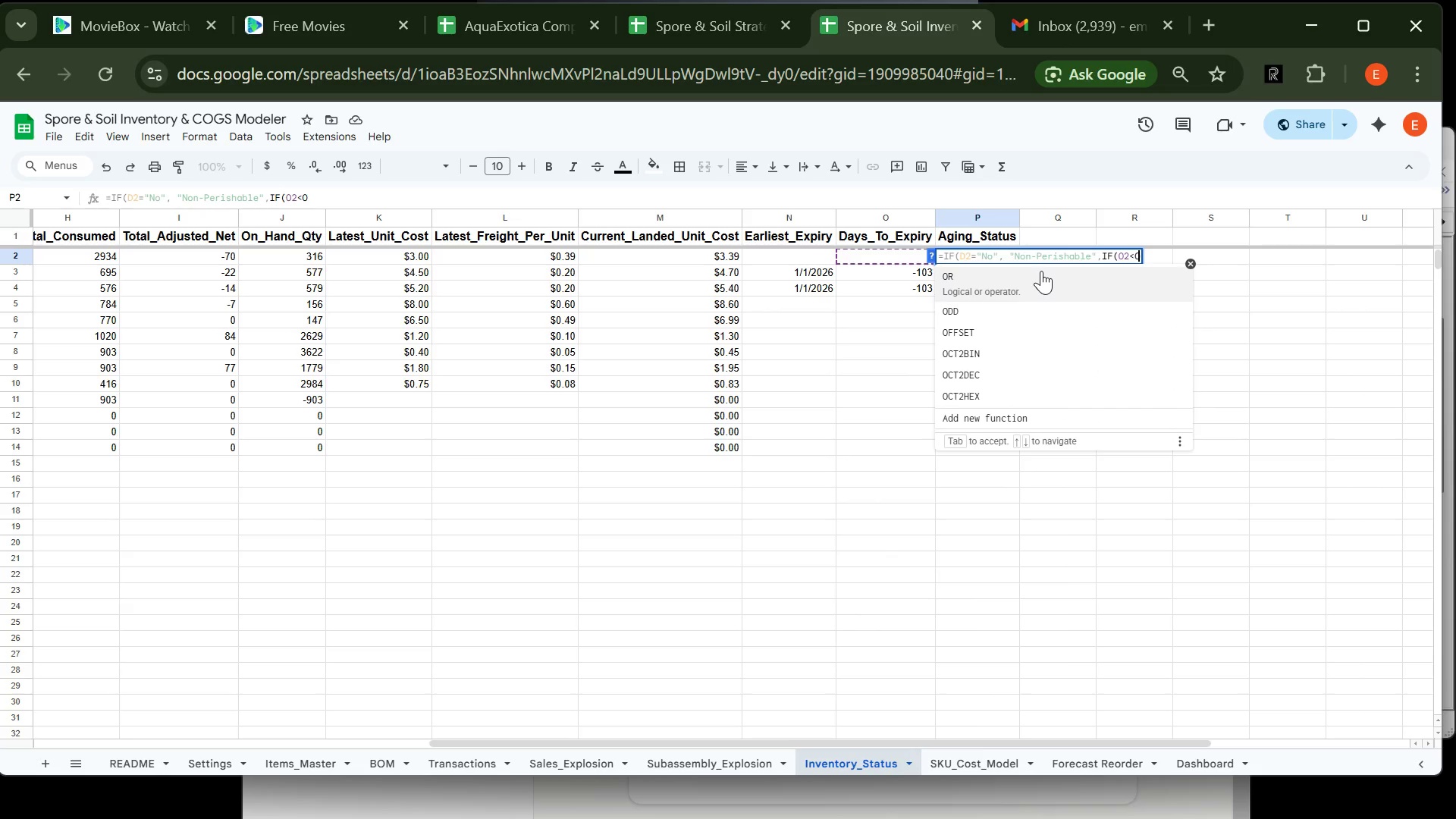 
type(,"Expired")
 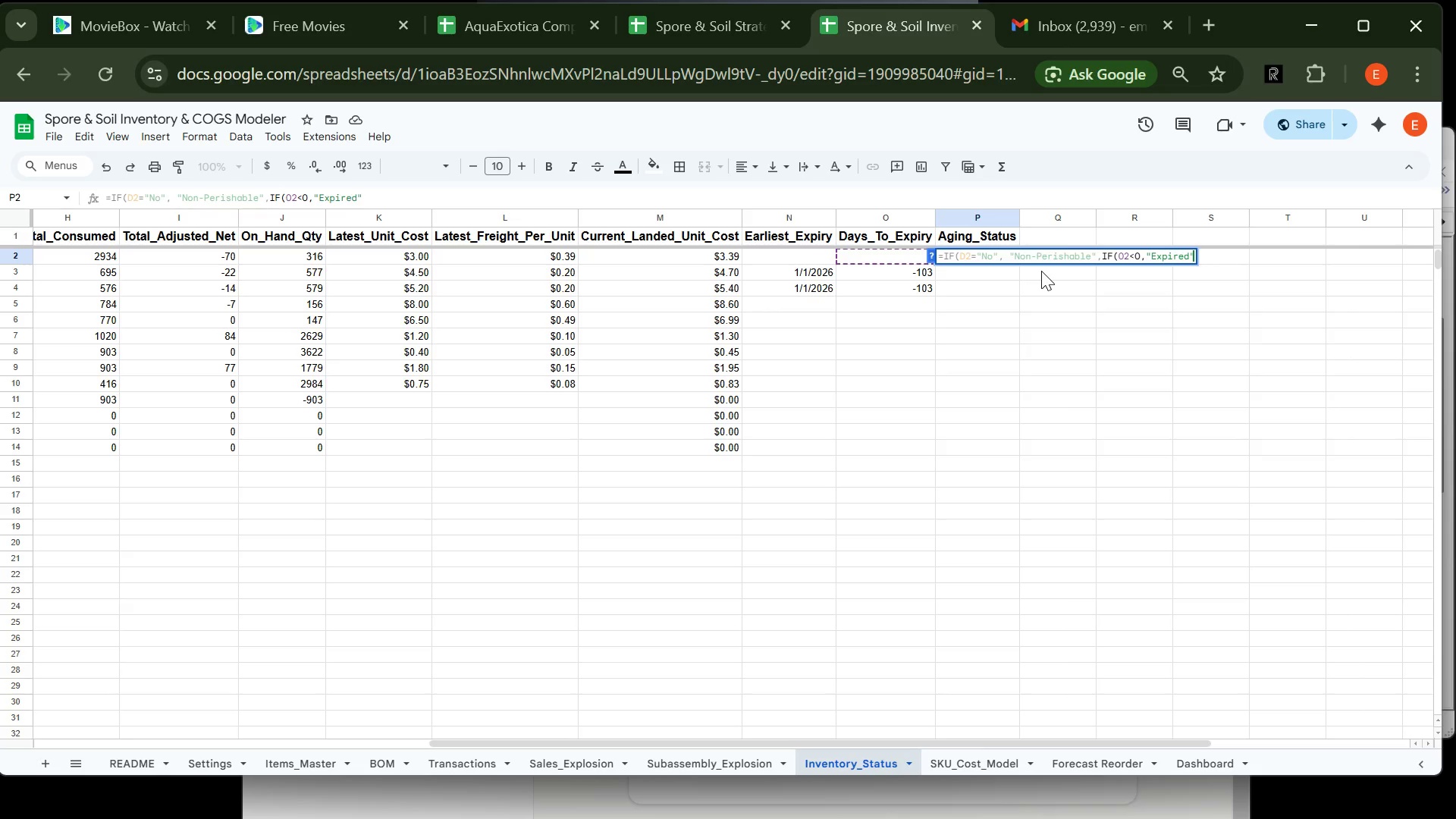 
key(Comma)
 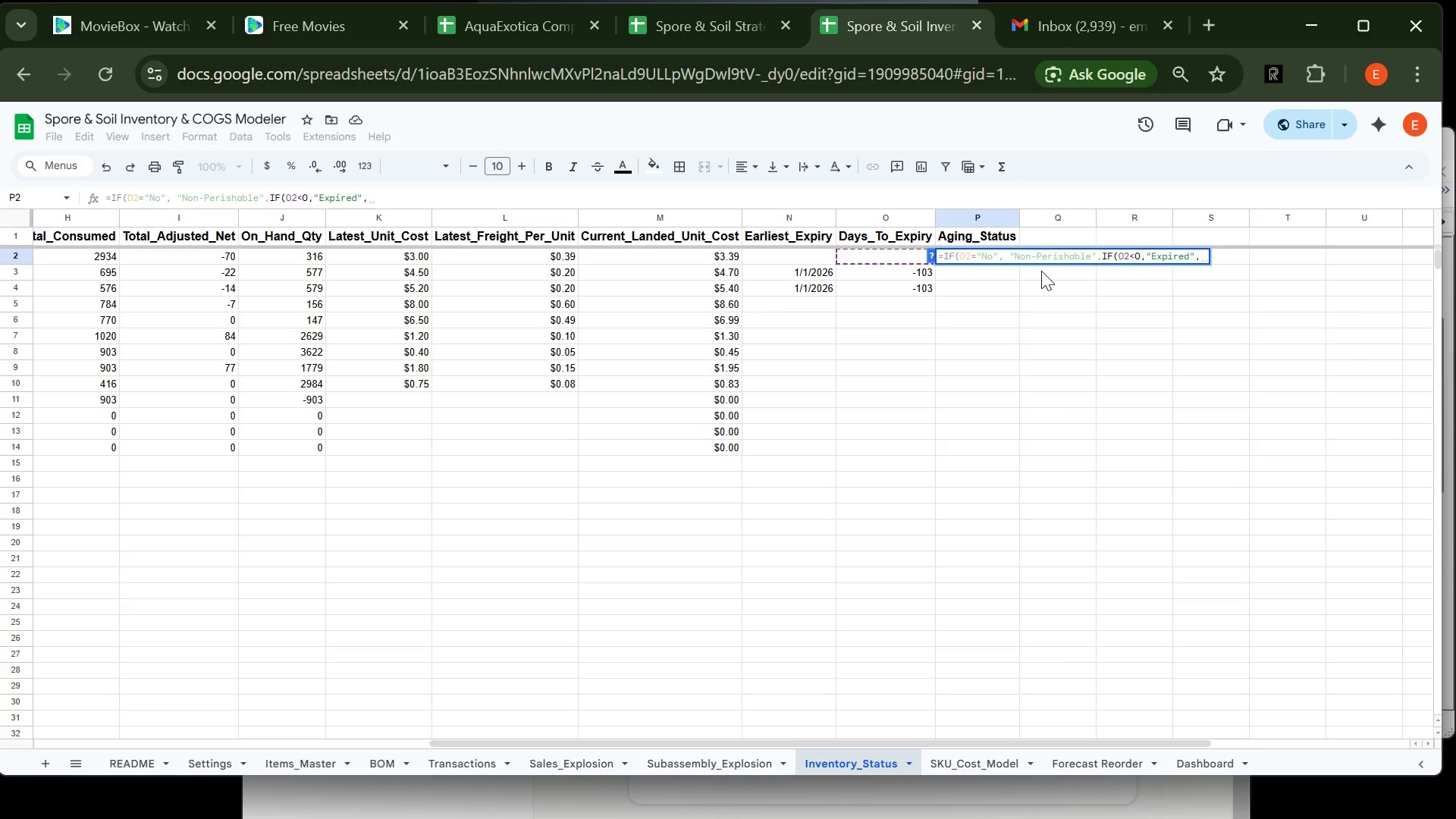 
type(IF(O2<=Settings!B4,"Near Expiry","Fresh")
 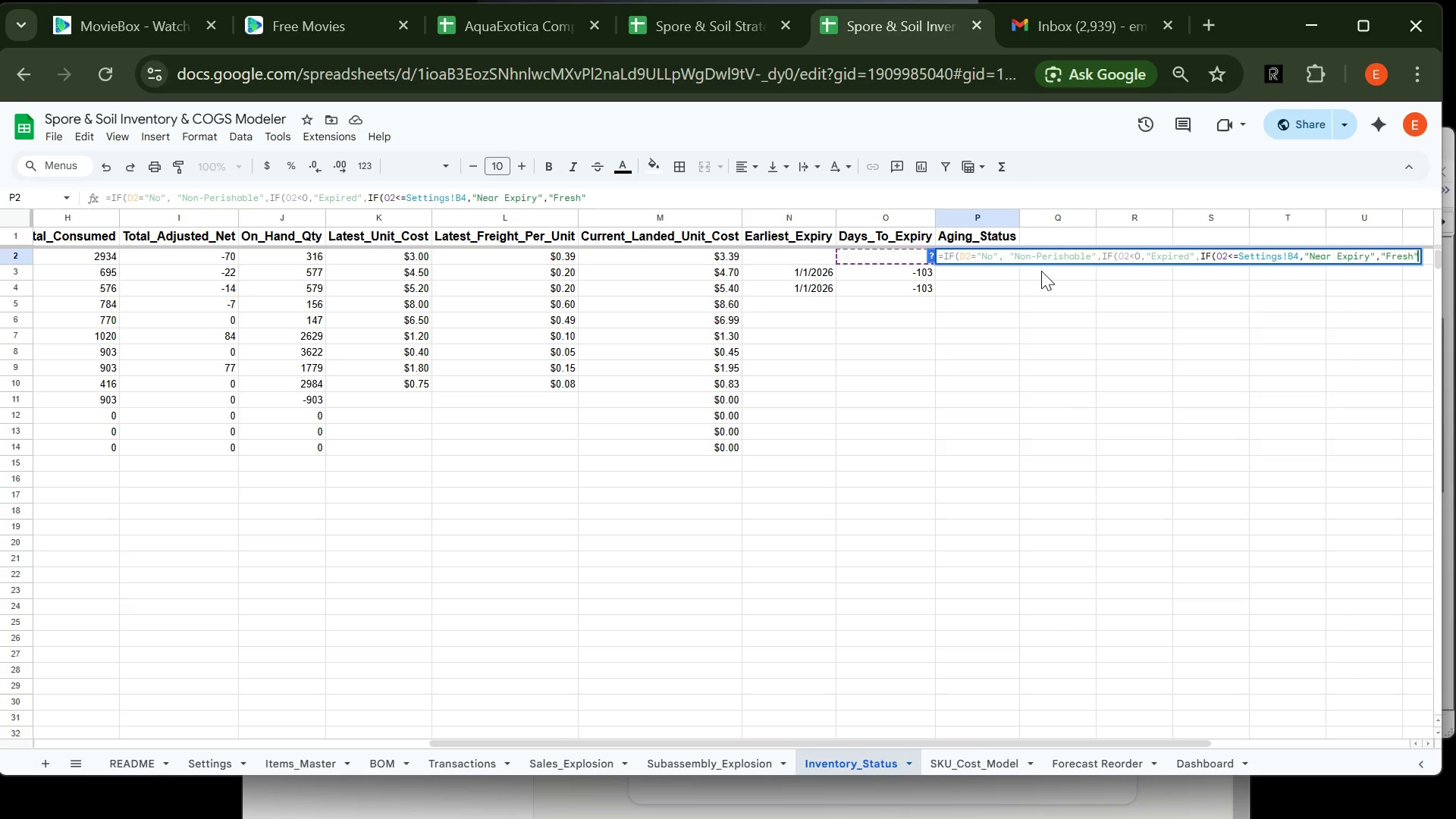 
type())))
 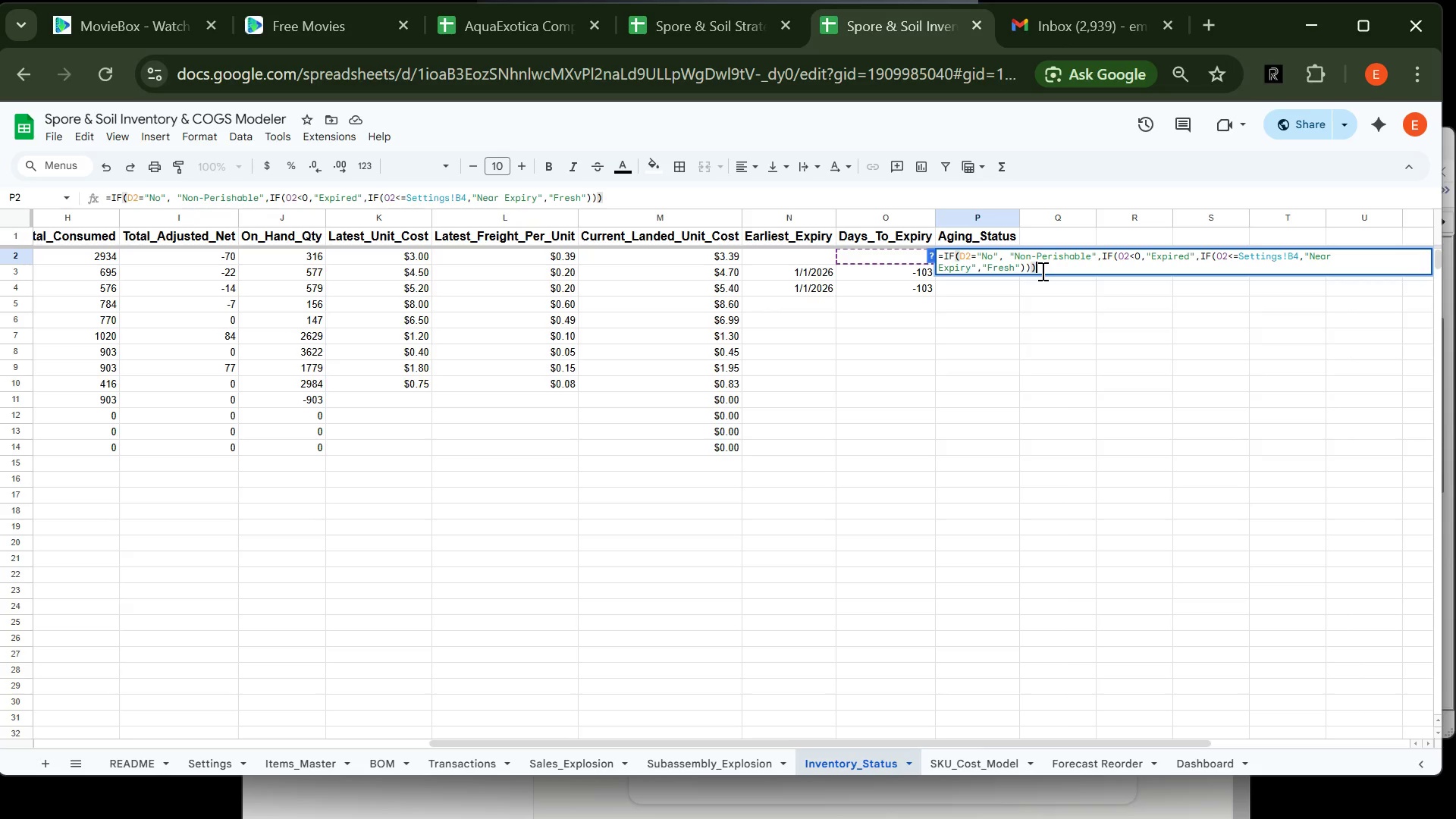 
key(Enter)
 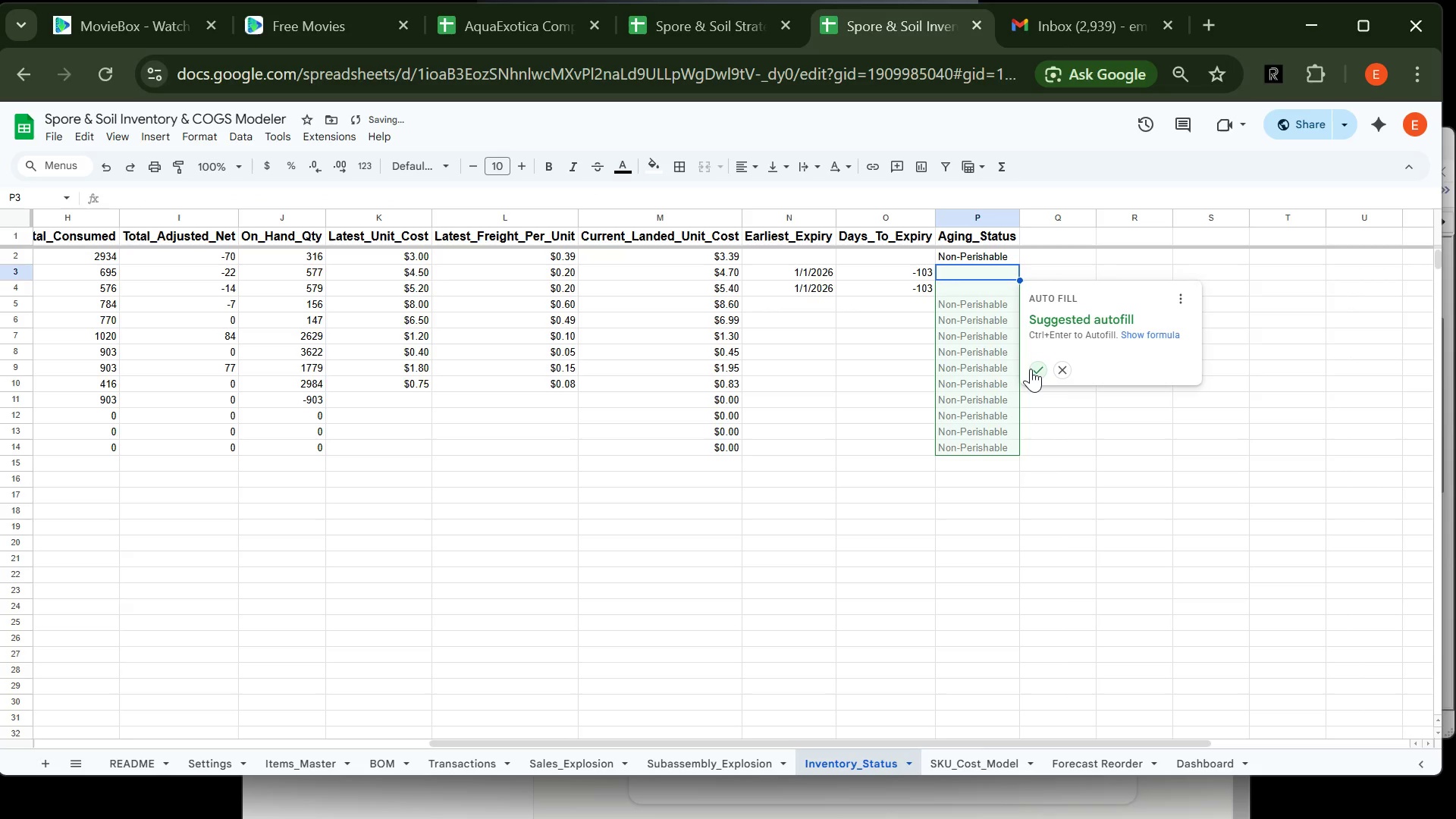 
left_click([1032, 369])
 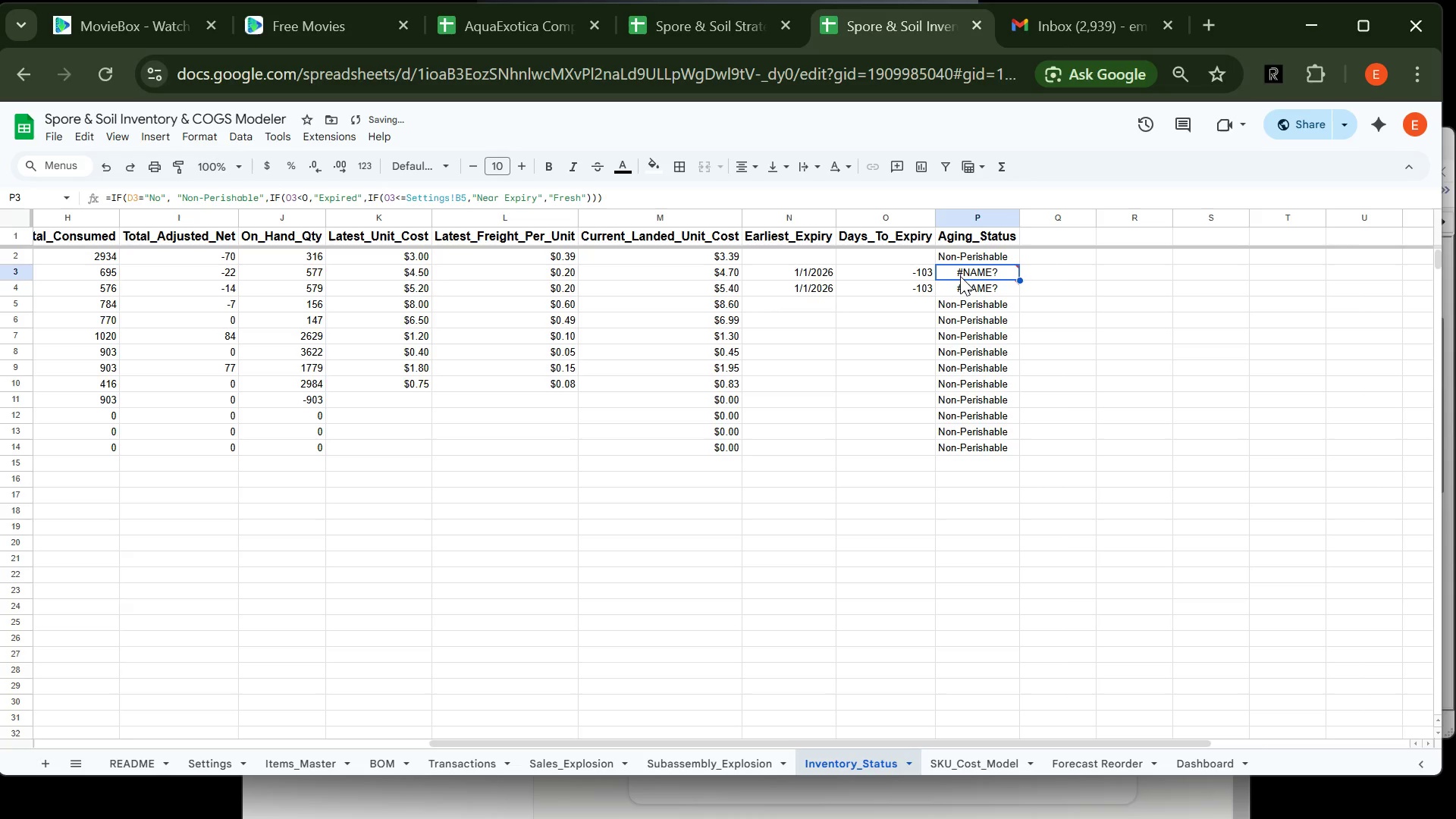 
left_click([962, 273])
 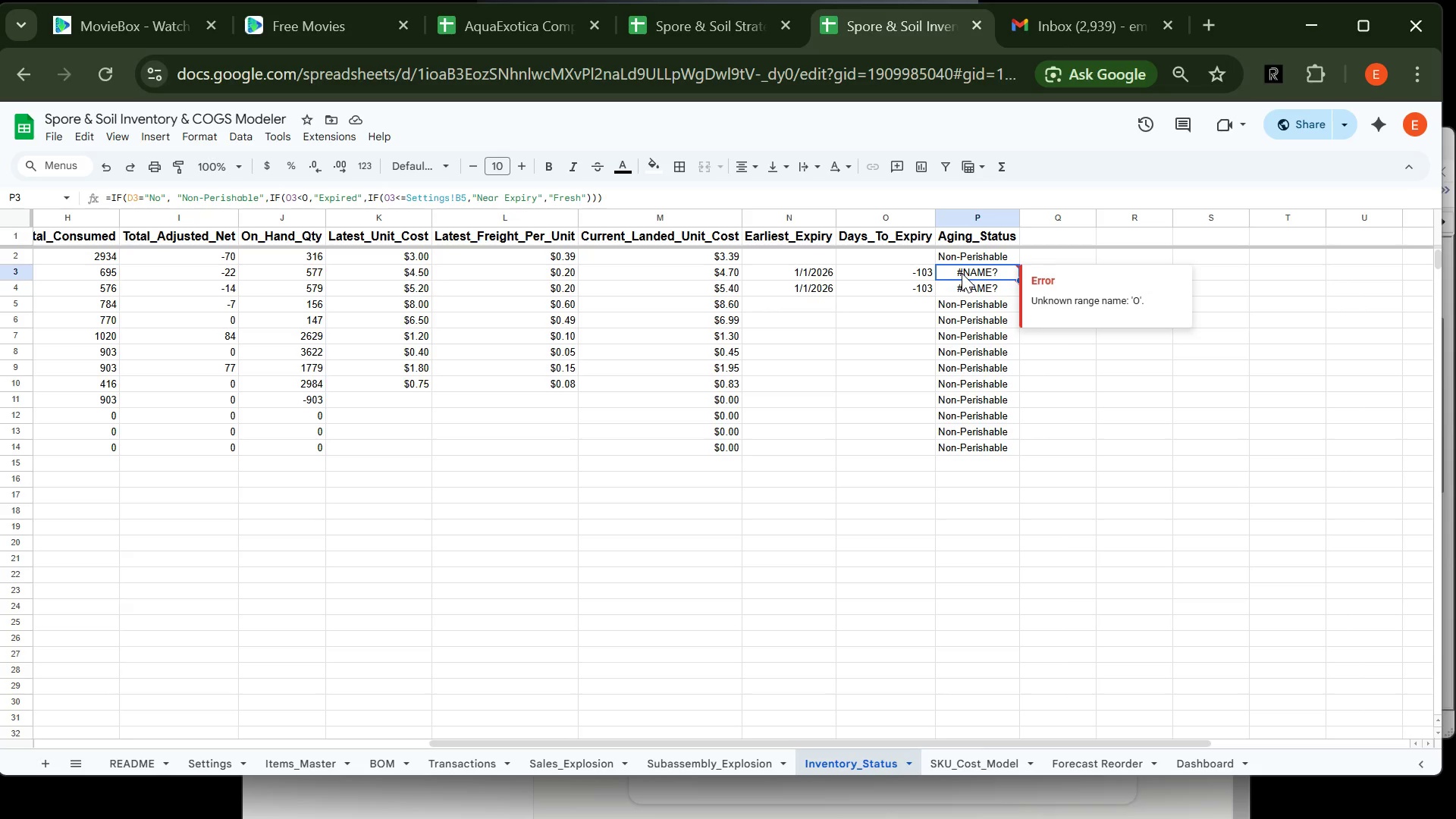 
wait(6.25)
 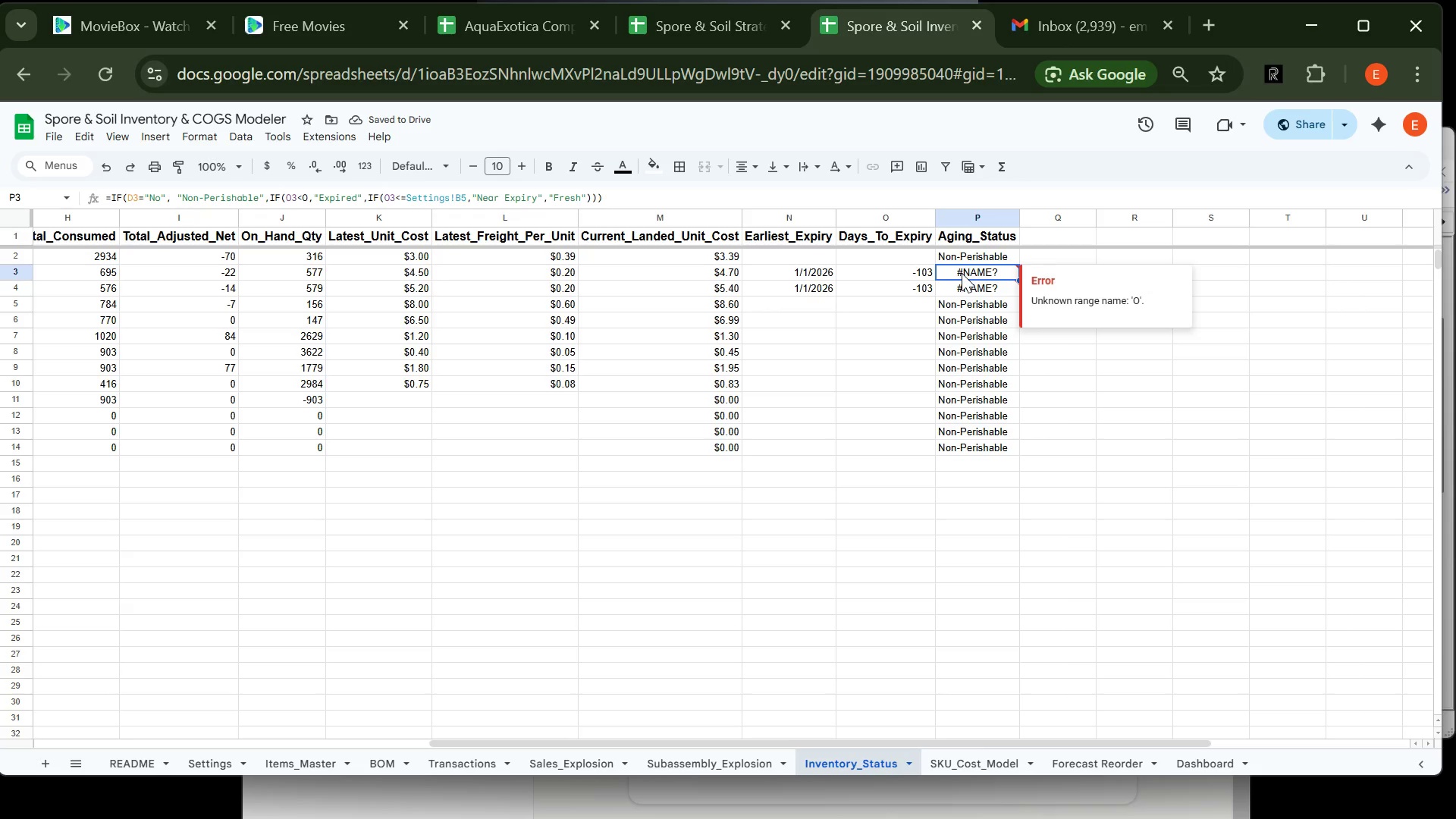 
left_click([956, 301])
 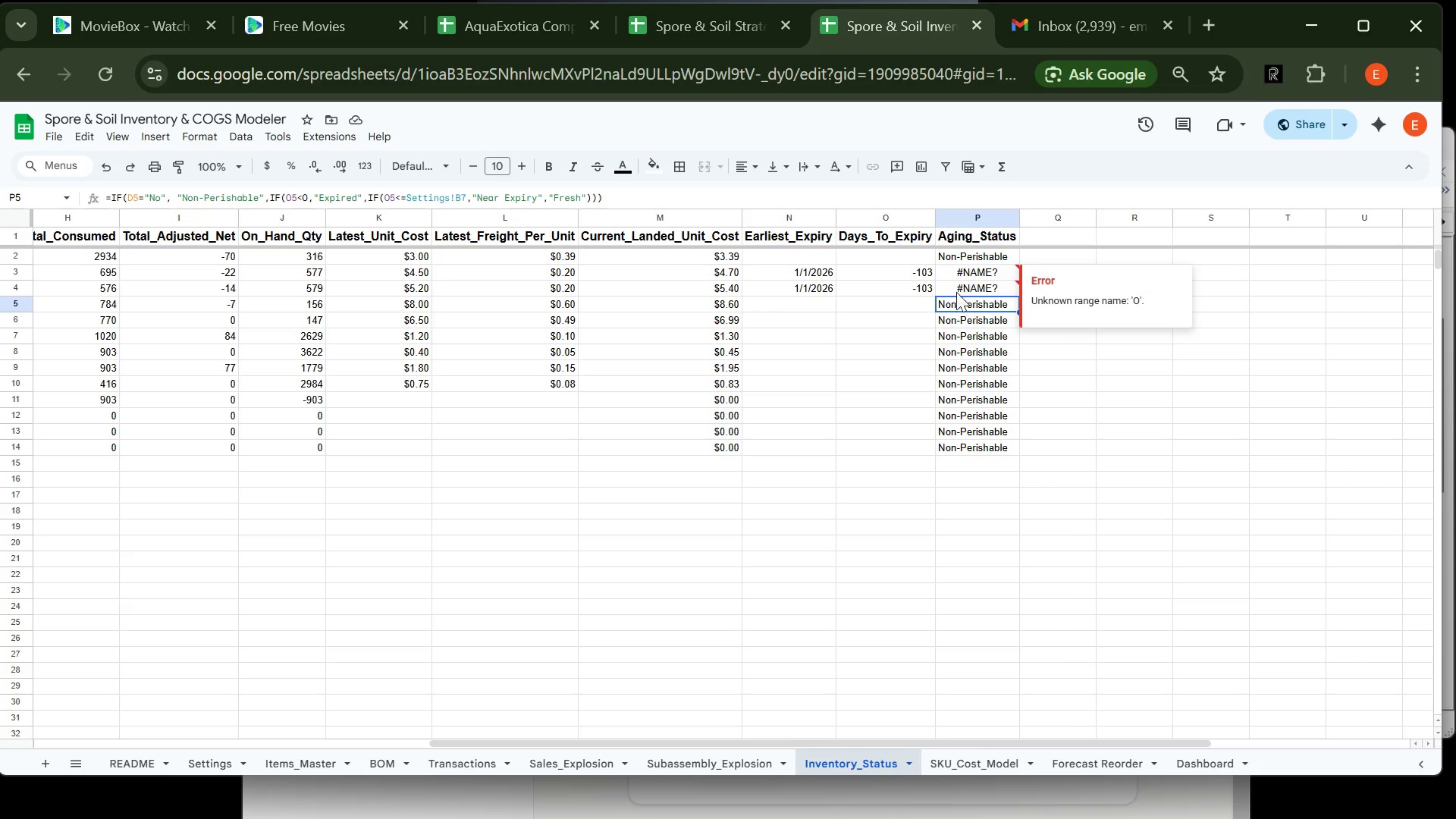 
left_click([962, 318])
 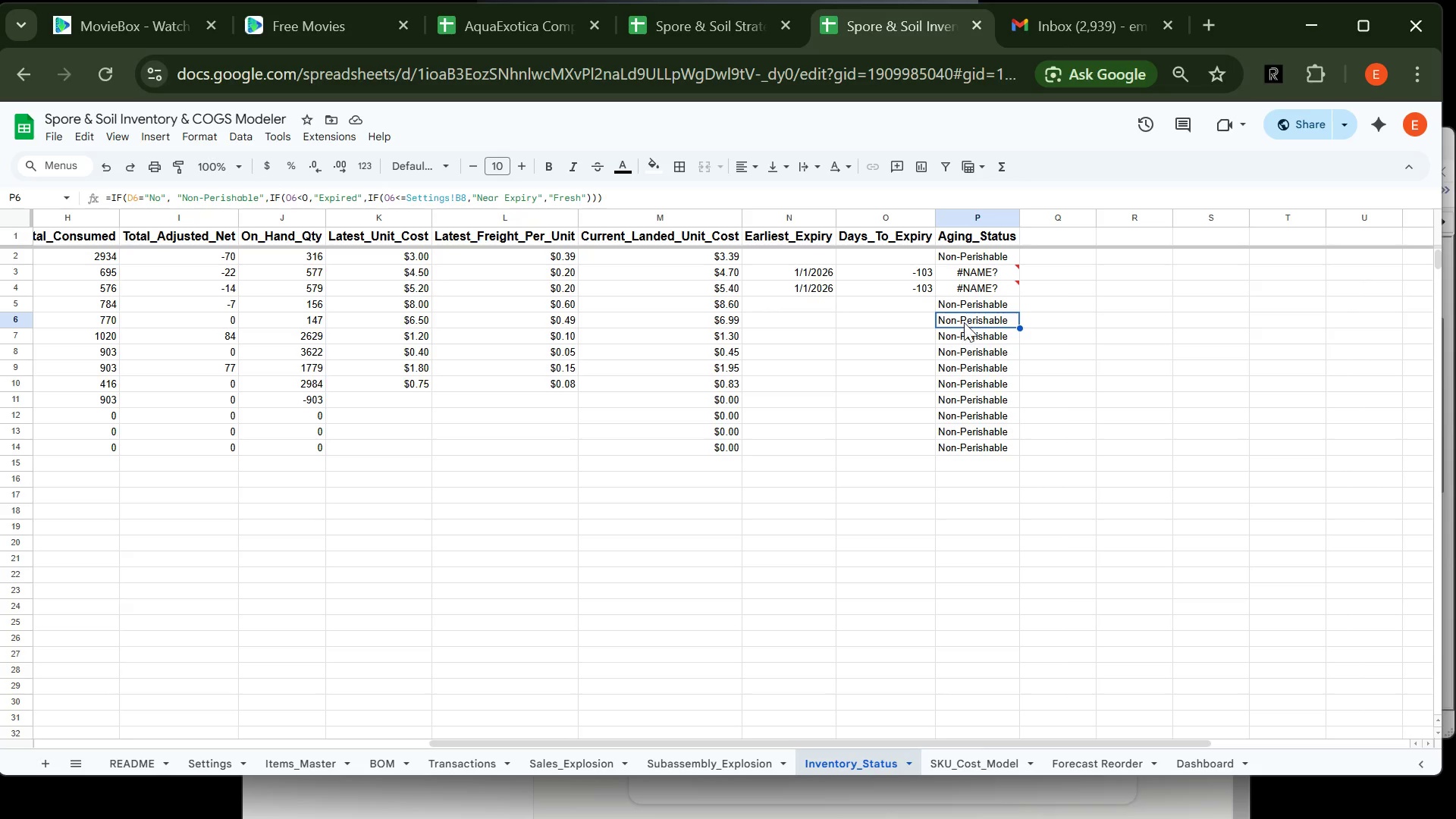 
left_click([968, 329])
 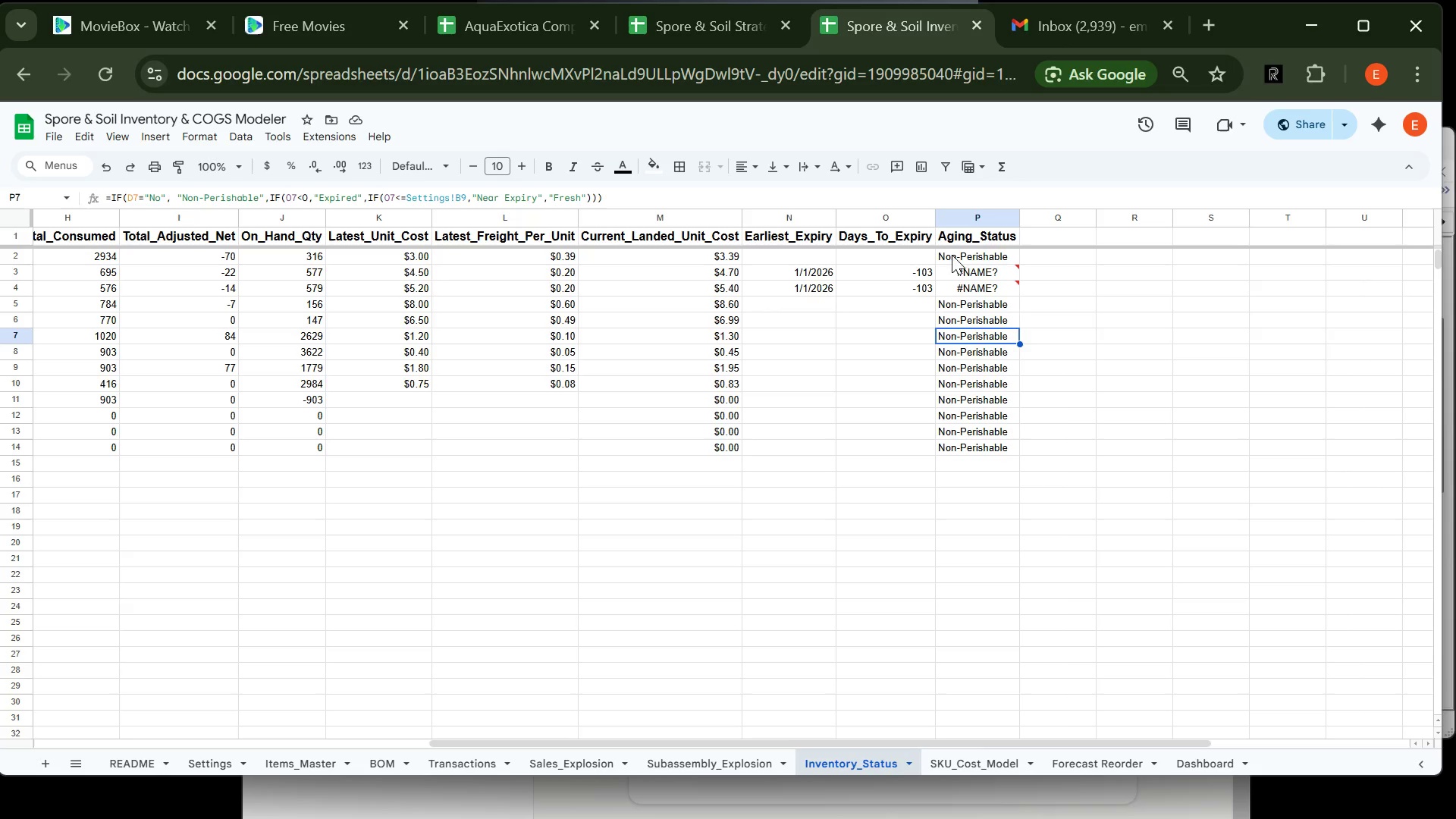 
double_click([948, 256])
 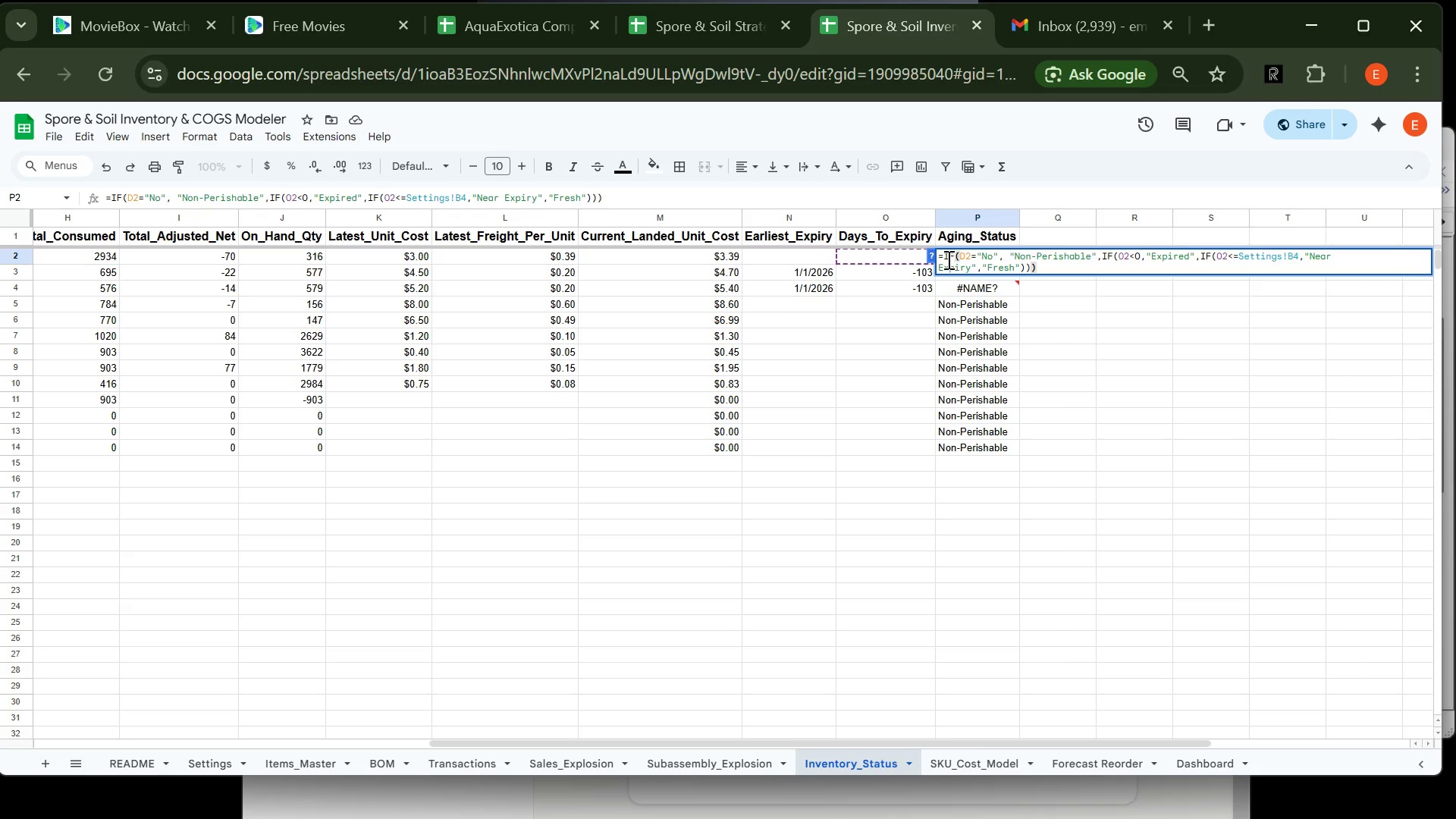 
left_click([946, 257])
 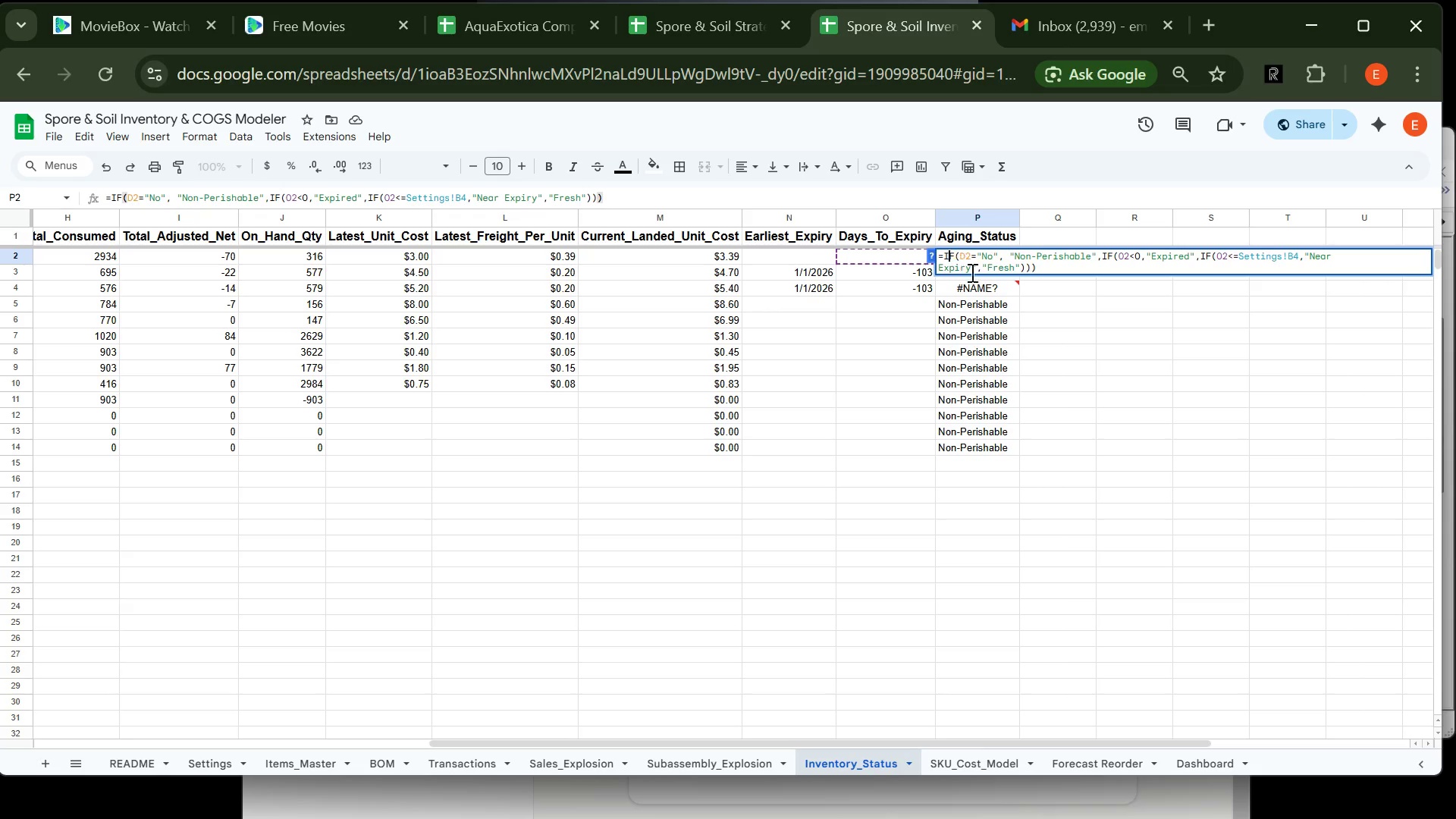 
mouse_move([970, 275])
 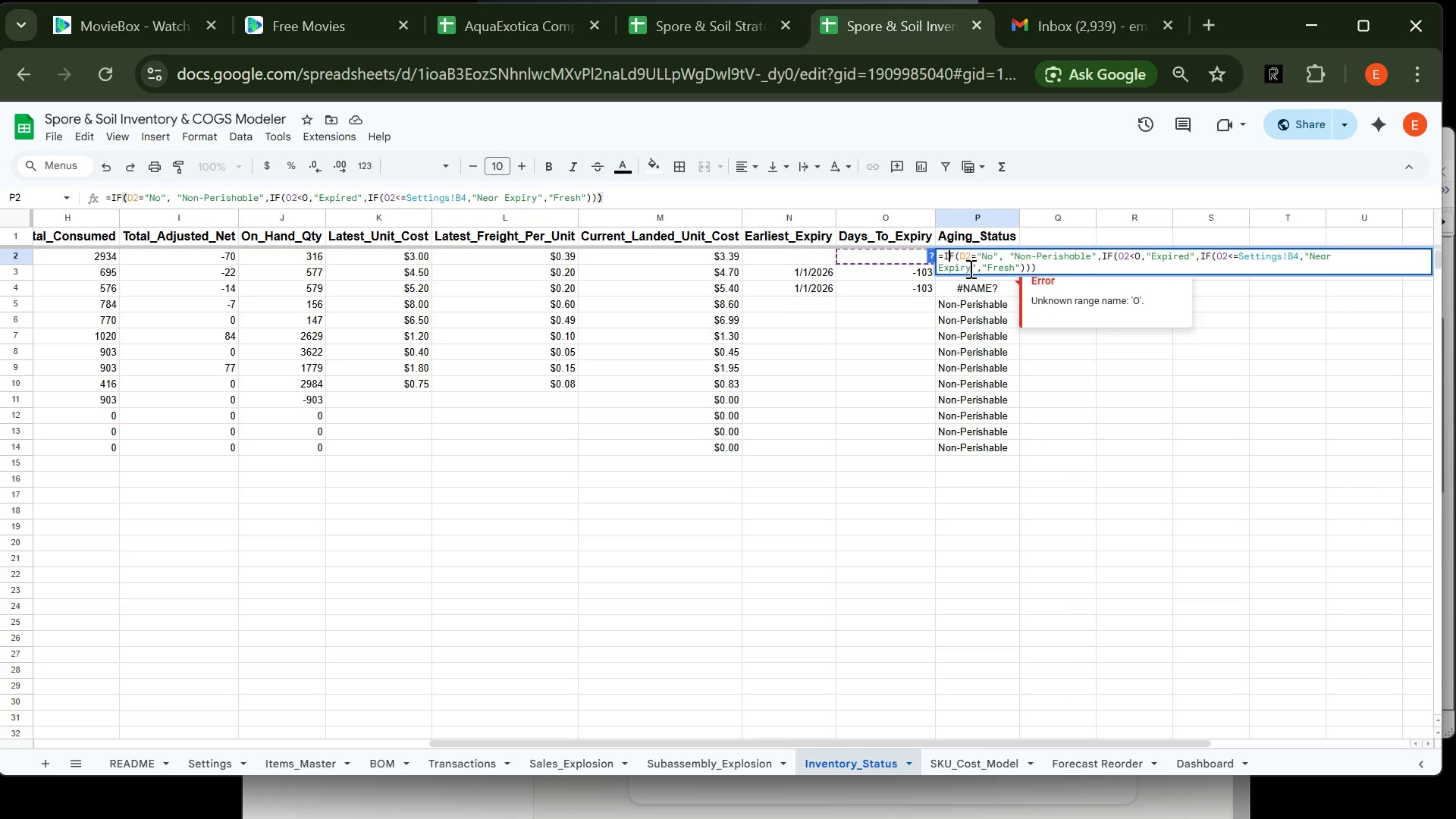 
key(ArrowLeft)
 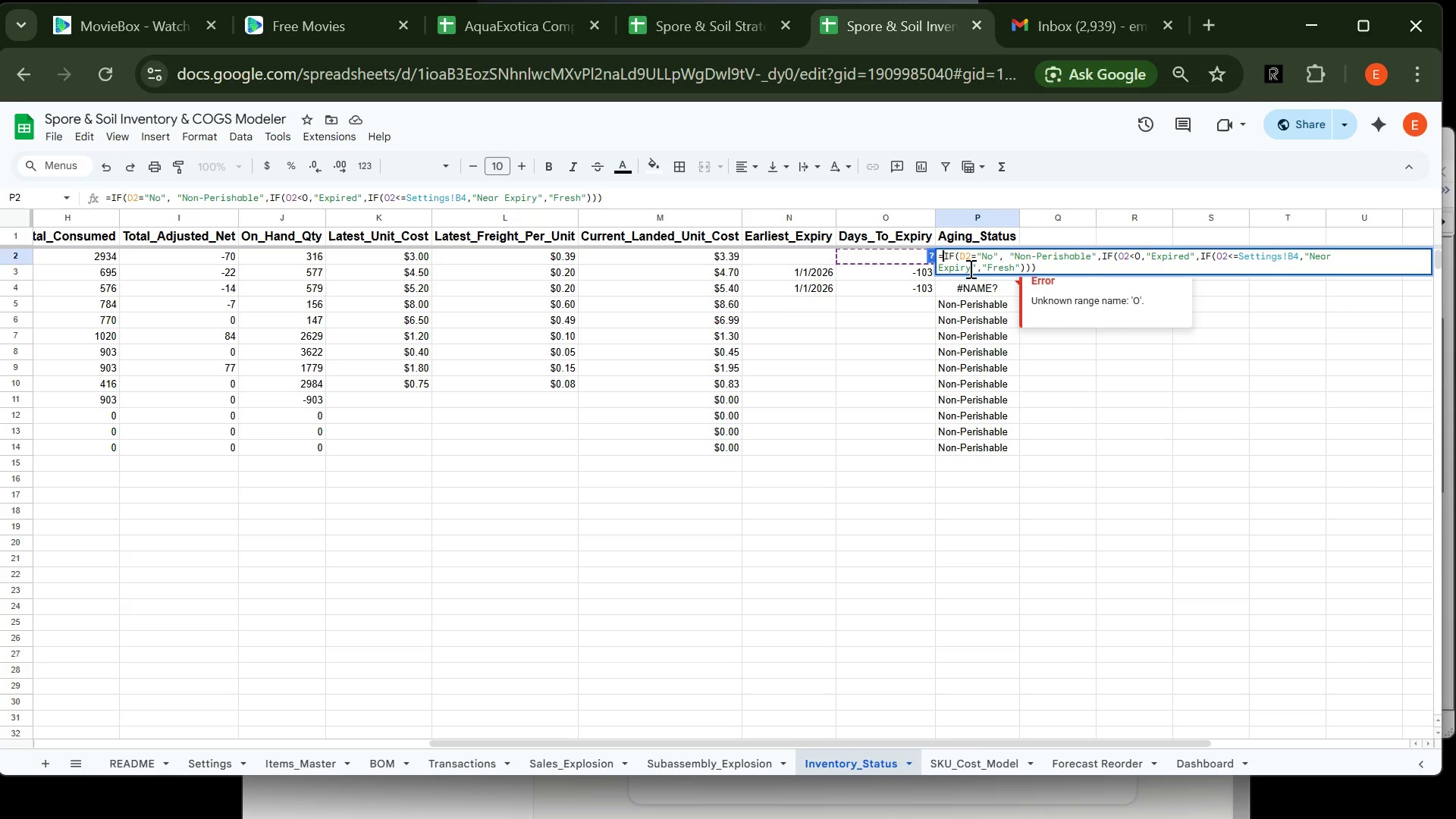 
type(if)
key(Backspace)
key(Backspace)
type(IFERROR()
 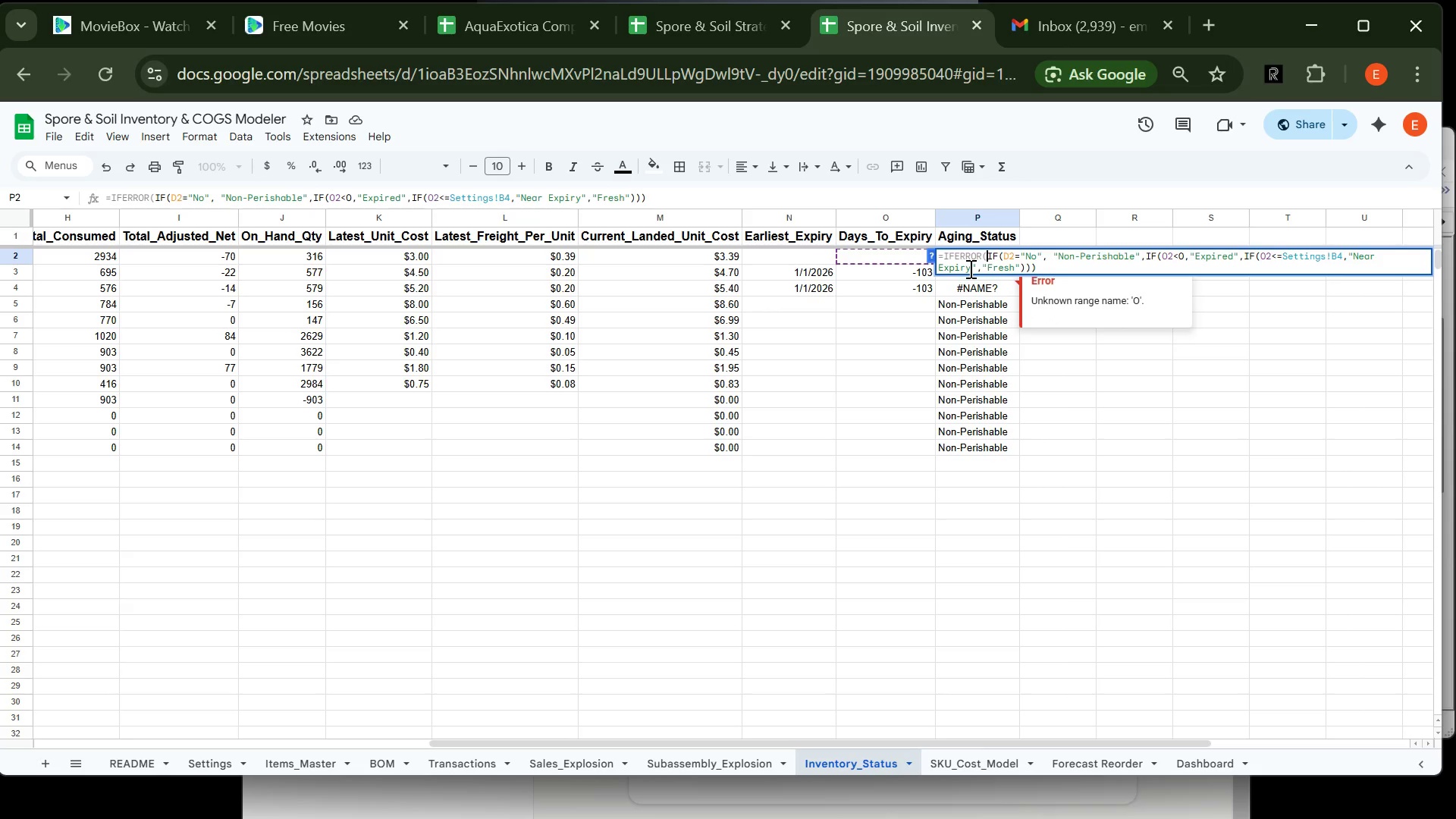 
left_click([1046, 270])
 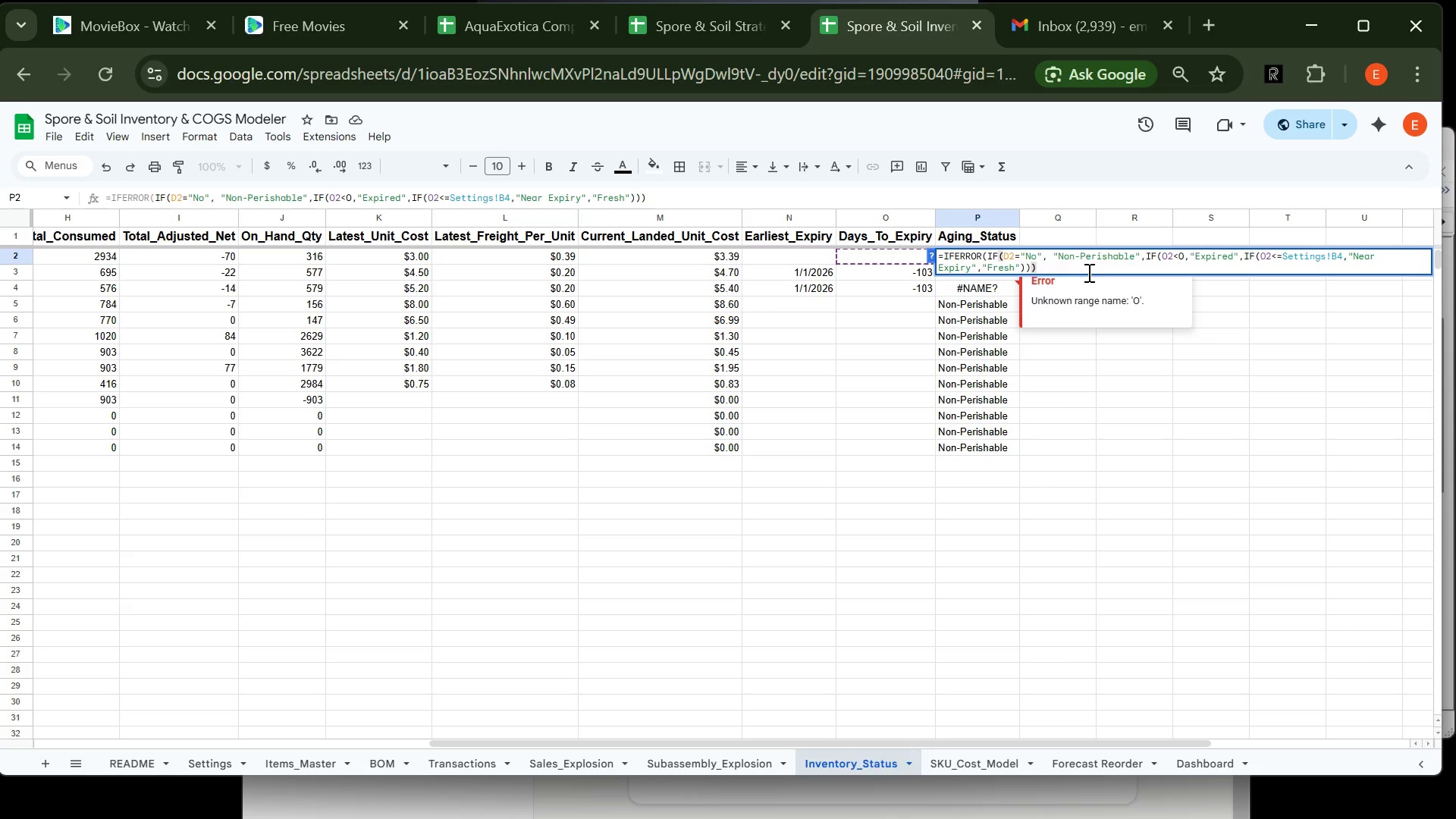 
key(Shift+0)
 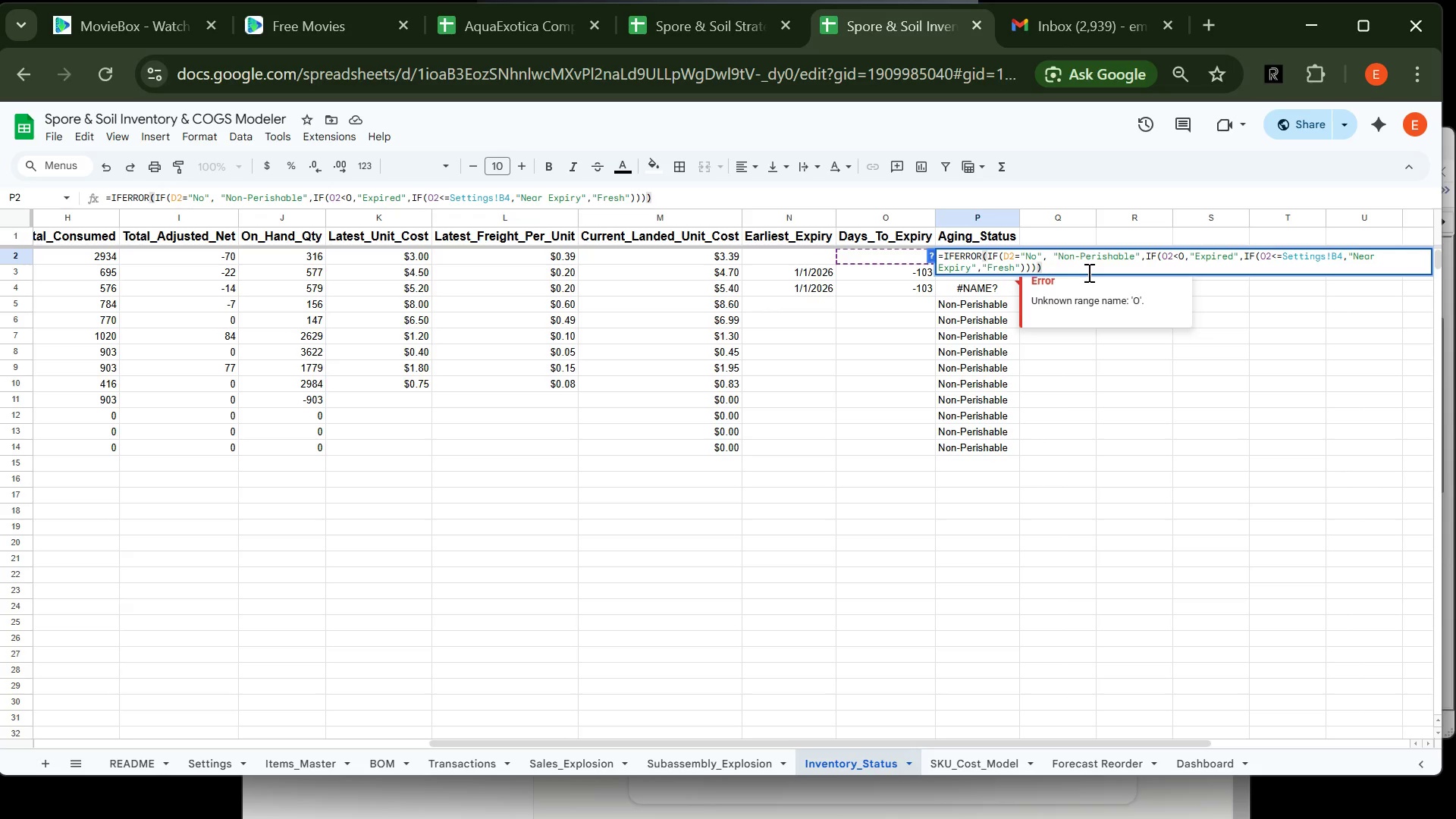 
key(Enter)
 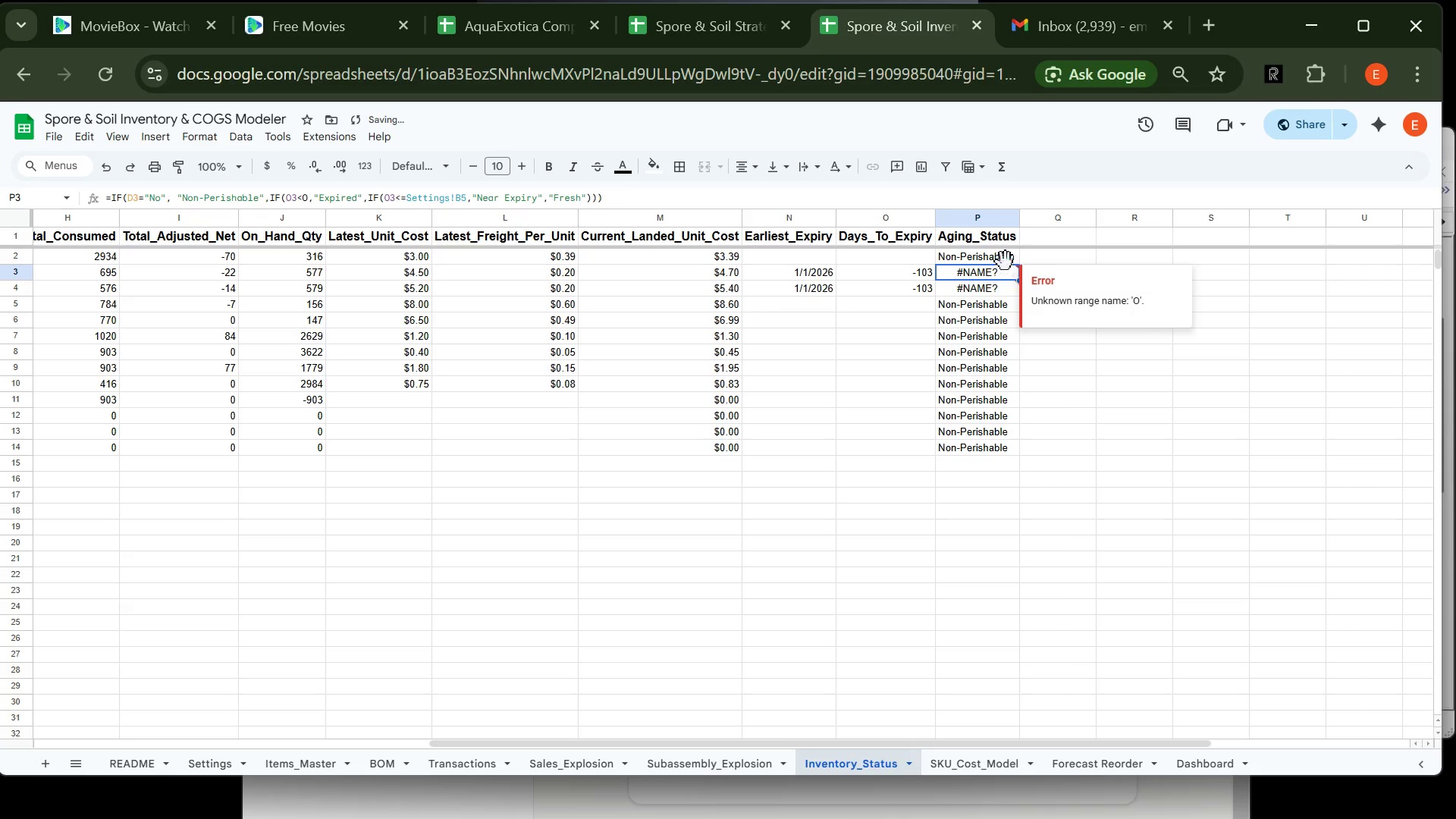 
left_click_drag(start_coordinate=[1006, 259], to_coordinate=[1005, 263])
 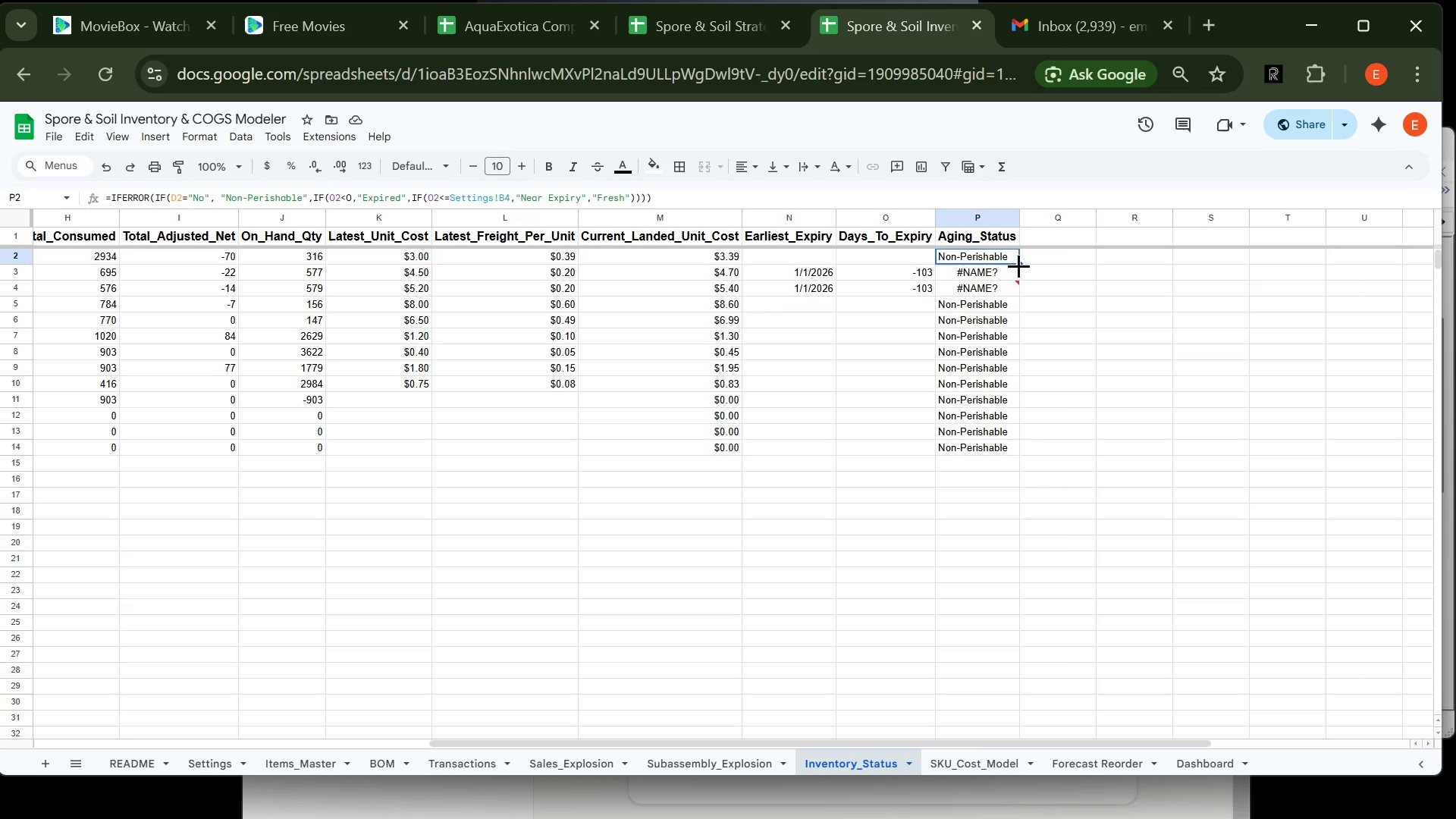 
left_click_drag(start_coordinate=[1018, 265], to_coordinate=[1013, 449])
 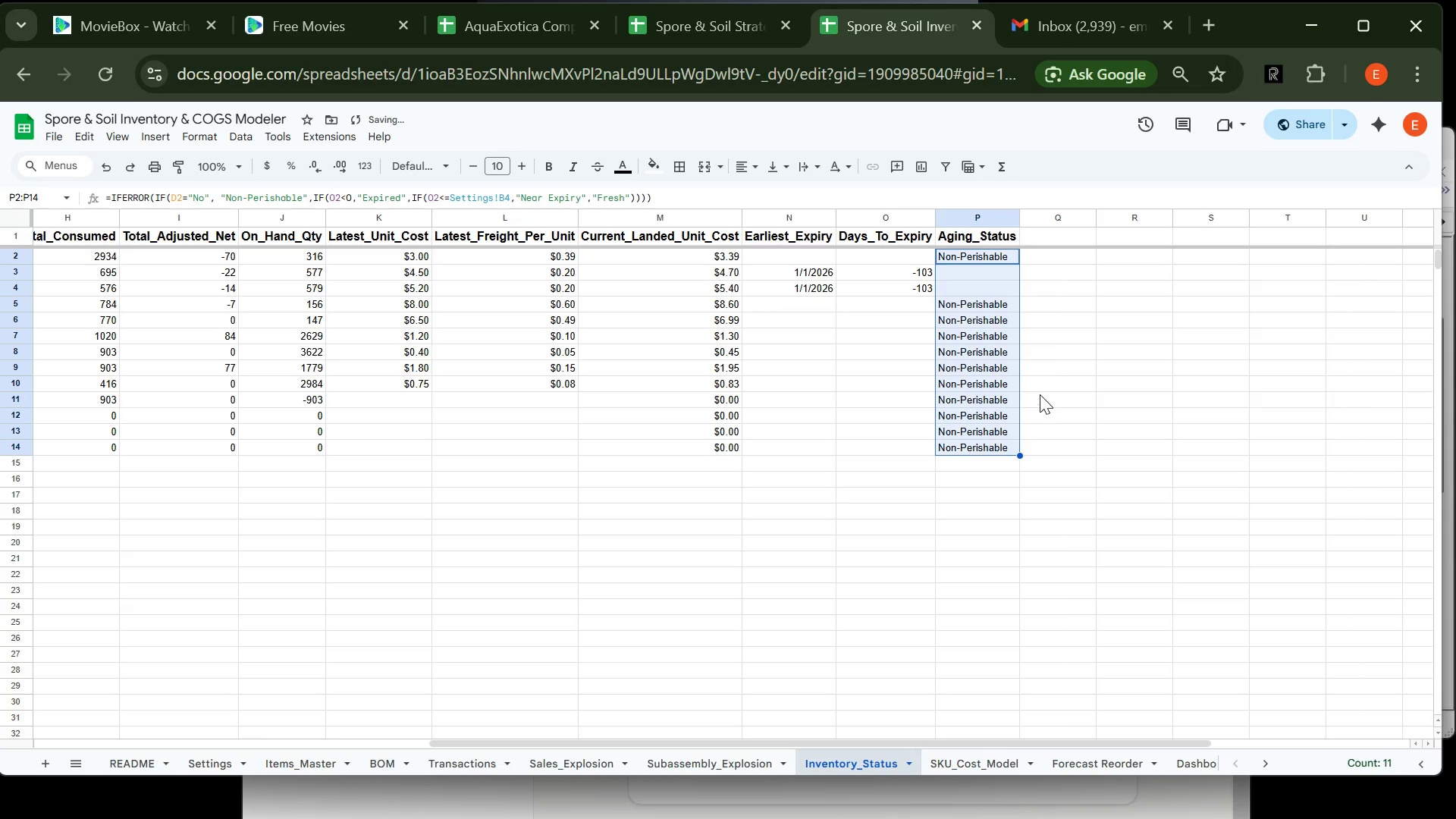 
left_click([1045, 391])
 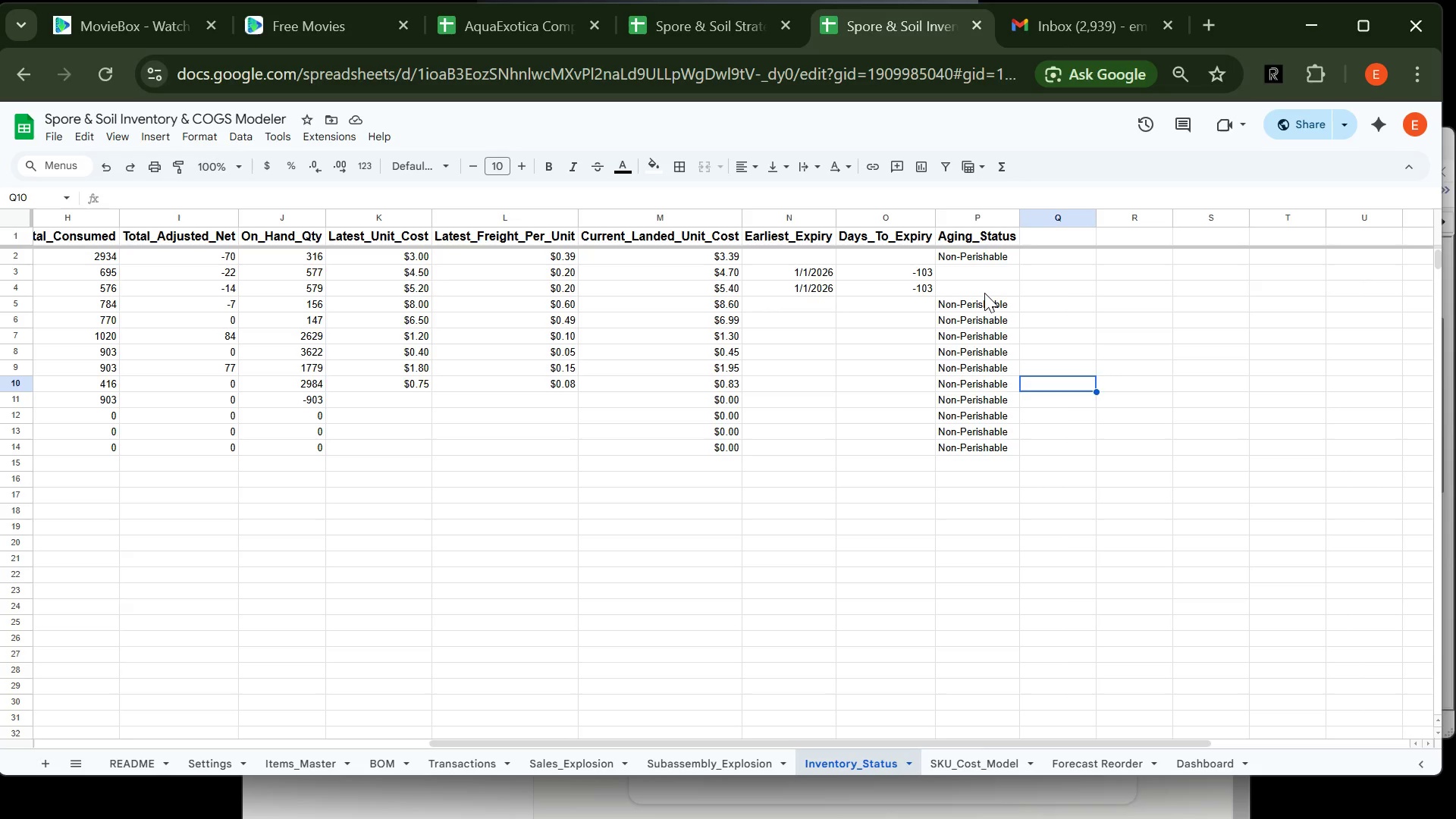 
wait(16.8)
 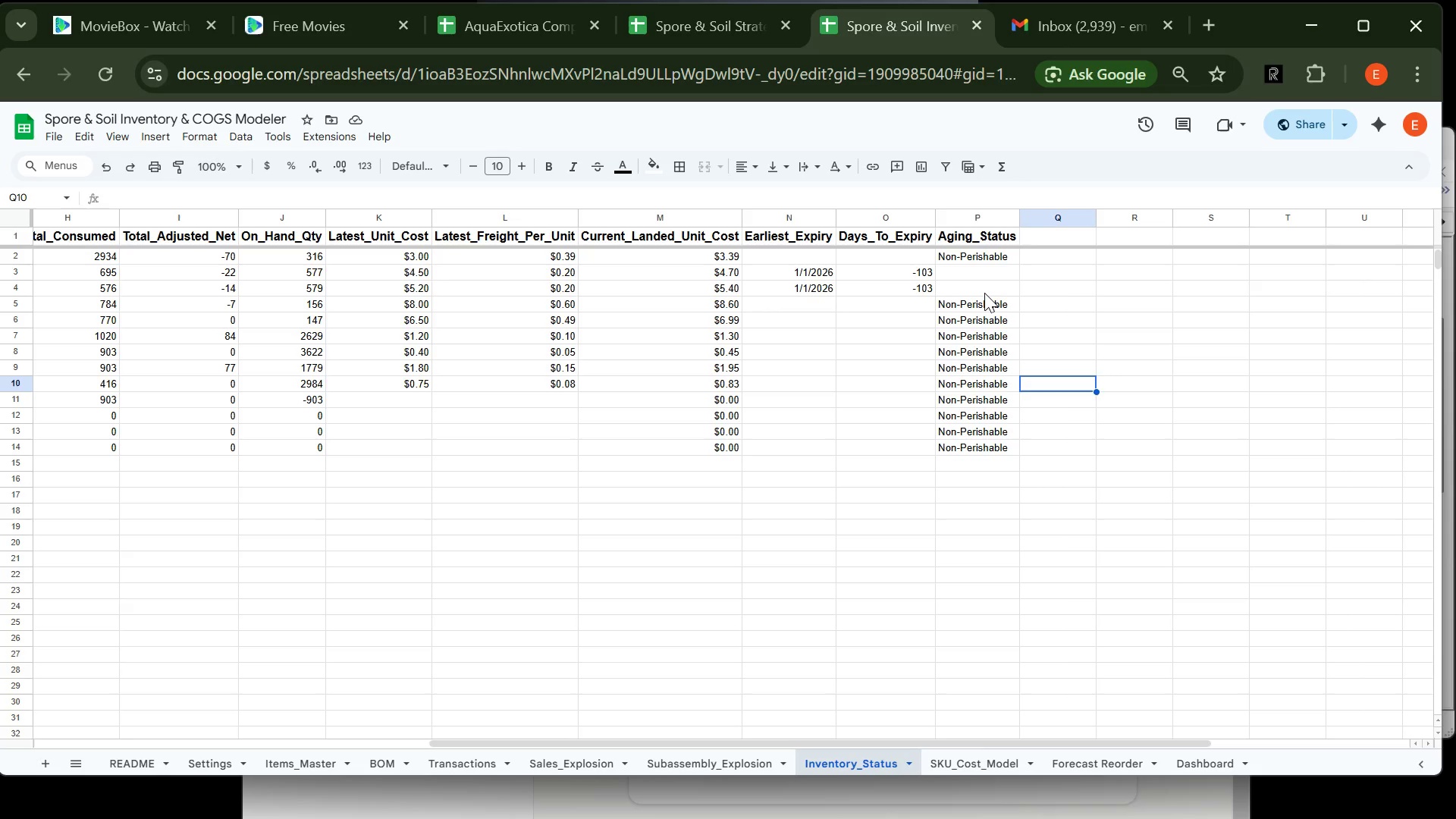 
left_click([807, 318])
 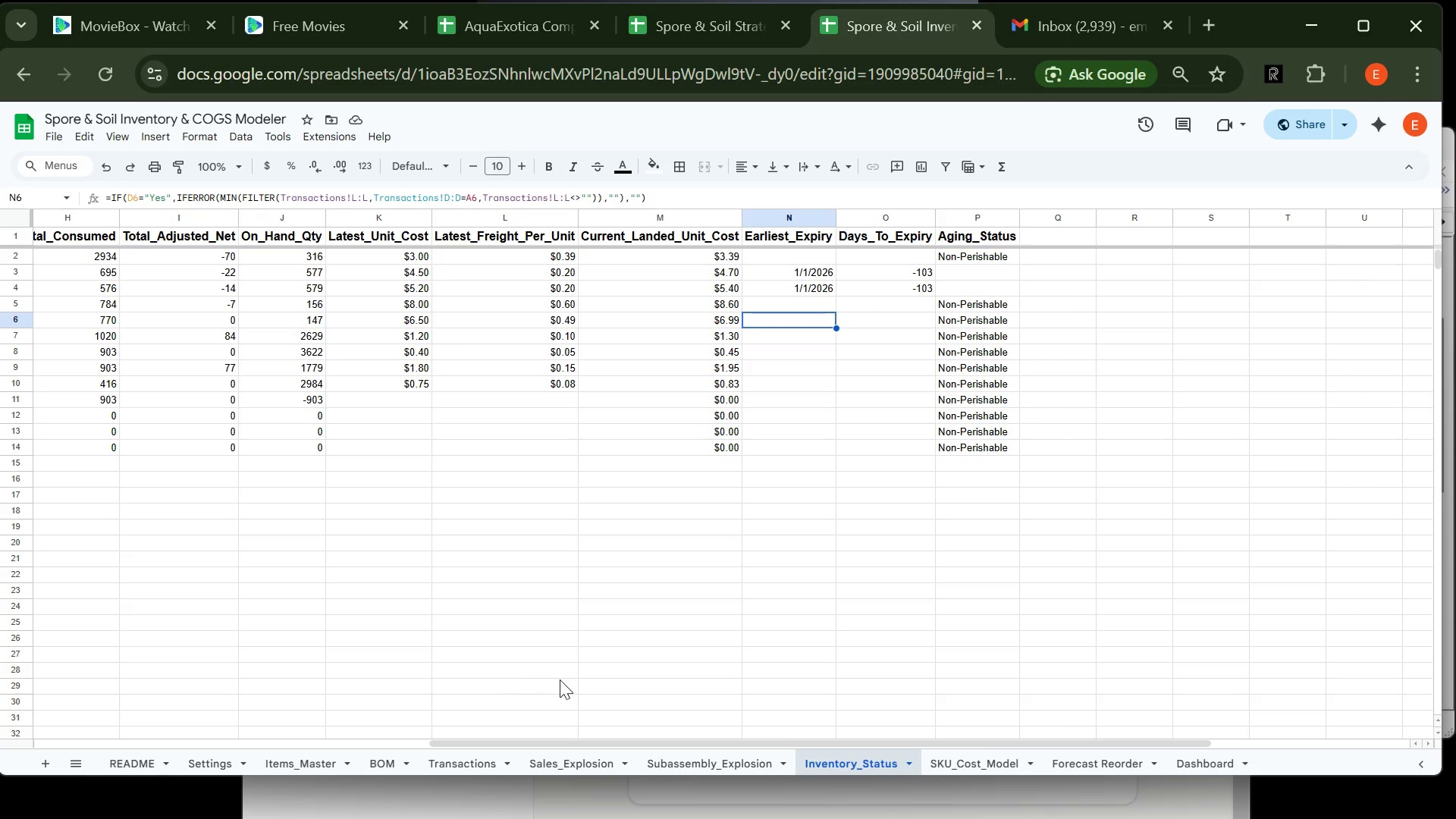 
left_click([469, 758])
 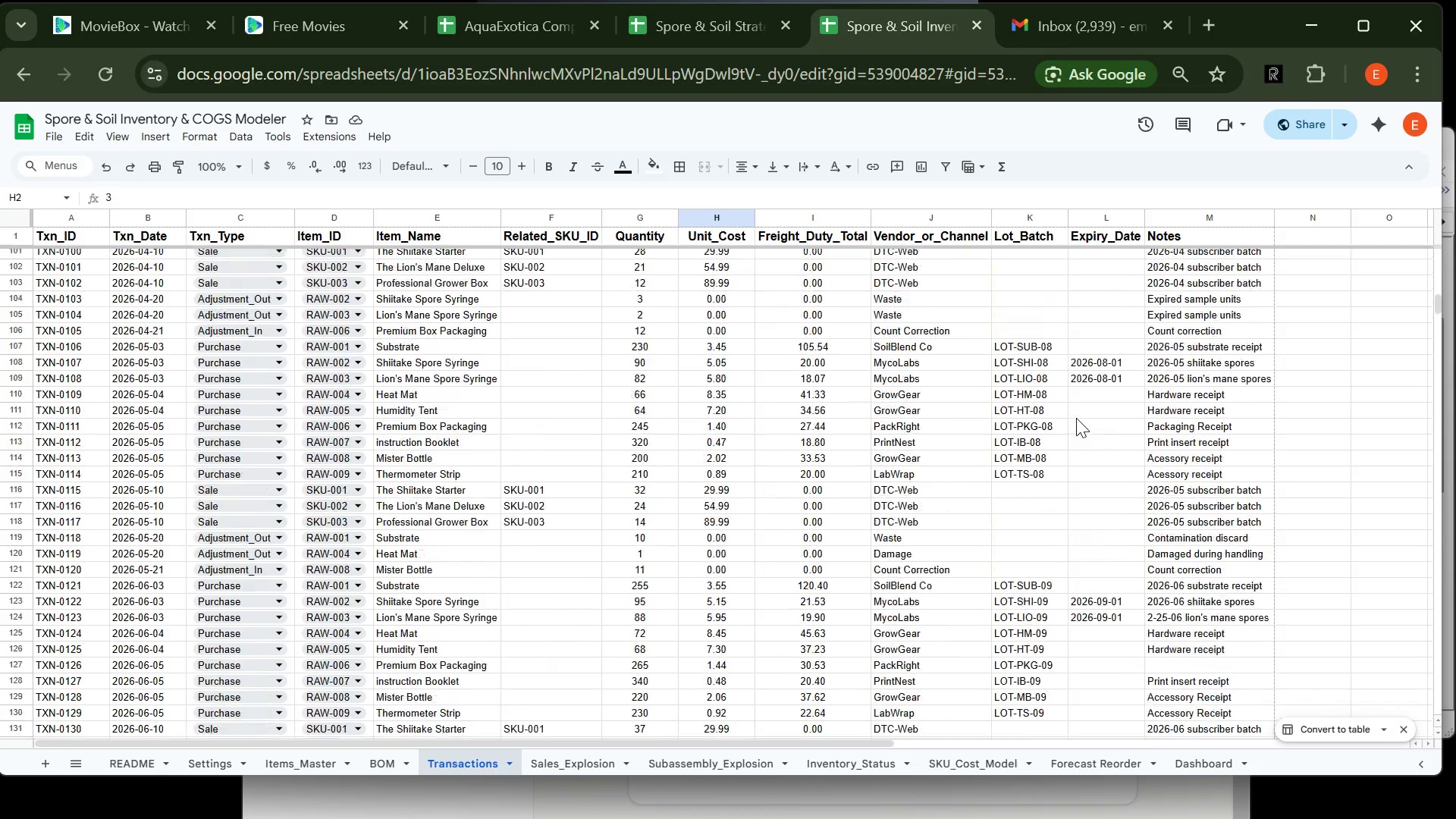 
wait(7.51)
 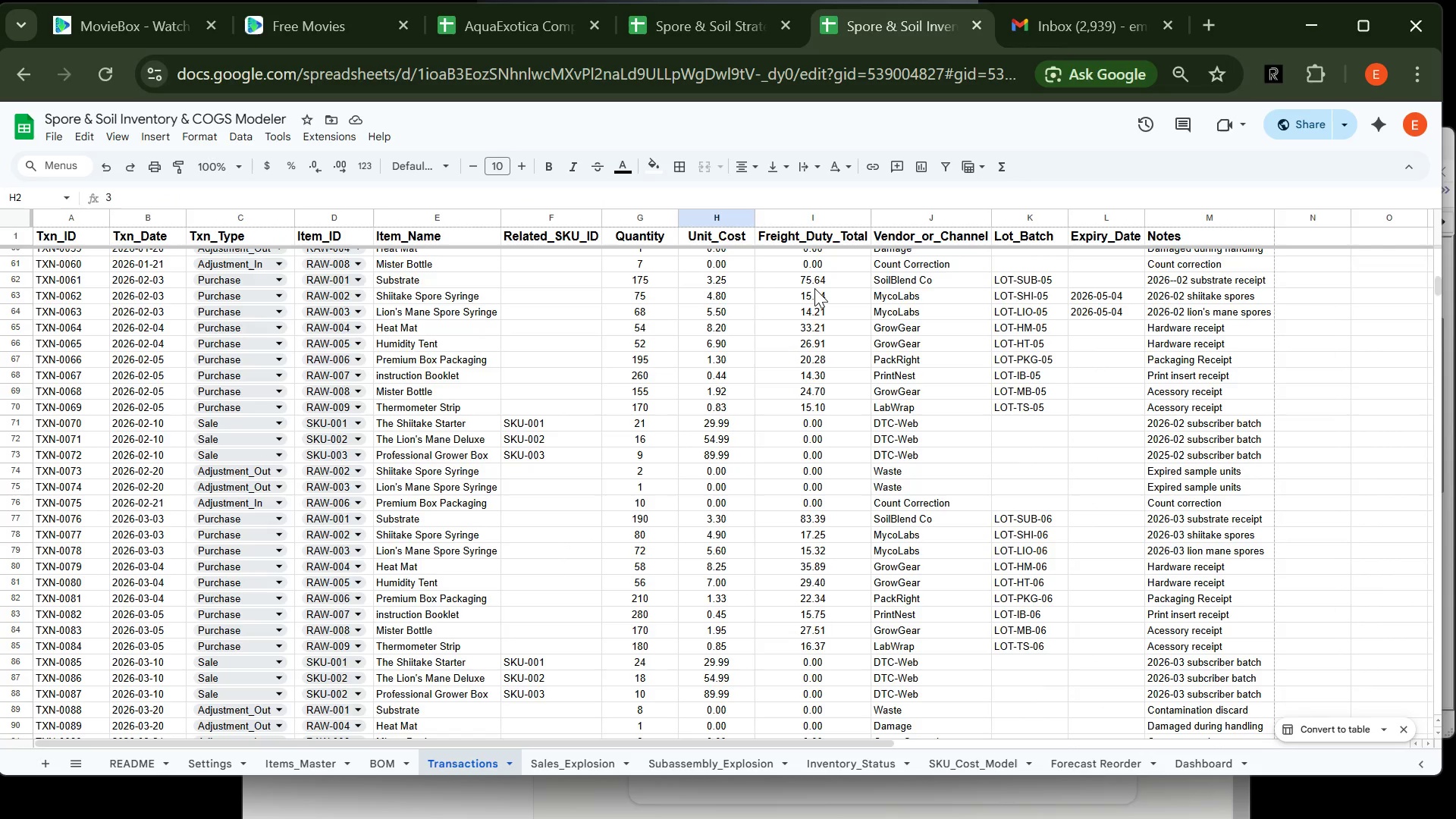 
mouse_move([359, 330])
 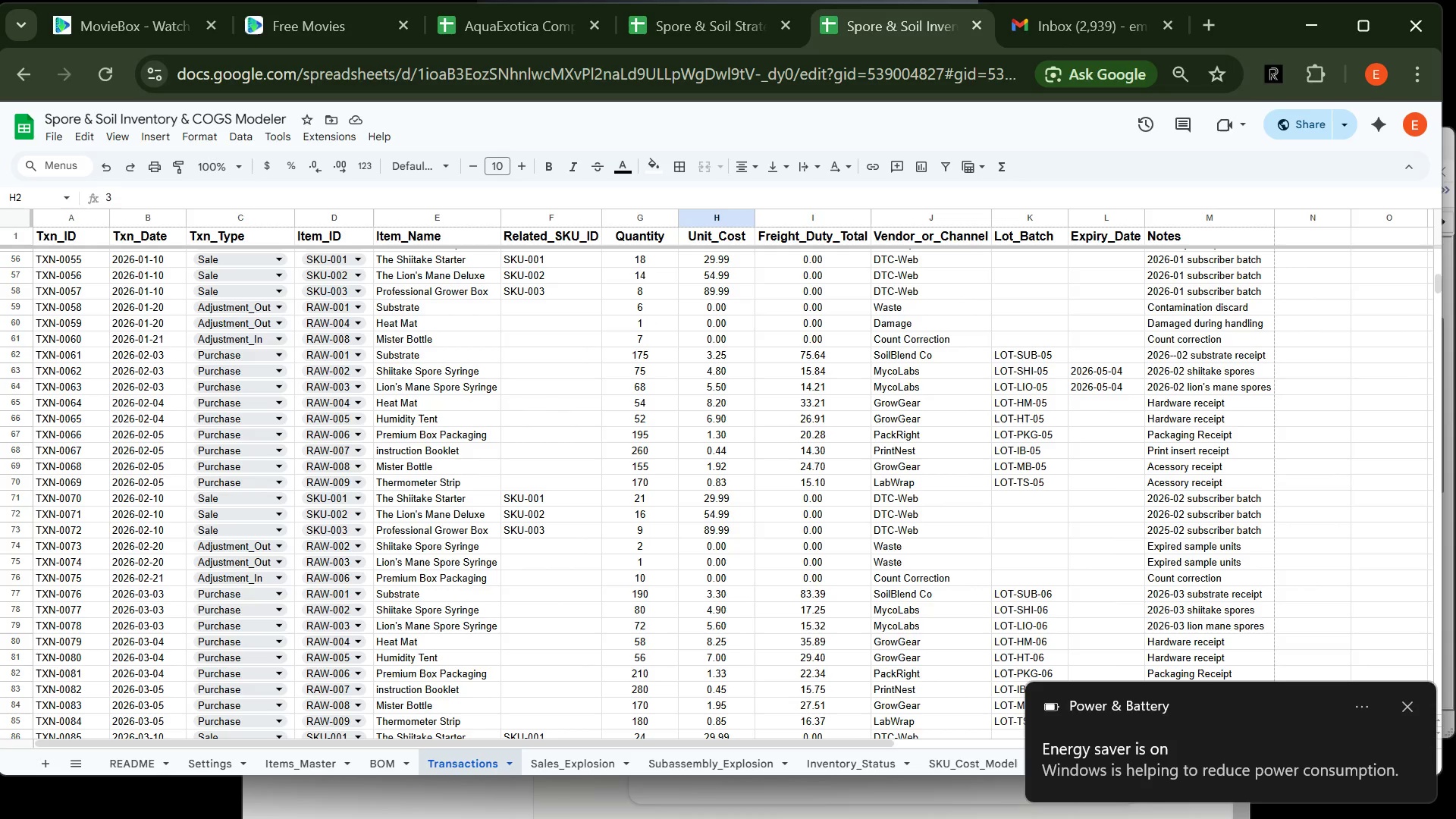 
wait(65.74)
 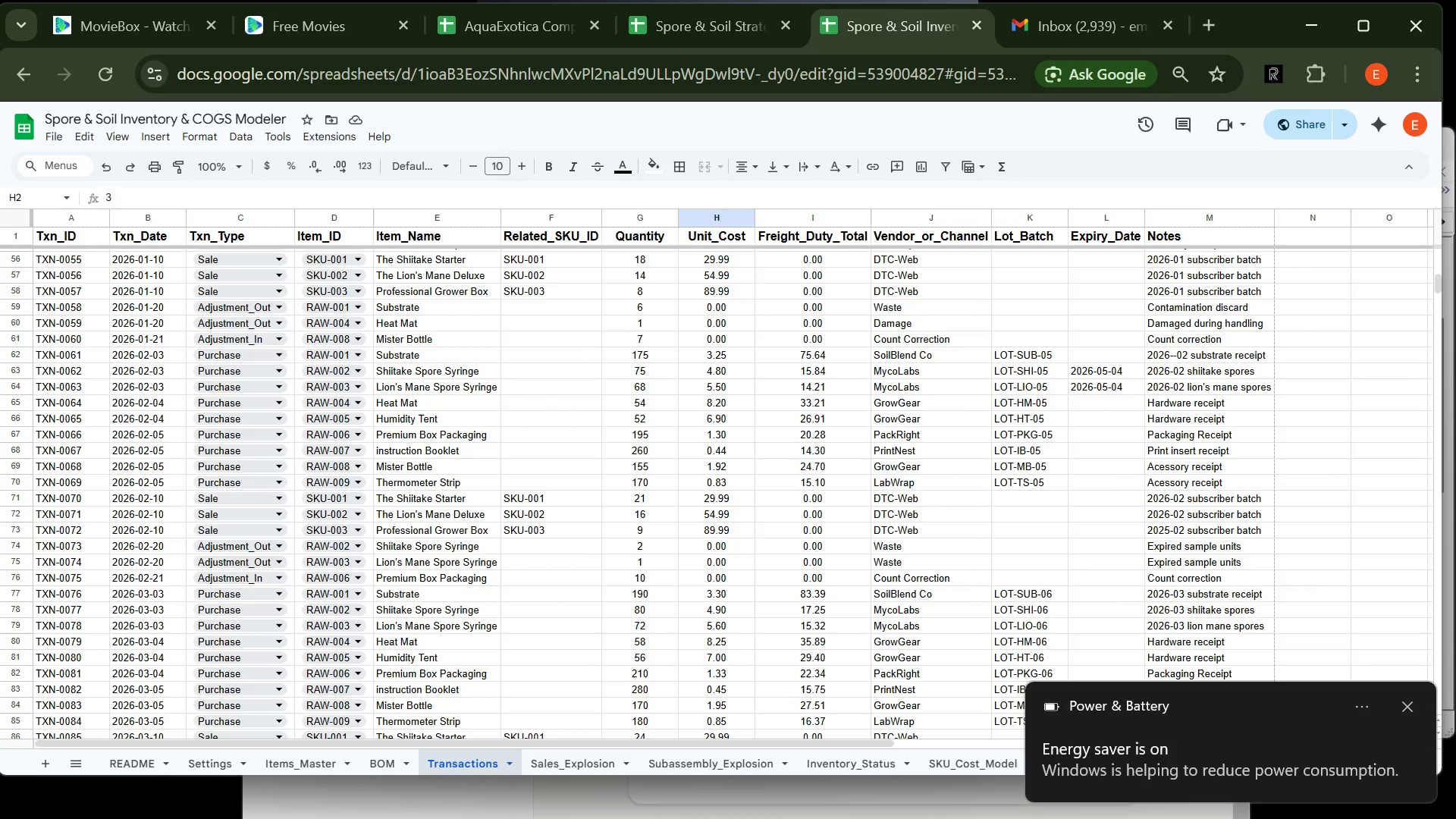 
key(Backquote)
 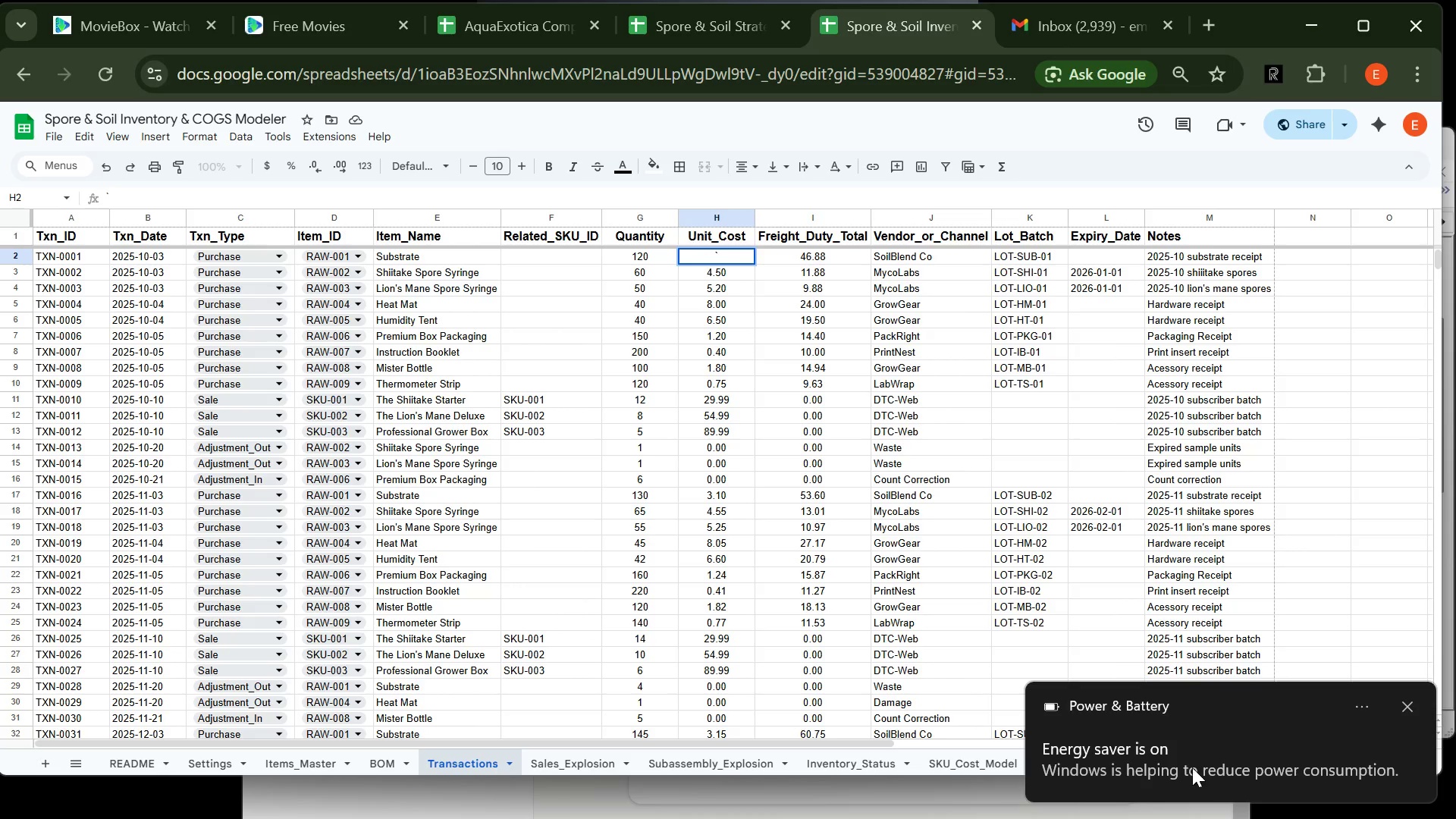 
wait(11.08)
 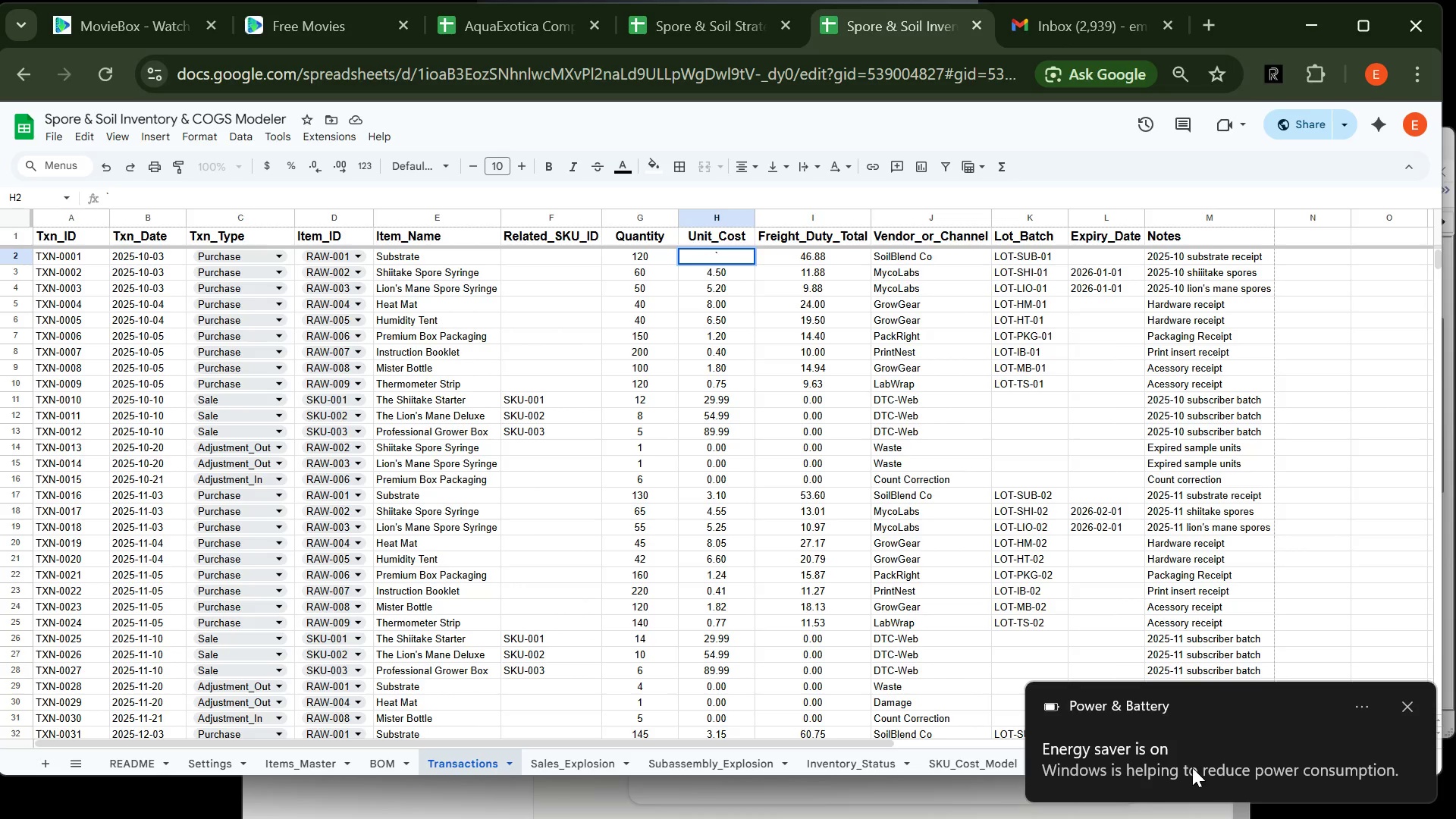 
left_click([533, 324])
 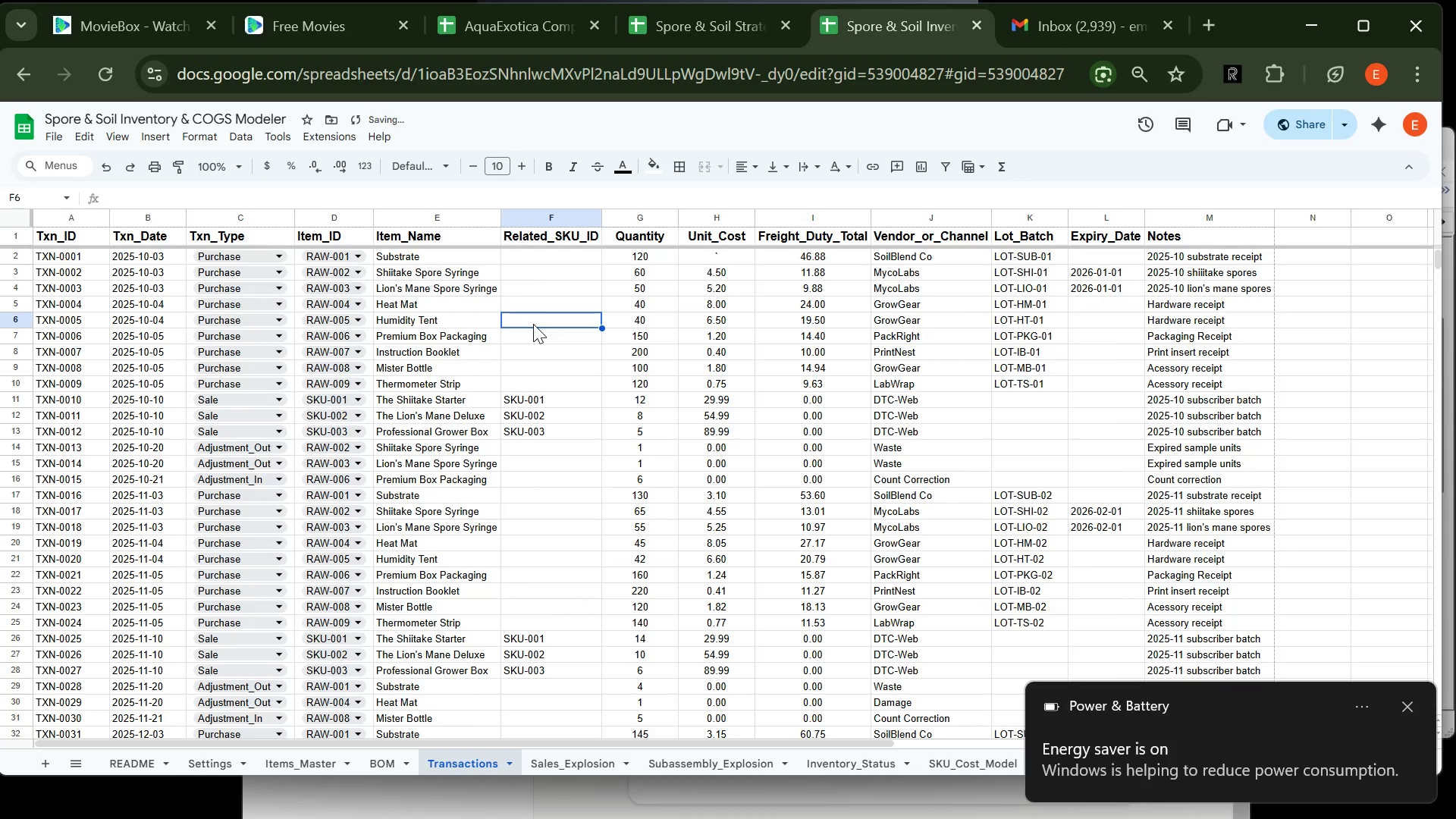 
key(Control+Z)
 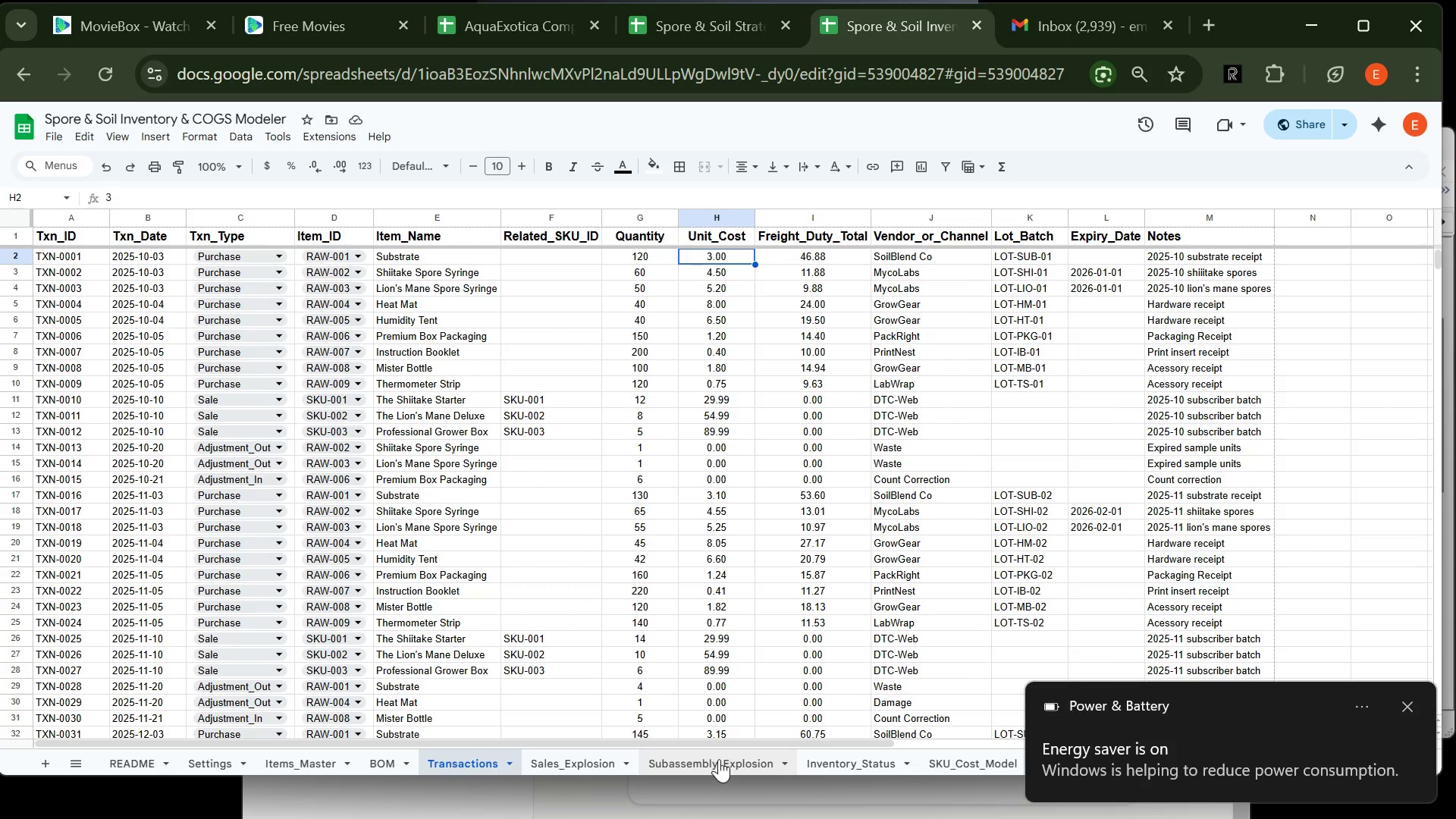 
wait(13.3)
 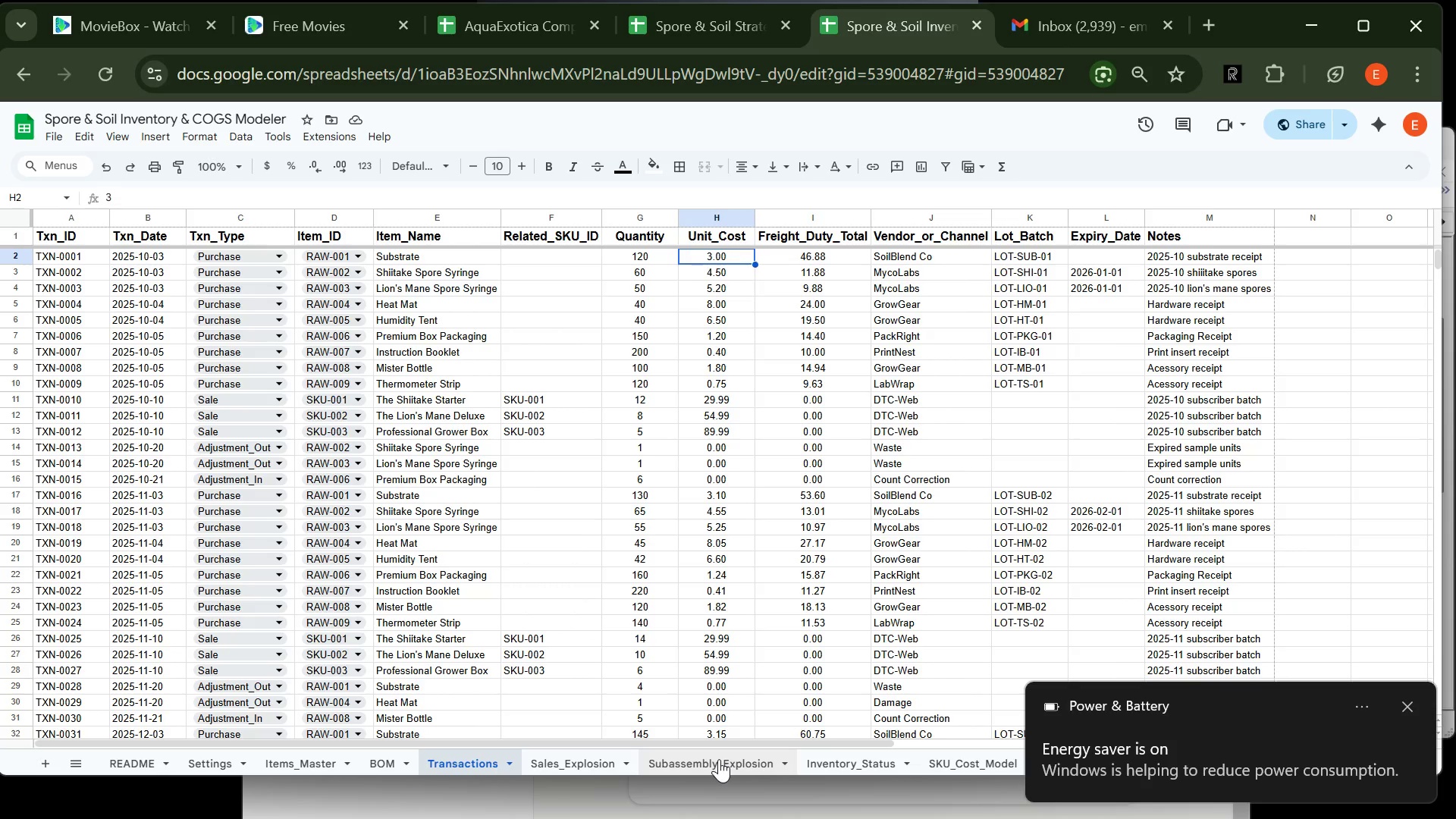 
left_click([861, 768])
 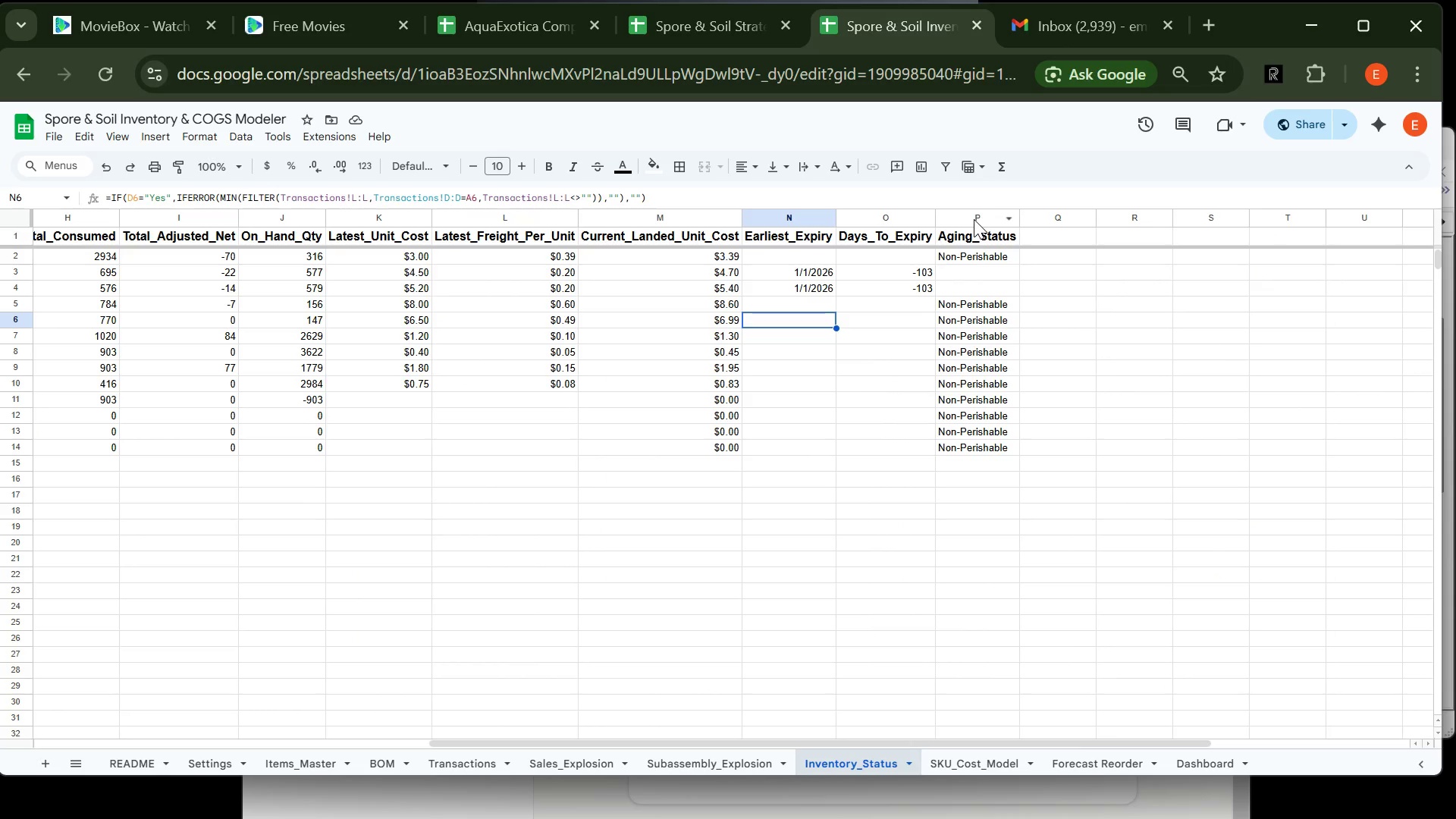 
wait(13.62)
 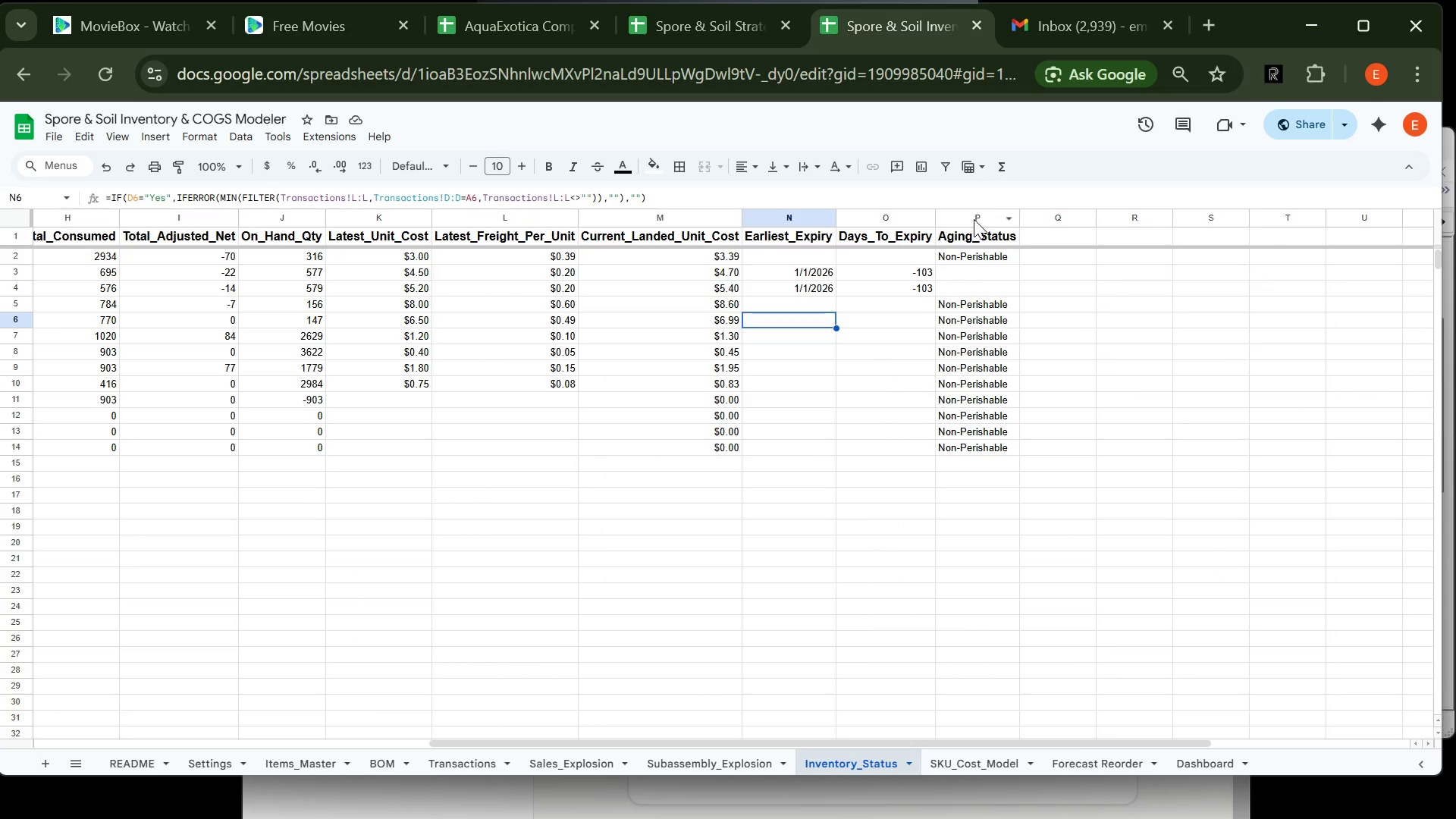 
left_click([974, 219])
 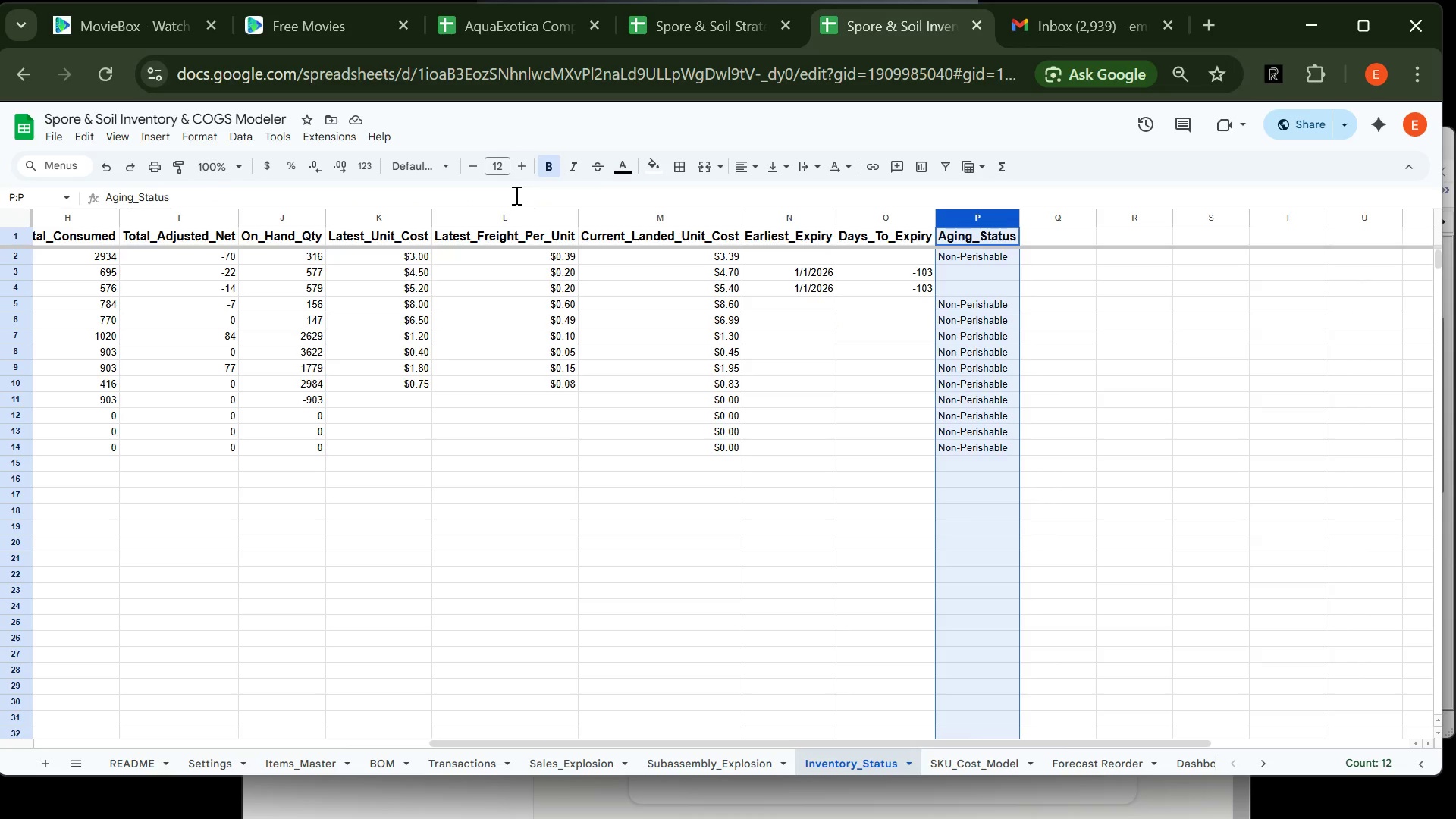 
wait(10.42)
 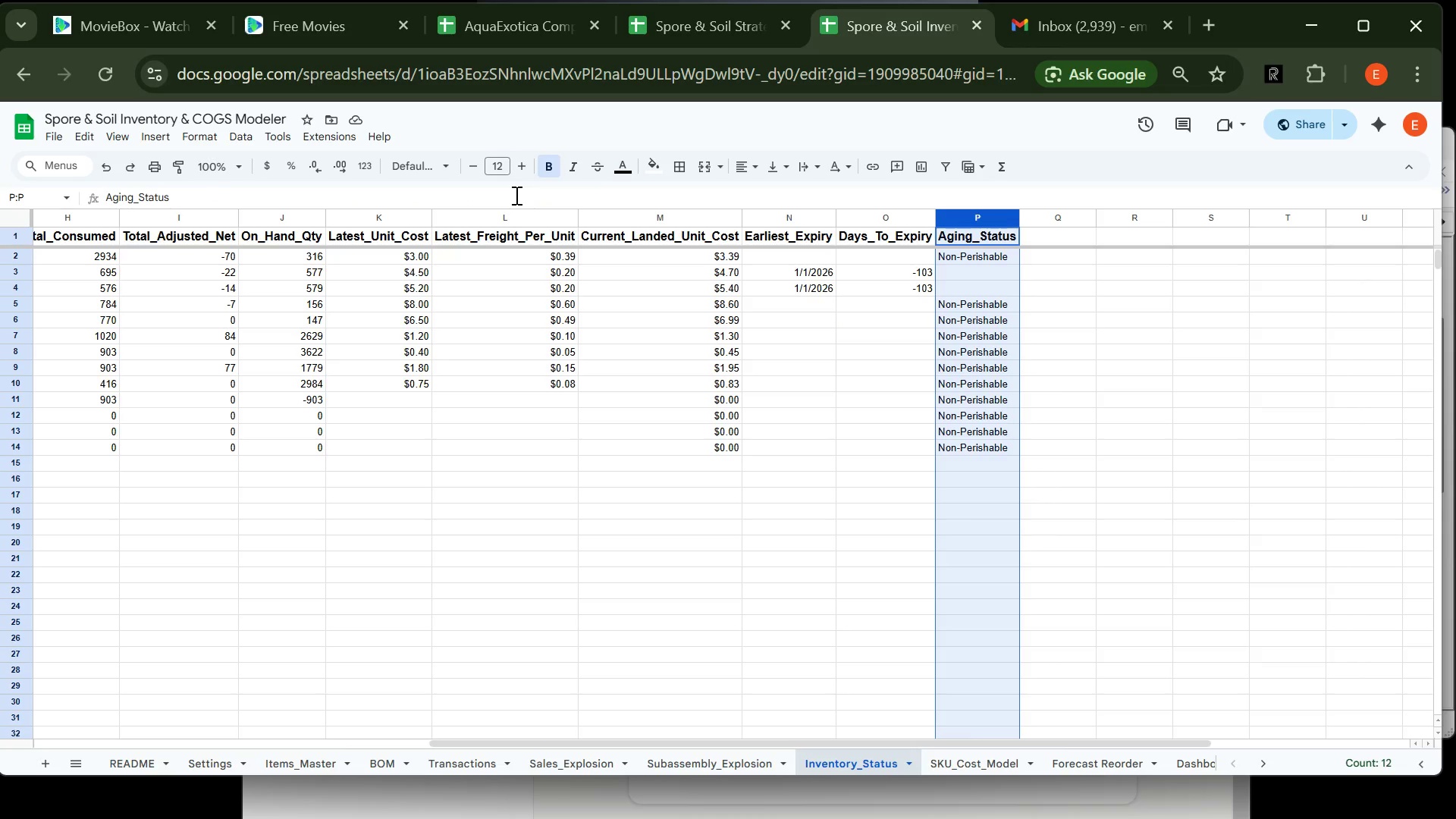 
left_click([204, 135])
 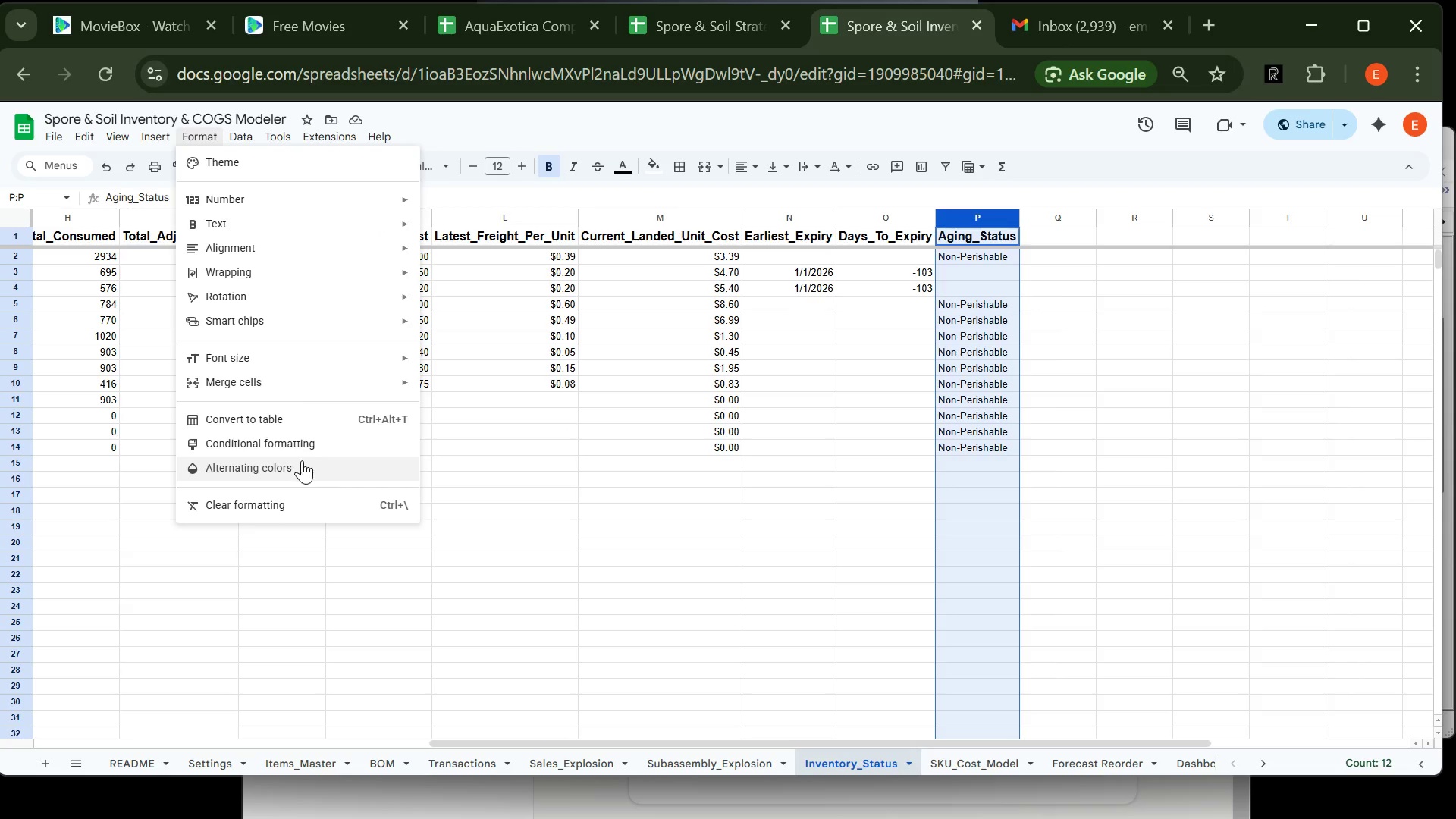 
left_click([303, 444])
 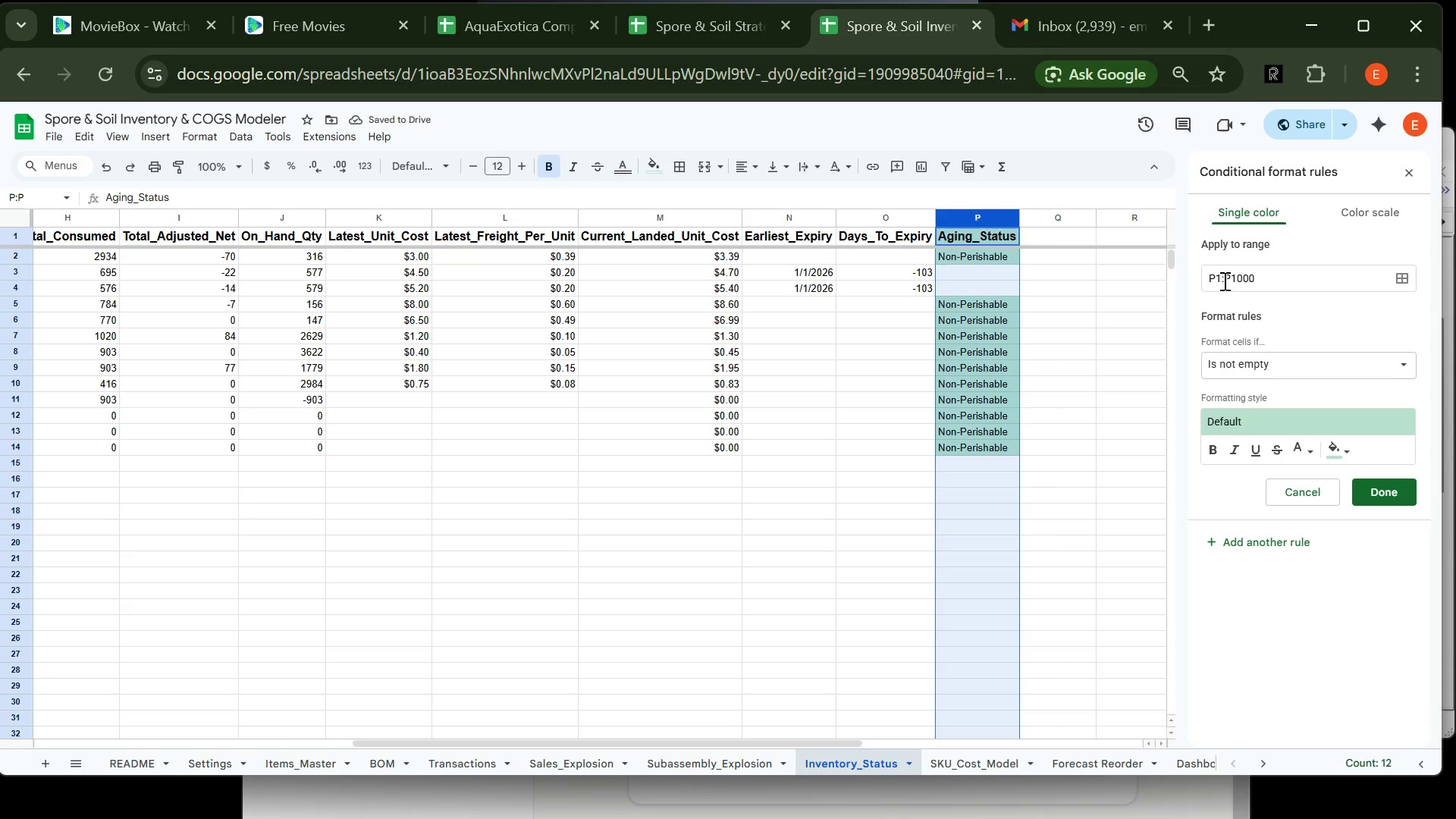 
left_click([1222, 281])
 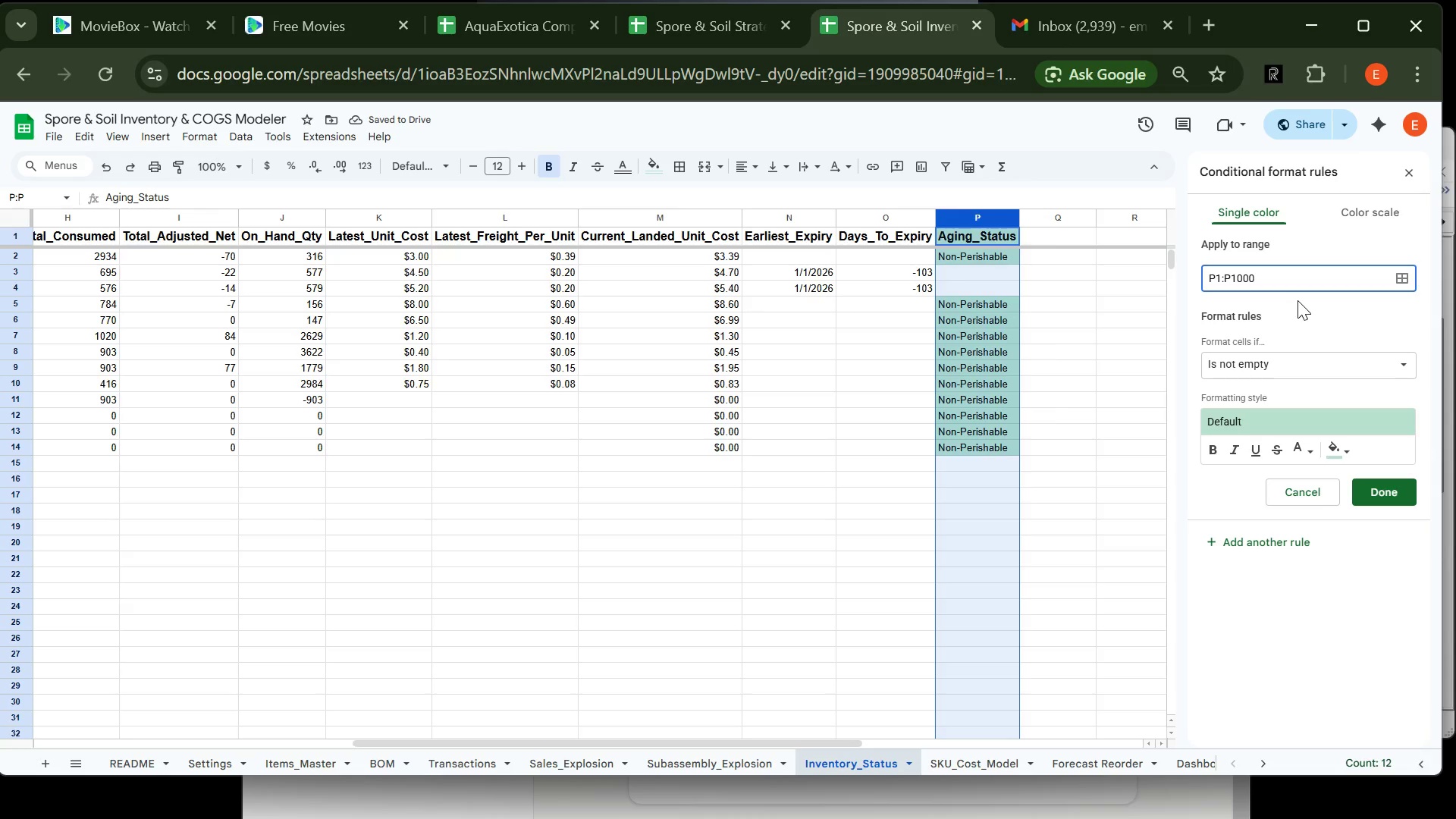 
key(Backspace)
 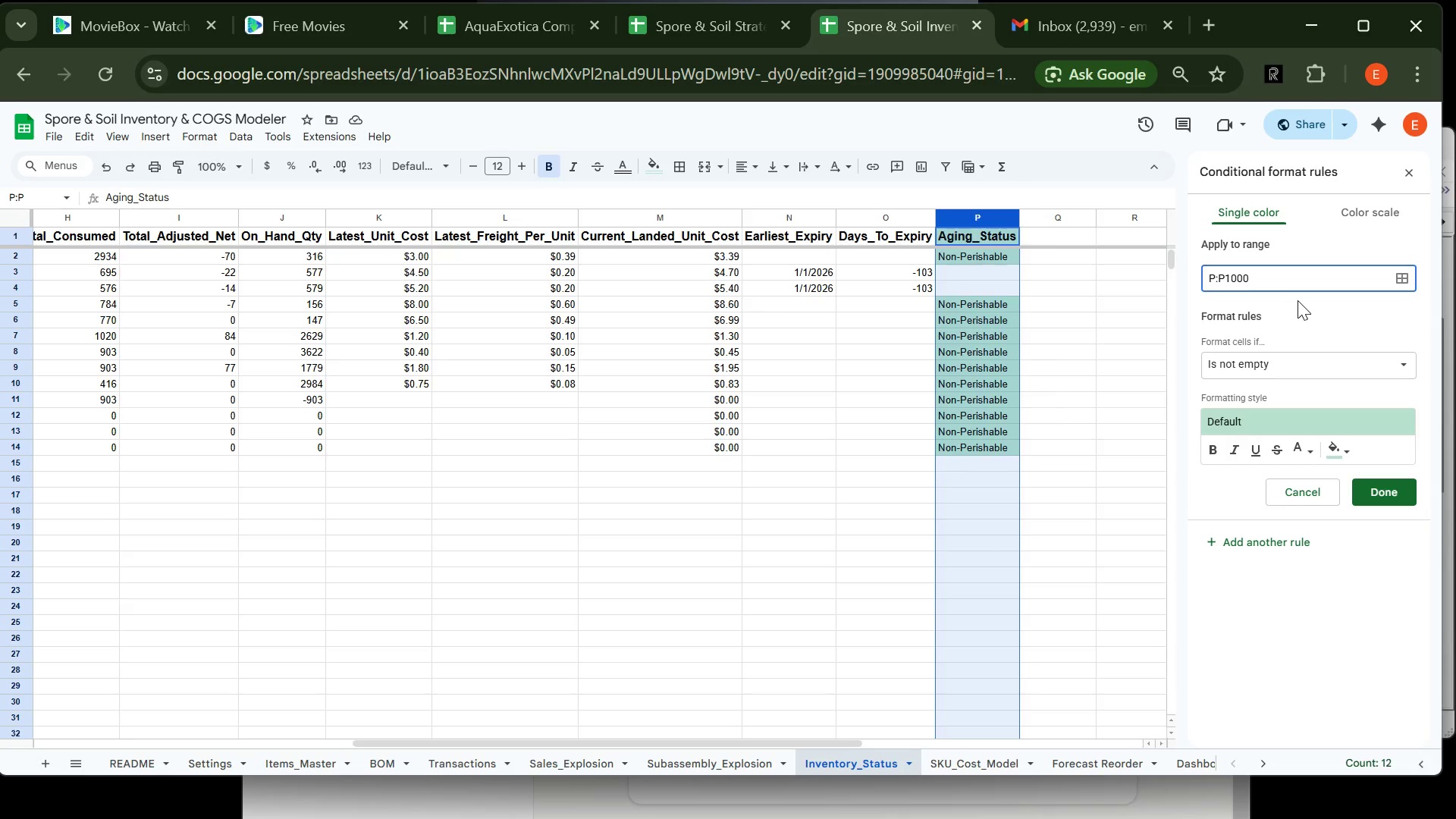 
key(2)
 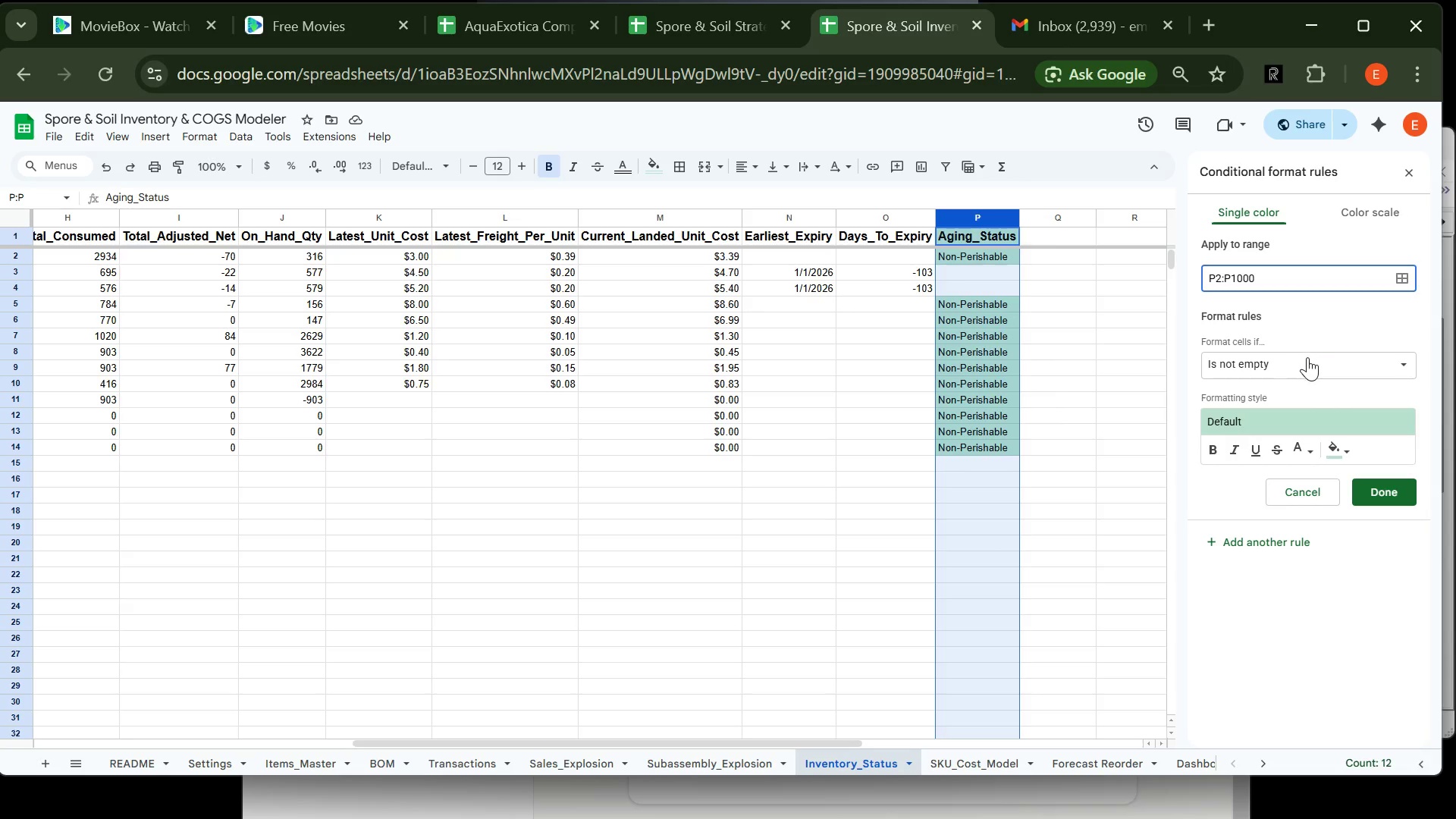 
wait(5.52)
 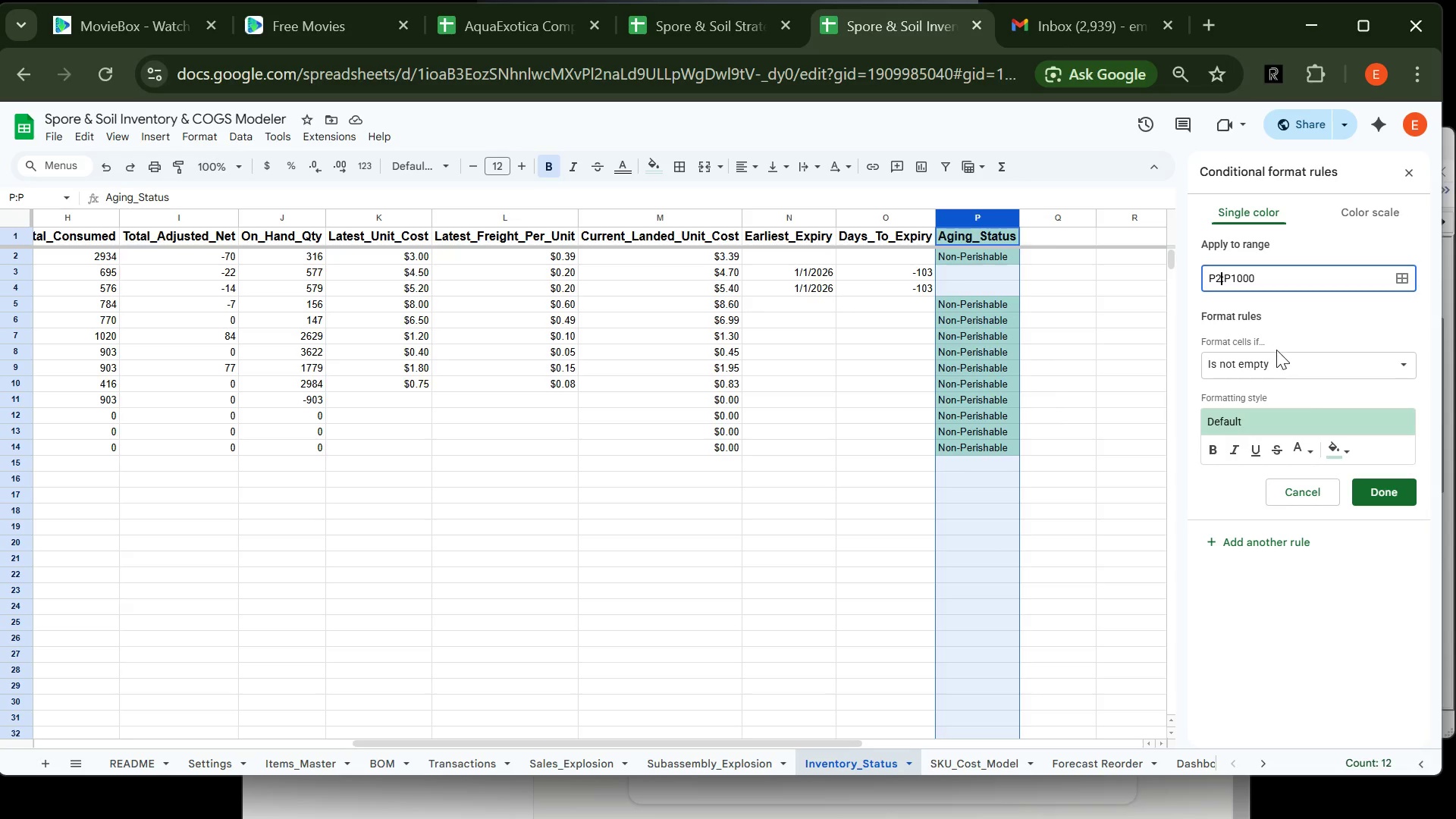 
left_click([1309, 365])
 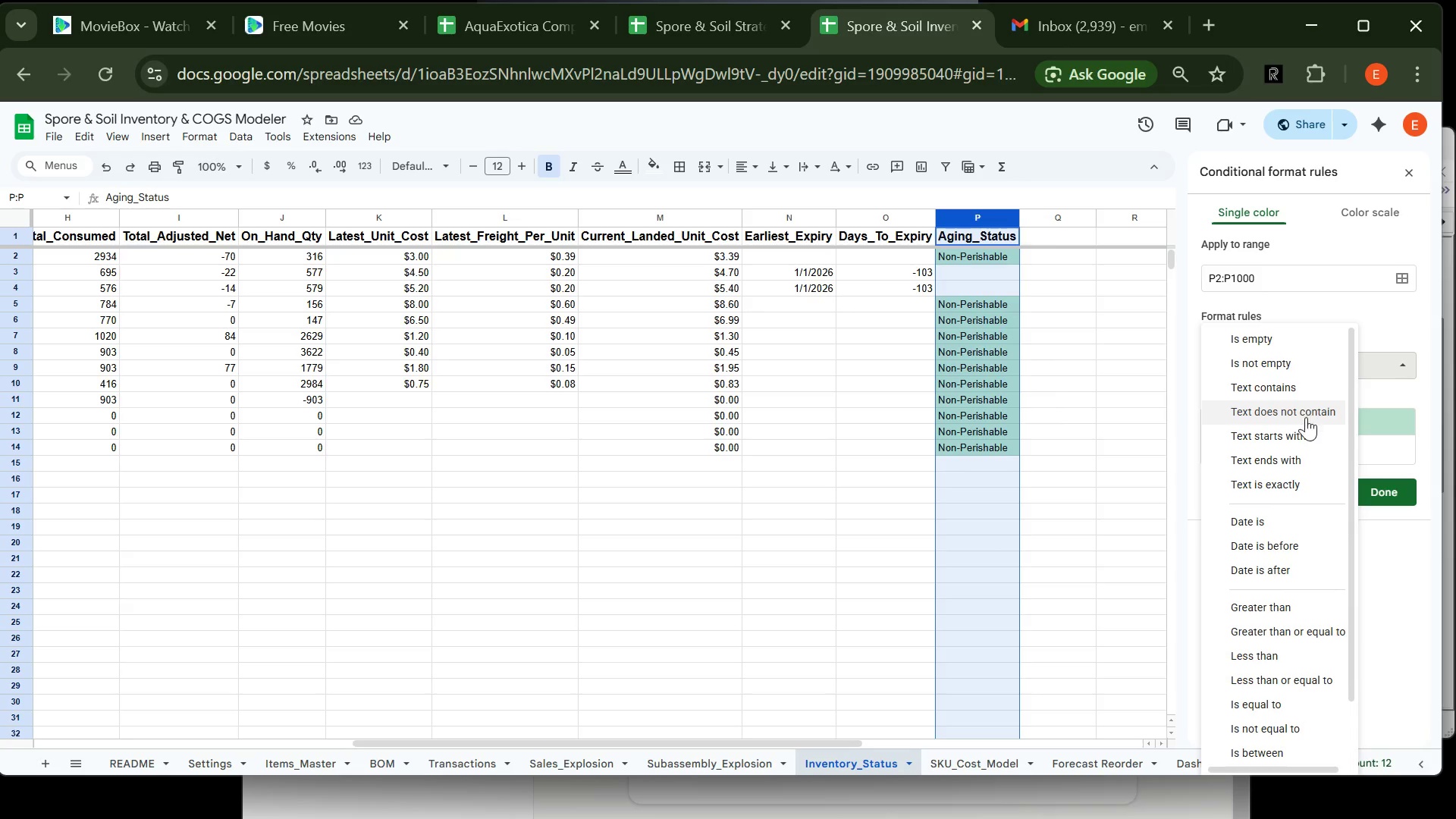 
wait(7.12)
 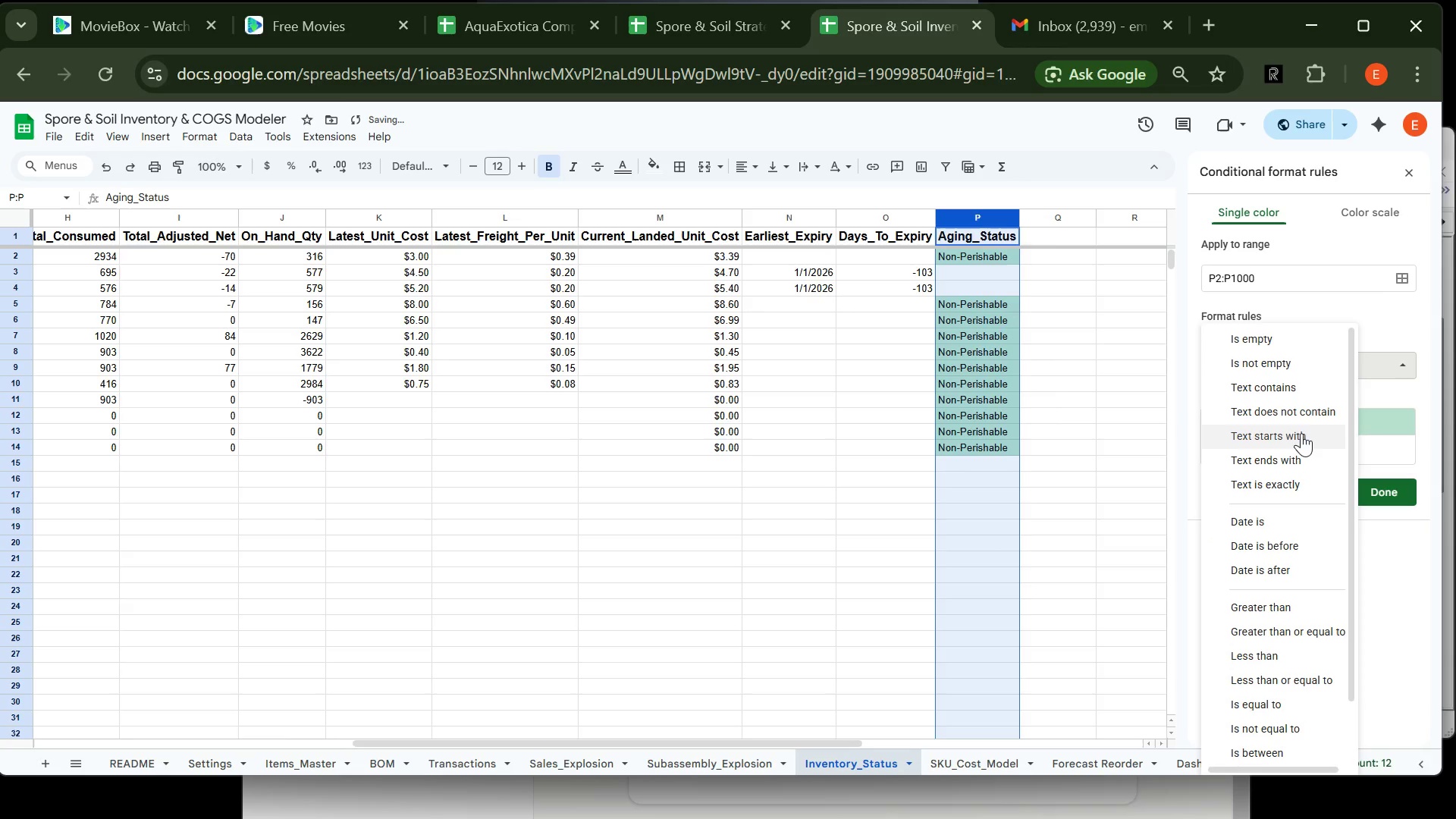 
left_click([1297, 492])
 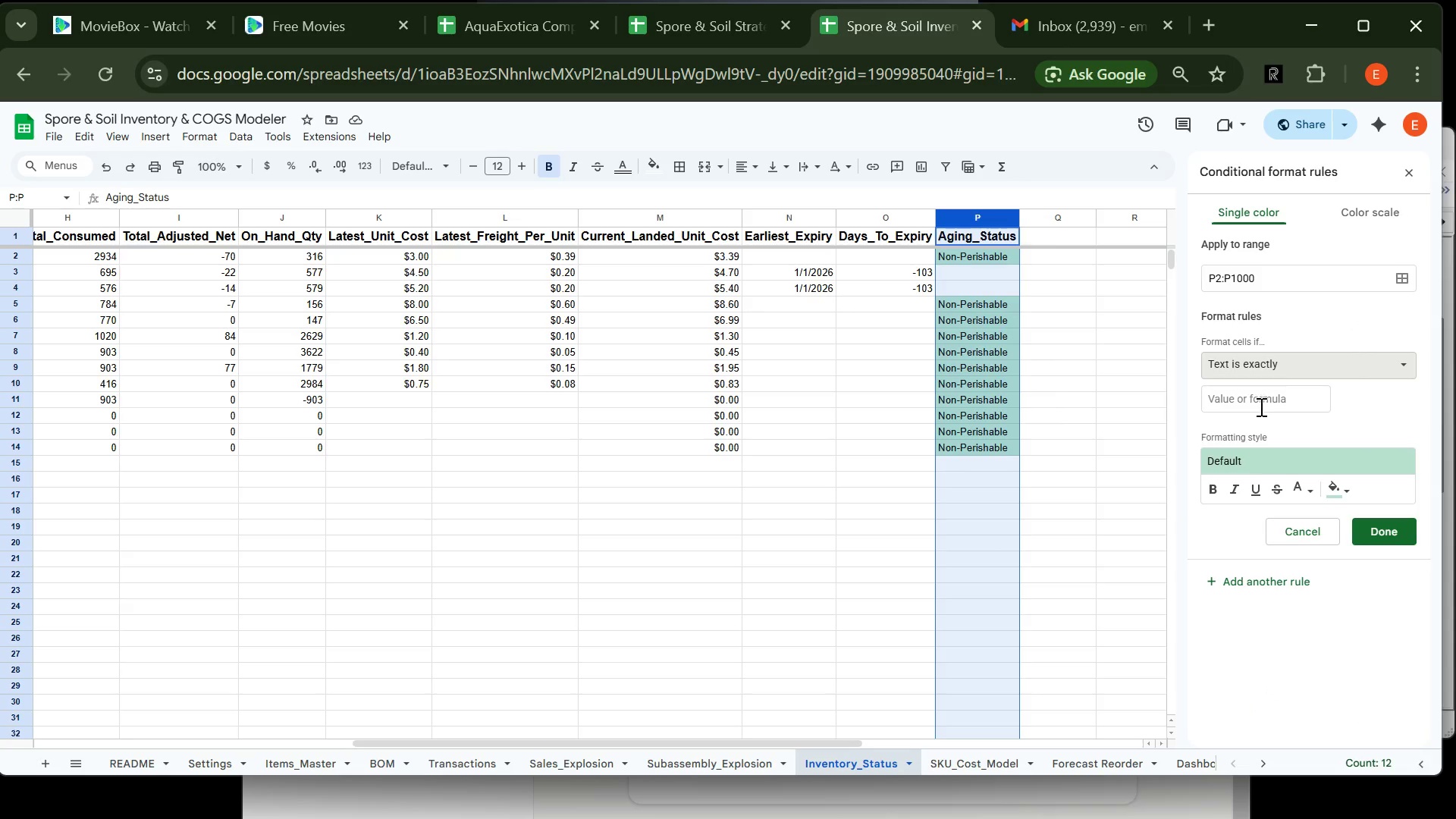 
left_click([1259, 408])
 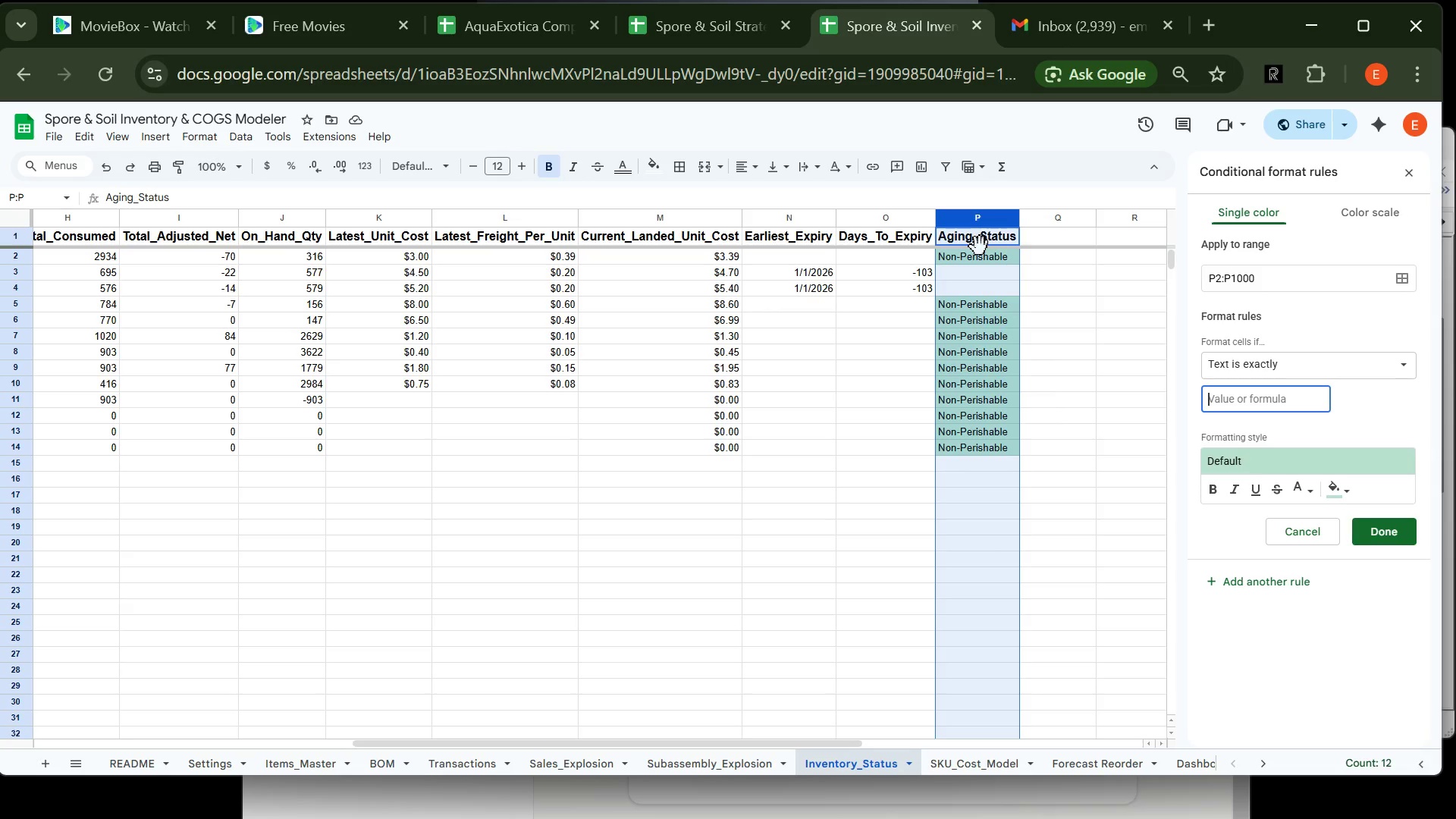 
wait(10.59)
 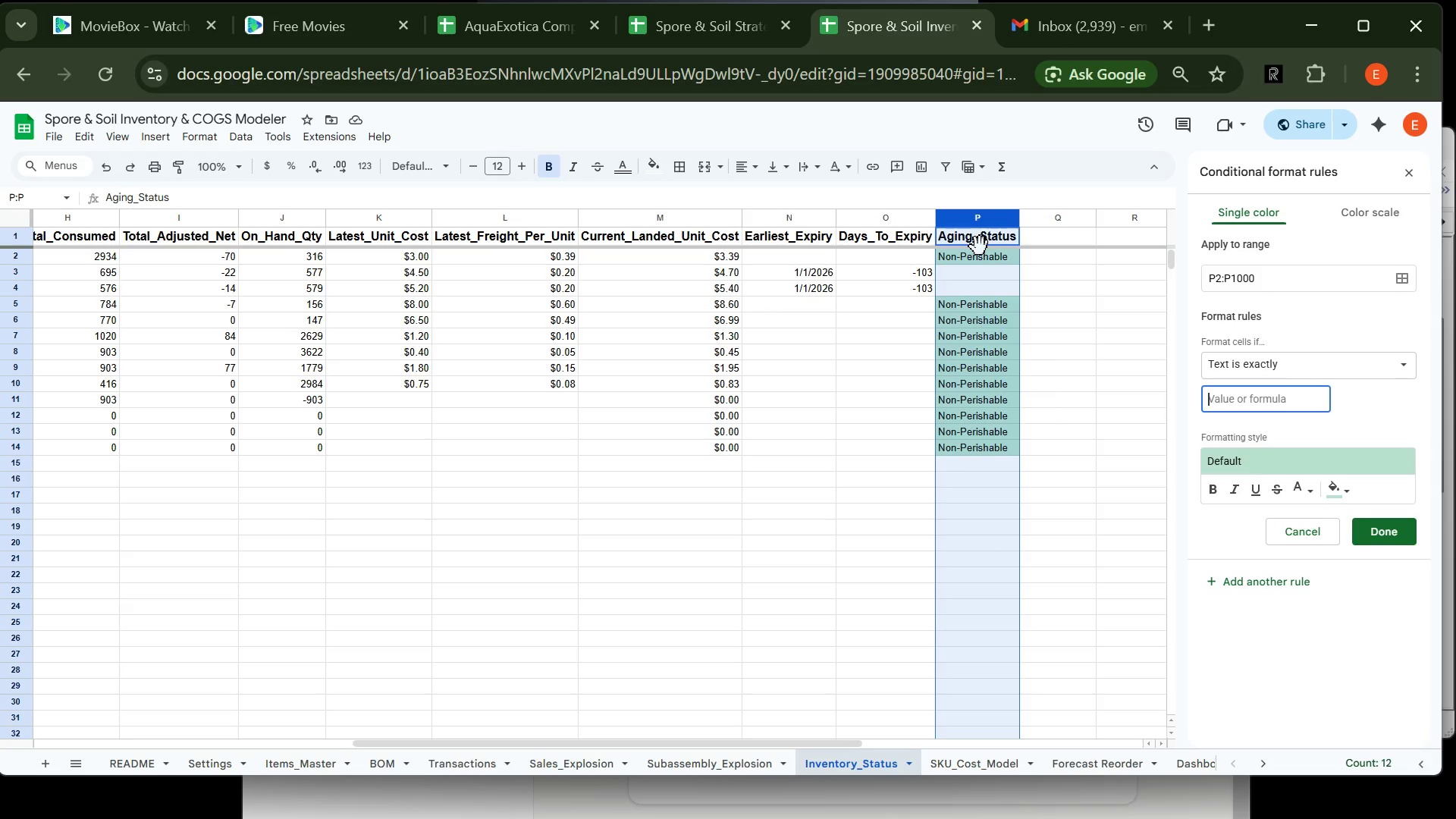 
left_click([980, 259])
 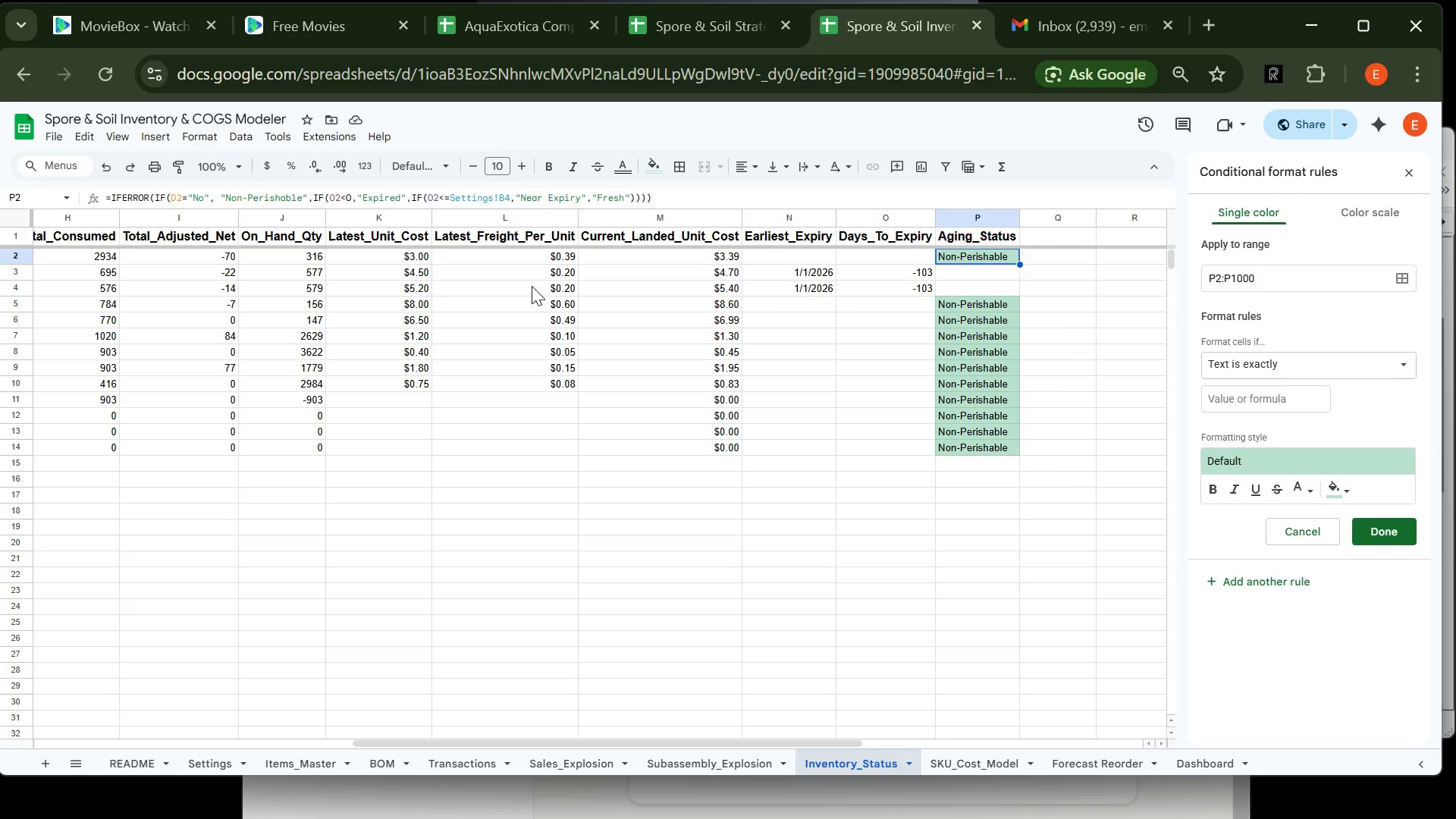 
wait(7.59)
 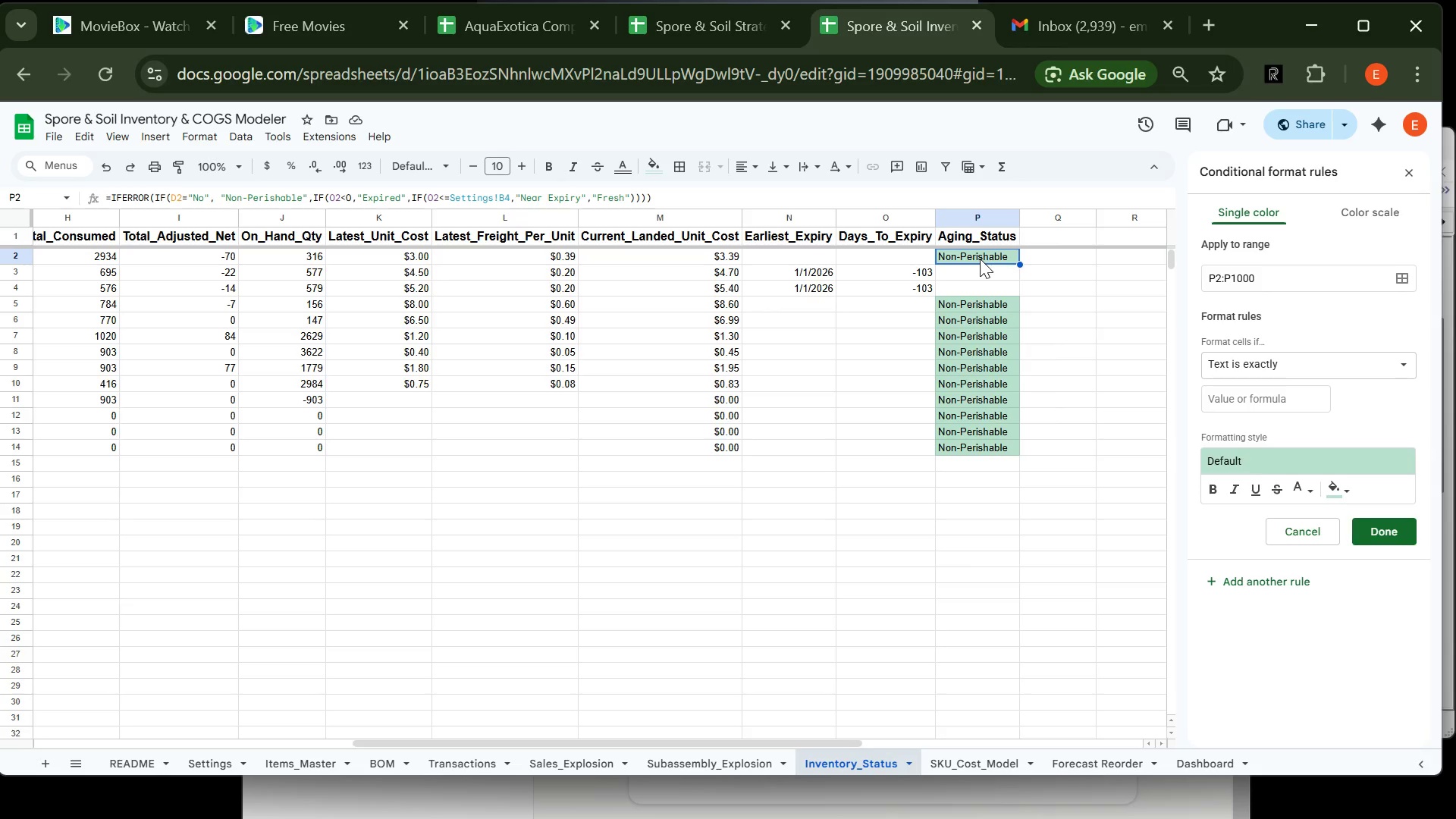 
left_click([864, 276])
 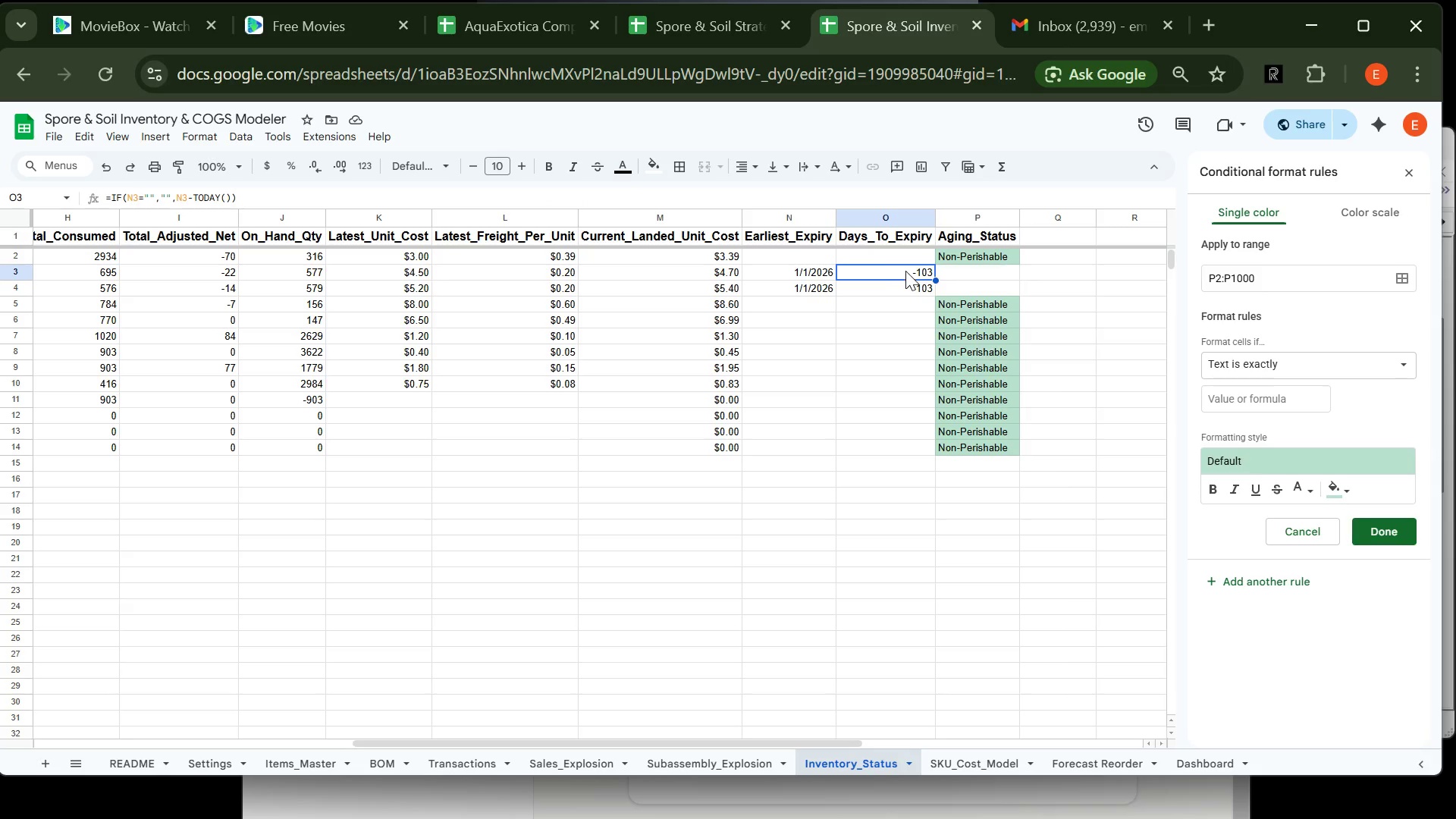 
left_click([955, 278])
 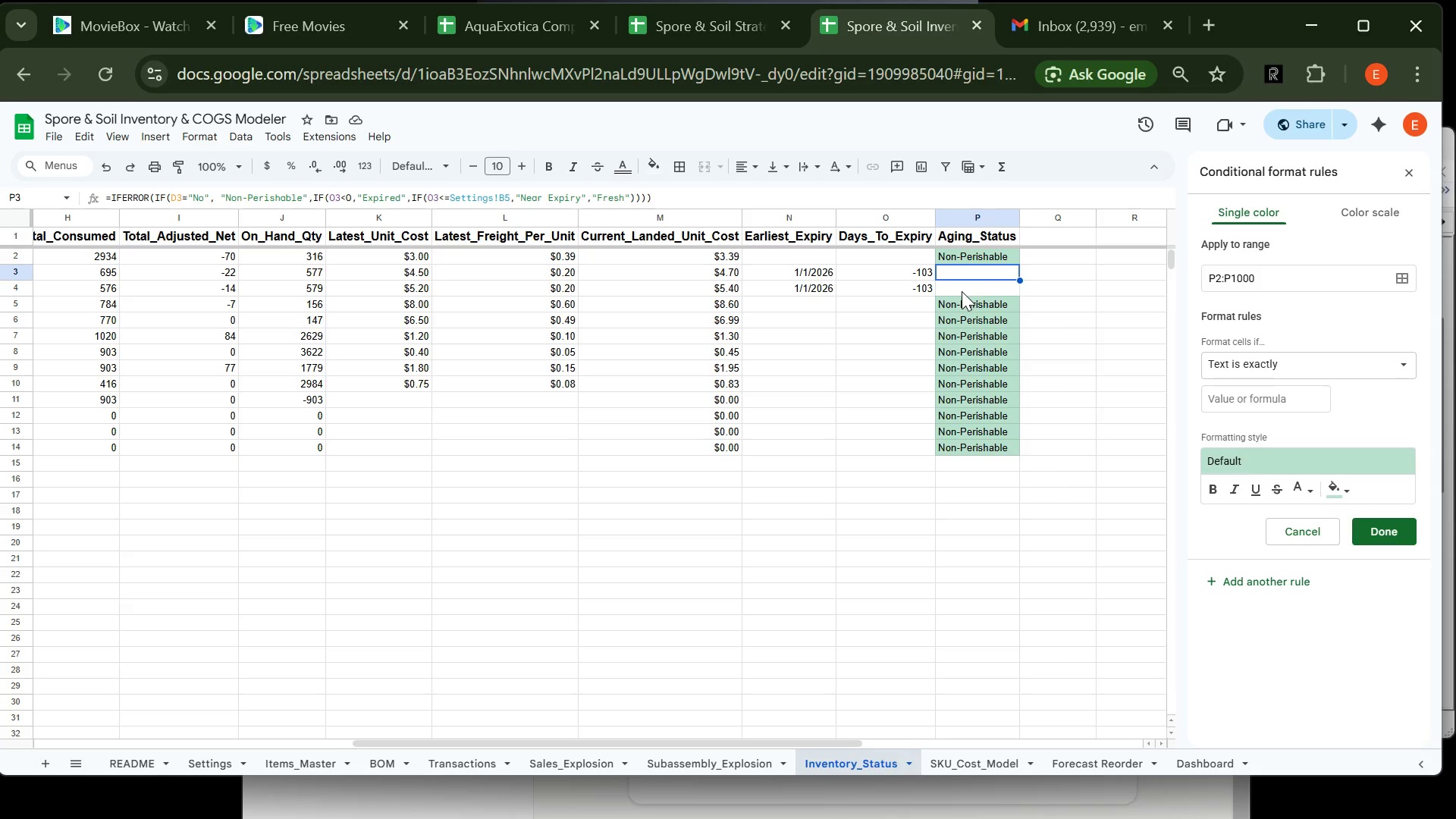 
left_click([962, 291])
 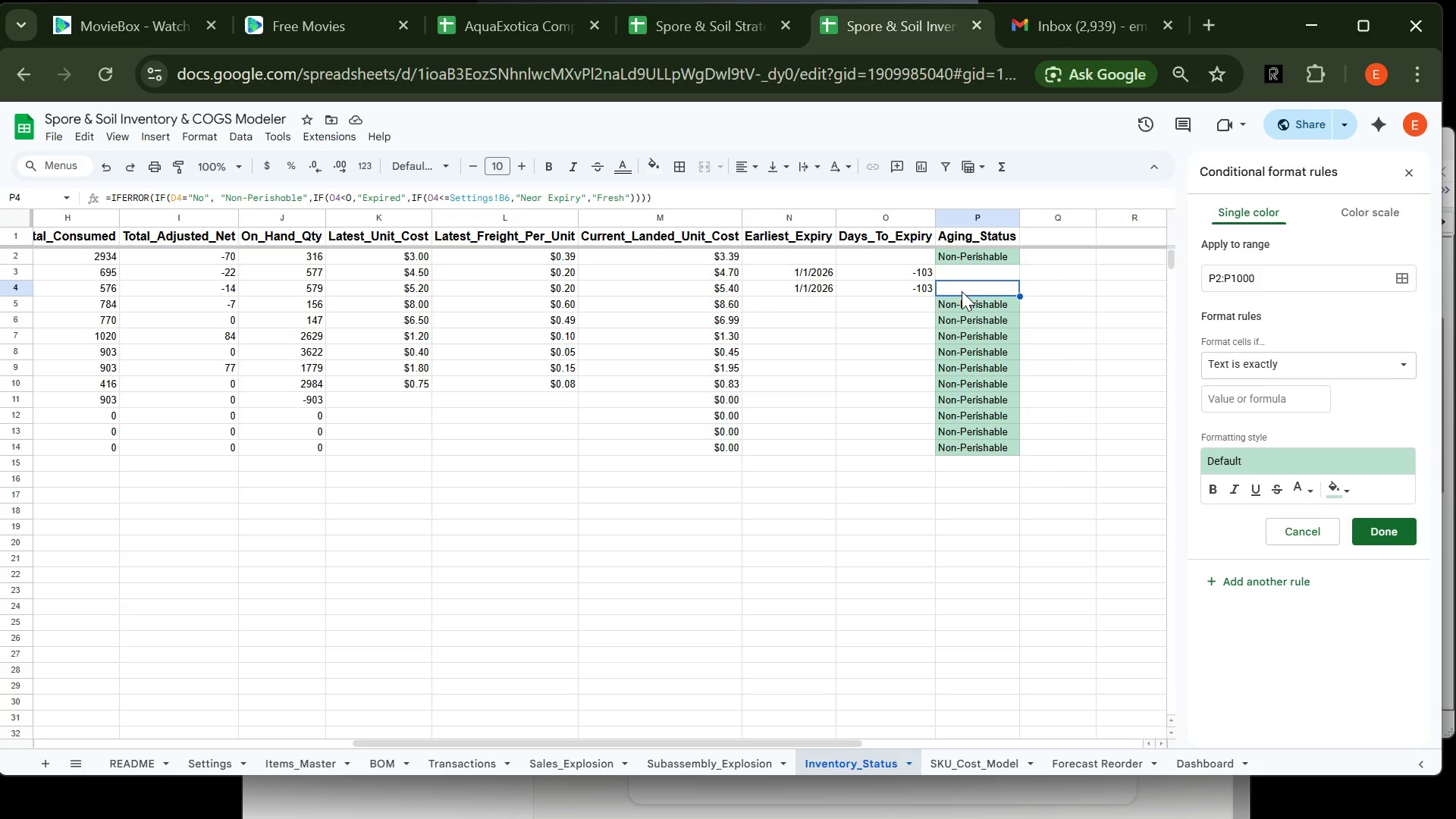 
wait(8.14)
 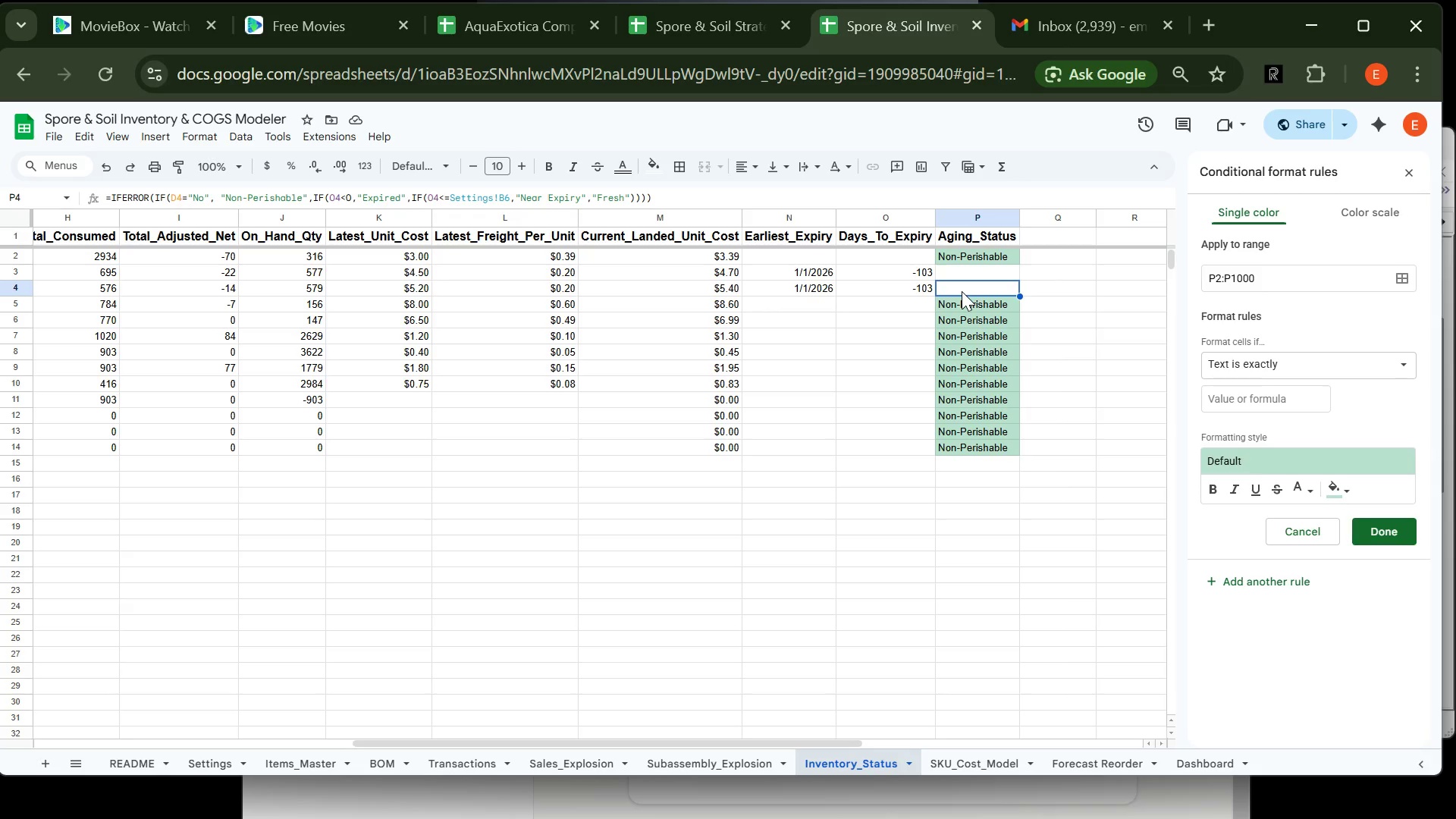 
left_click([990, 276])
 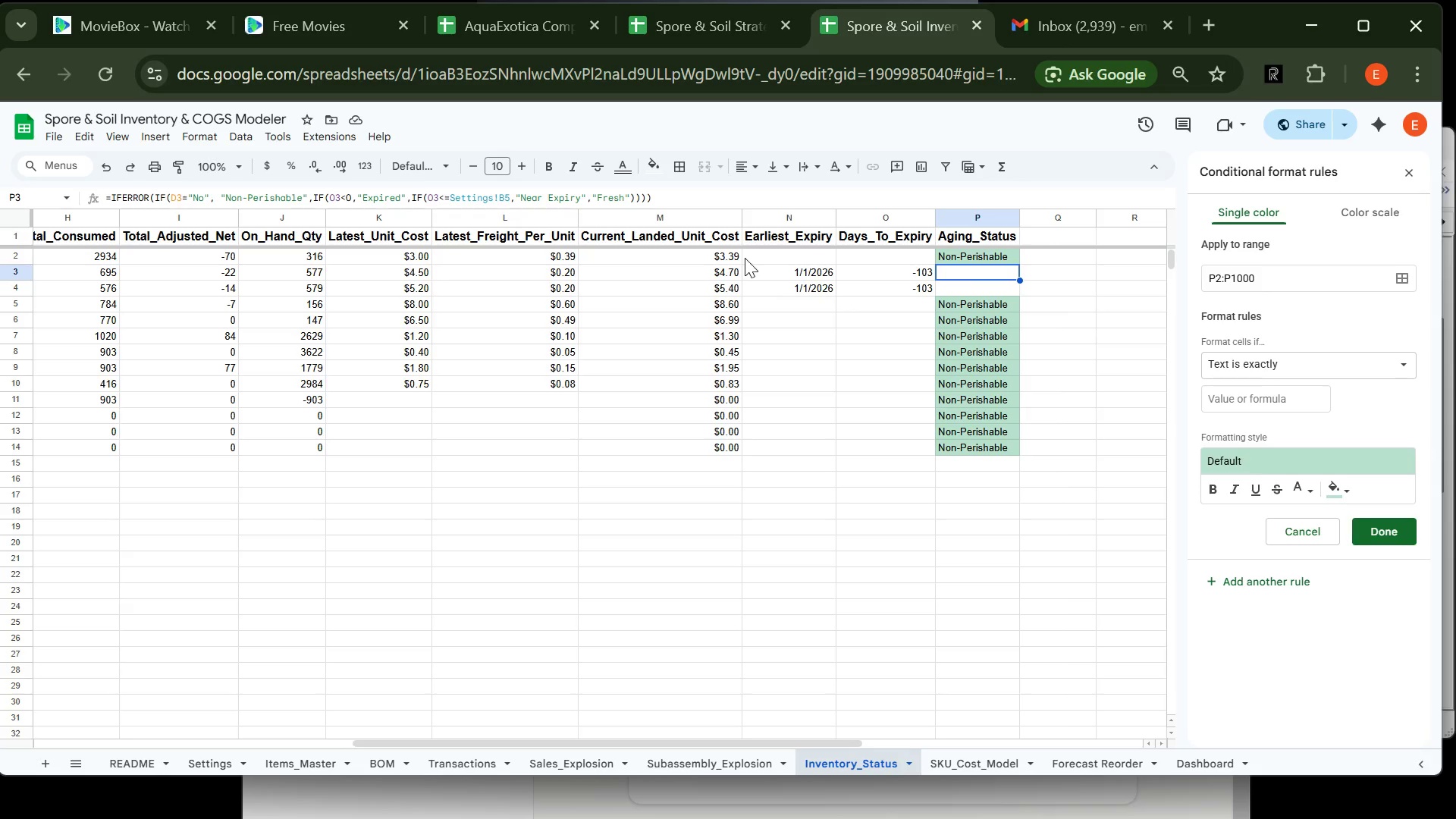 
wait(8.23)
 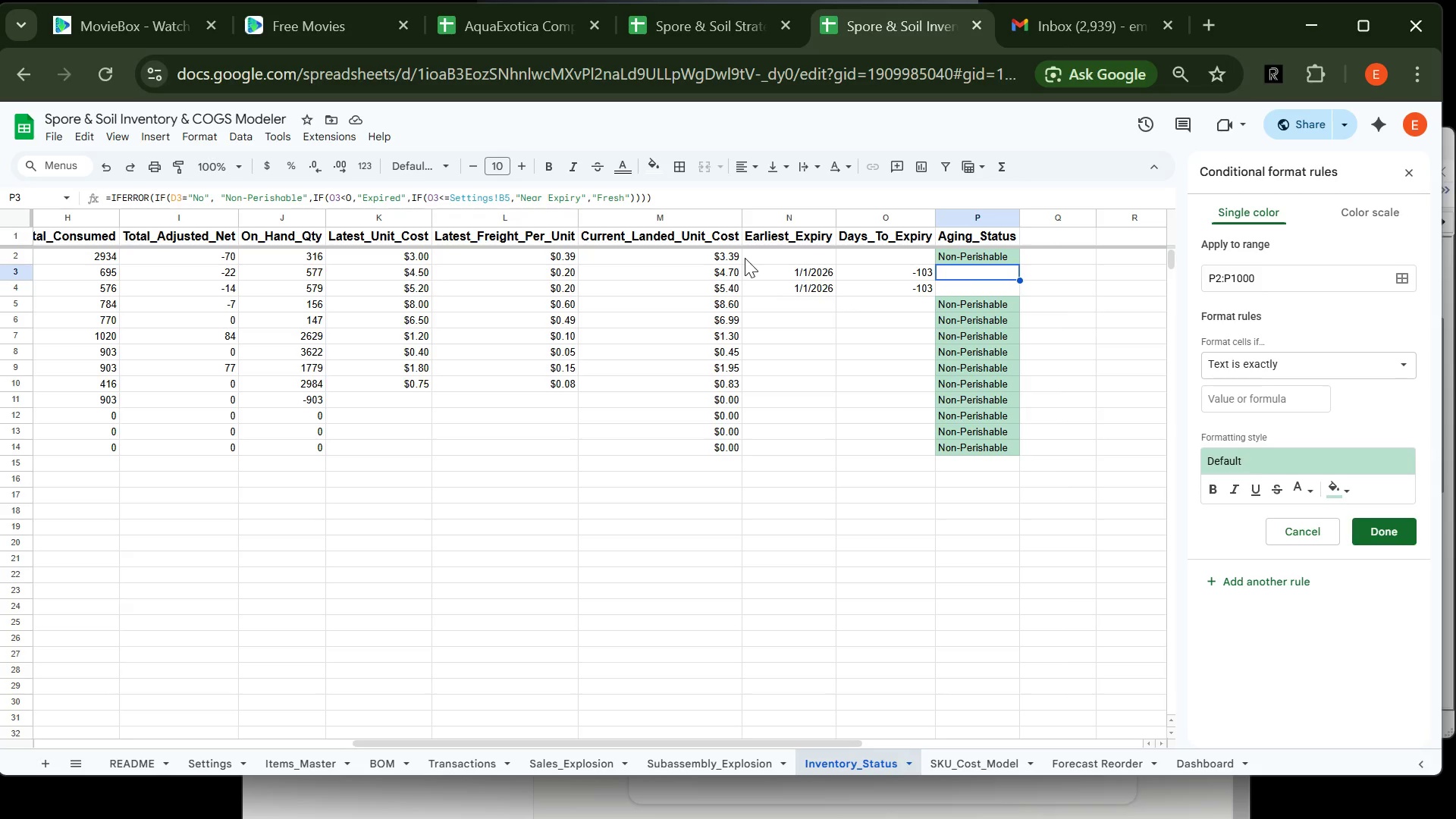 
left_click([333, 196])
 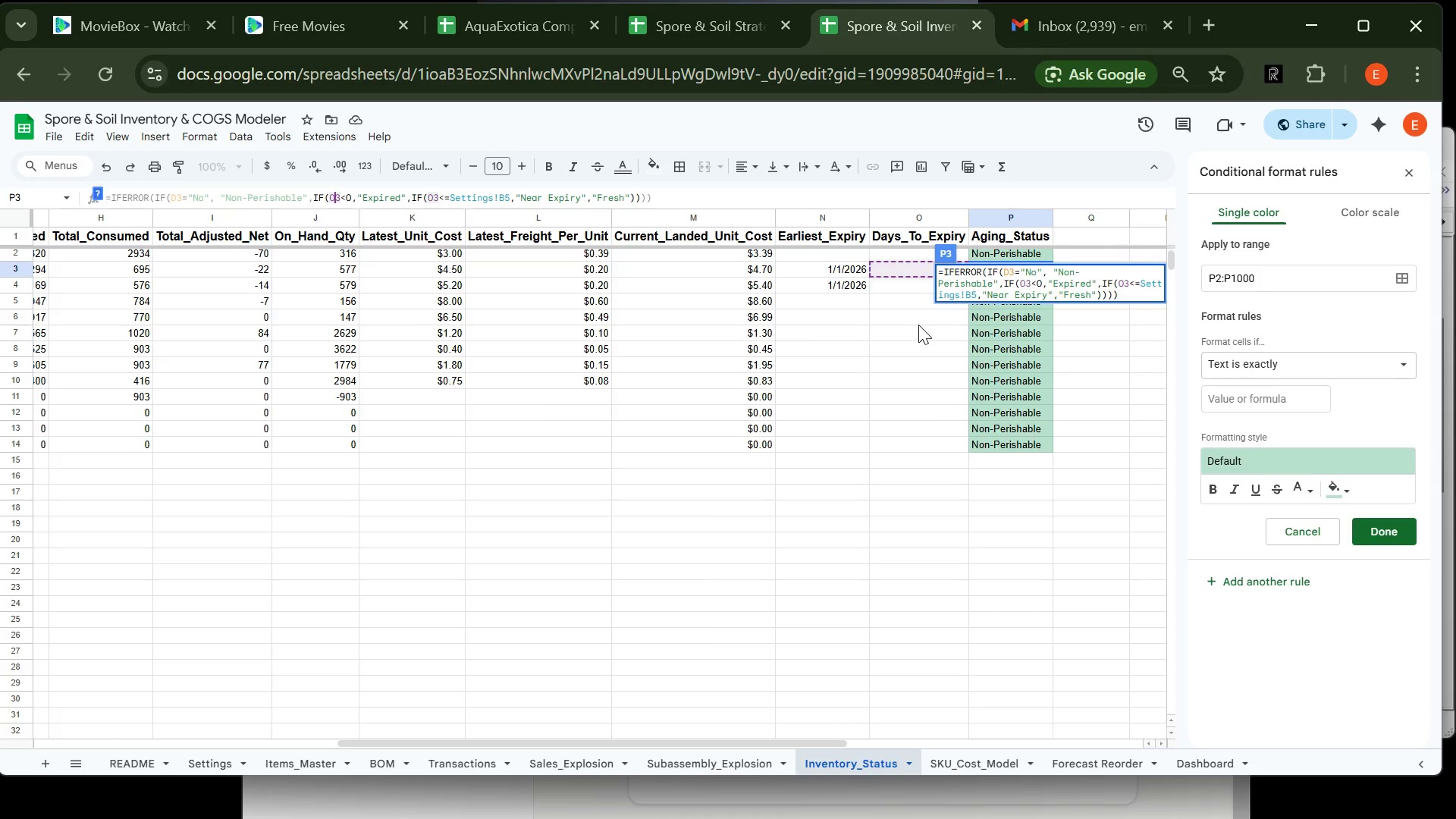 
wait(27.94)
 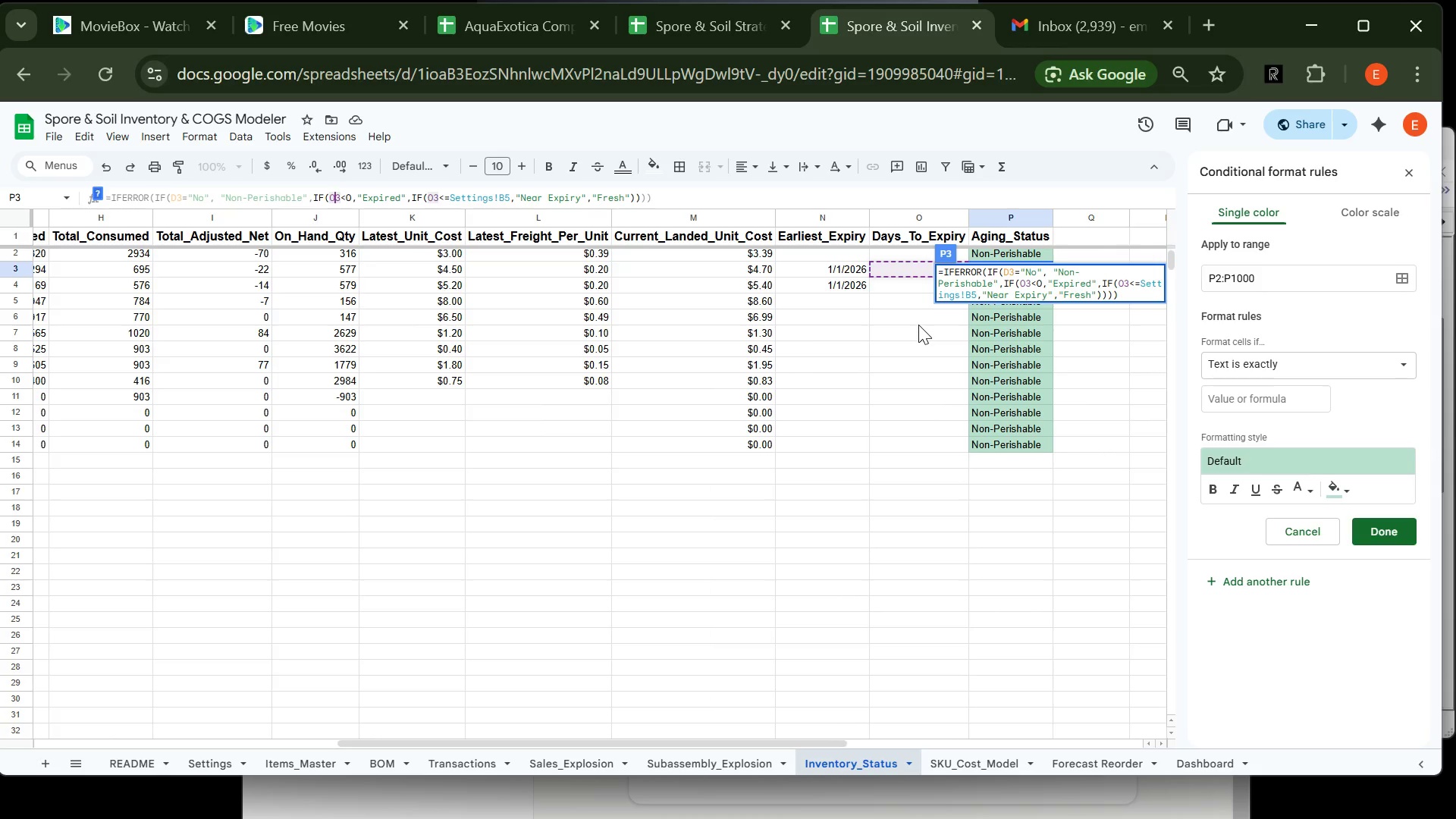 
left_click([933, 389])
 